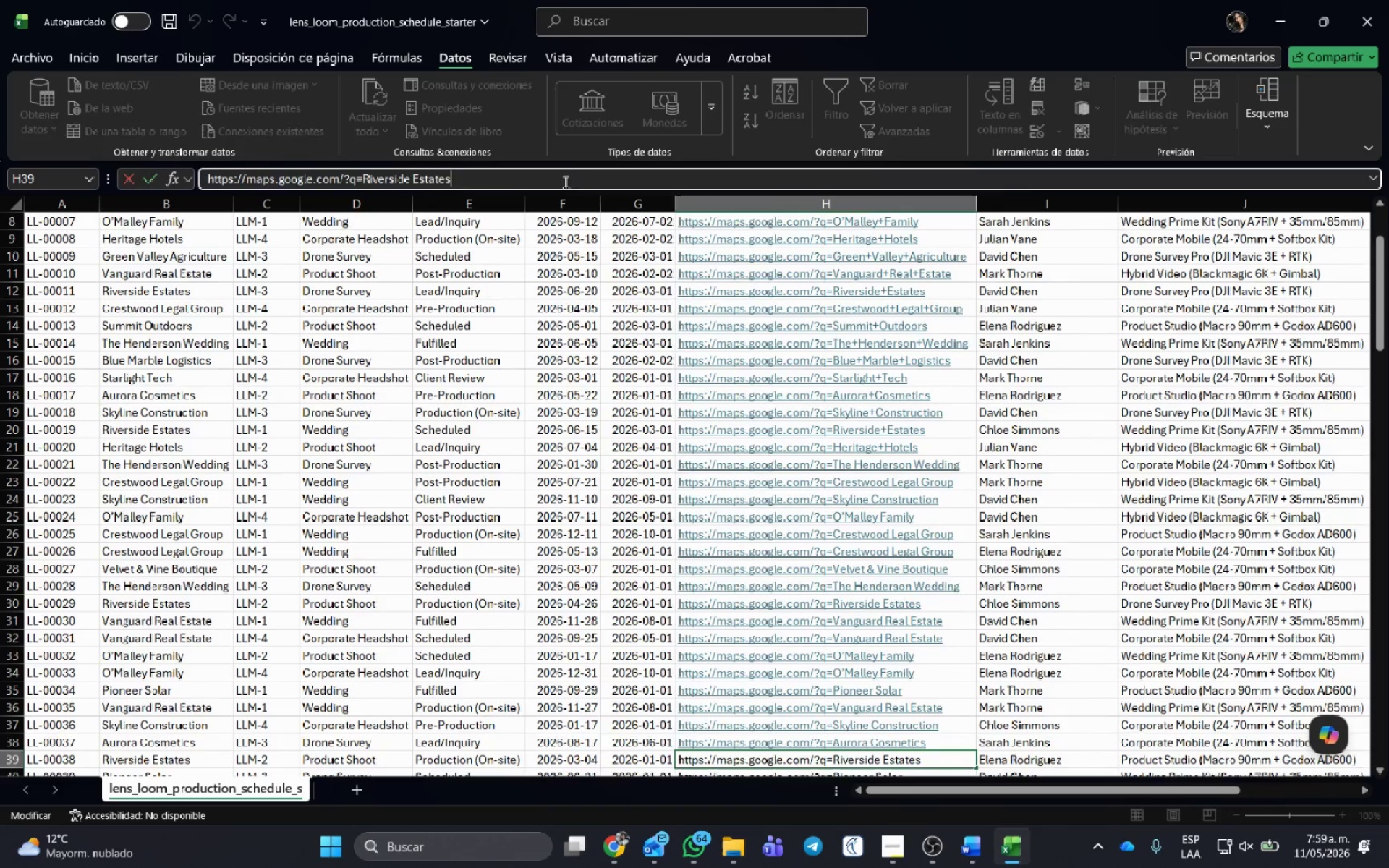 
key(Enter)
 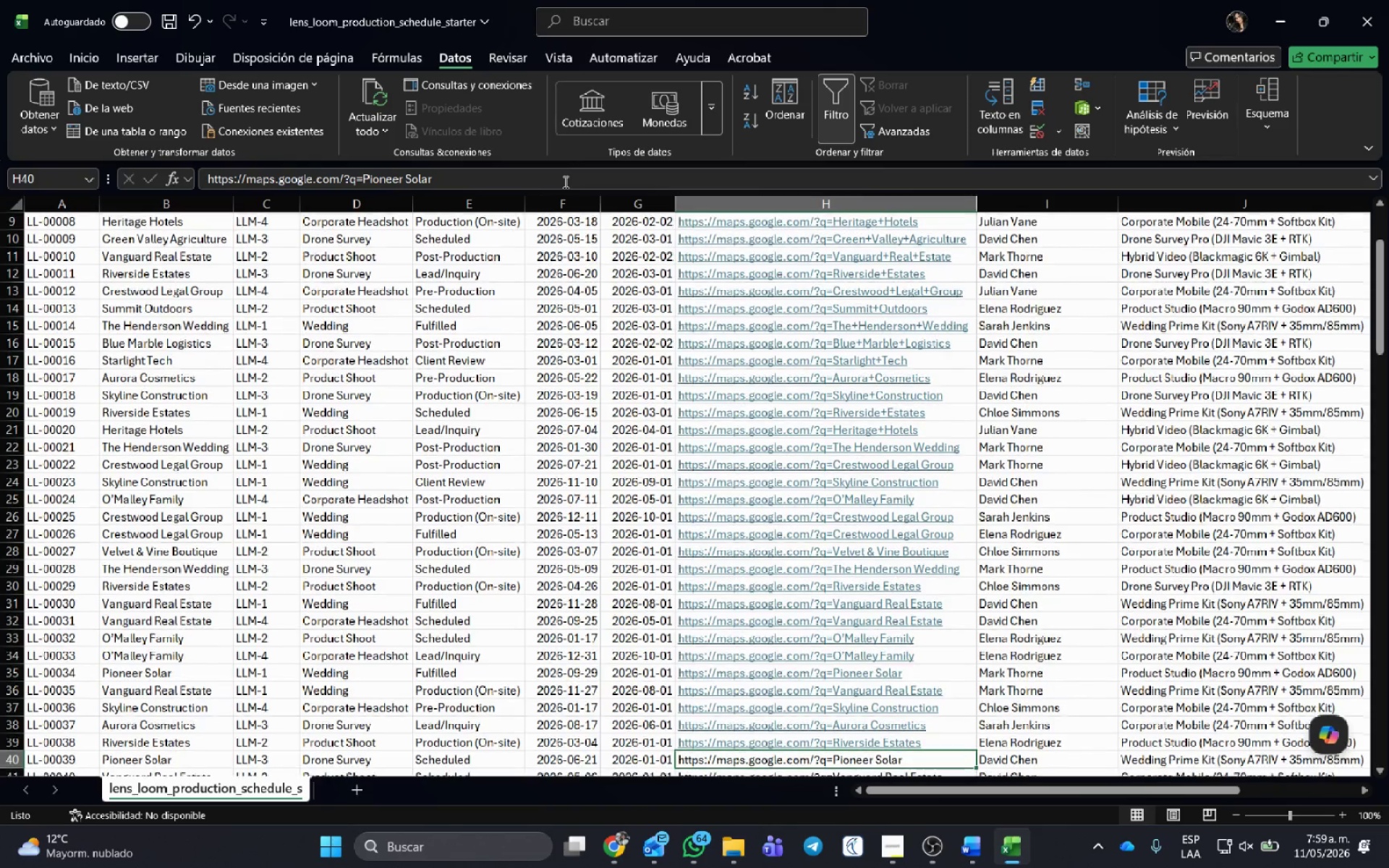 
left_click([564, 182])
 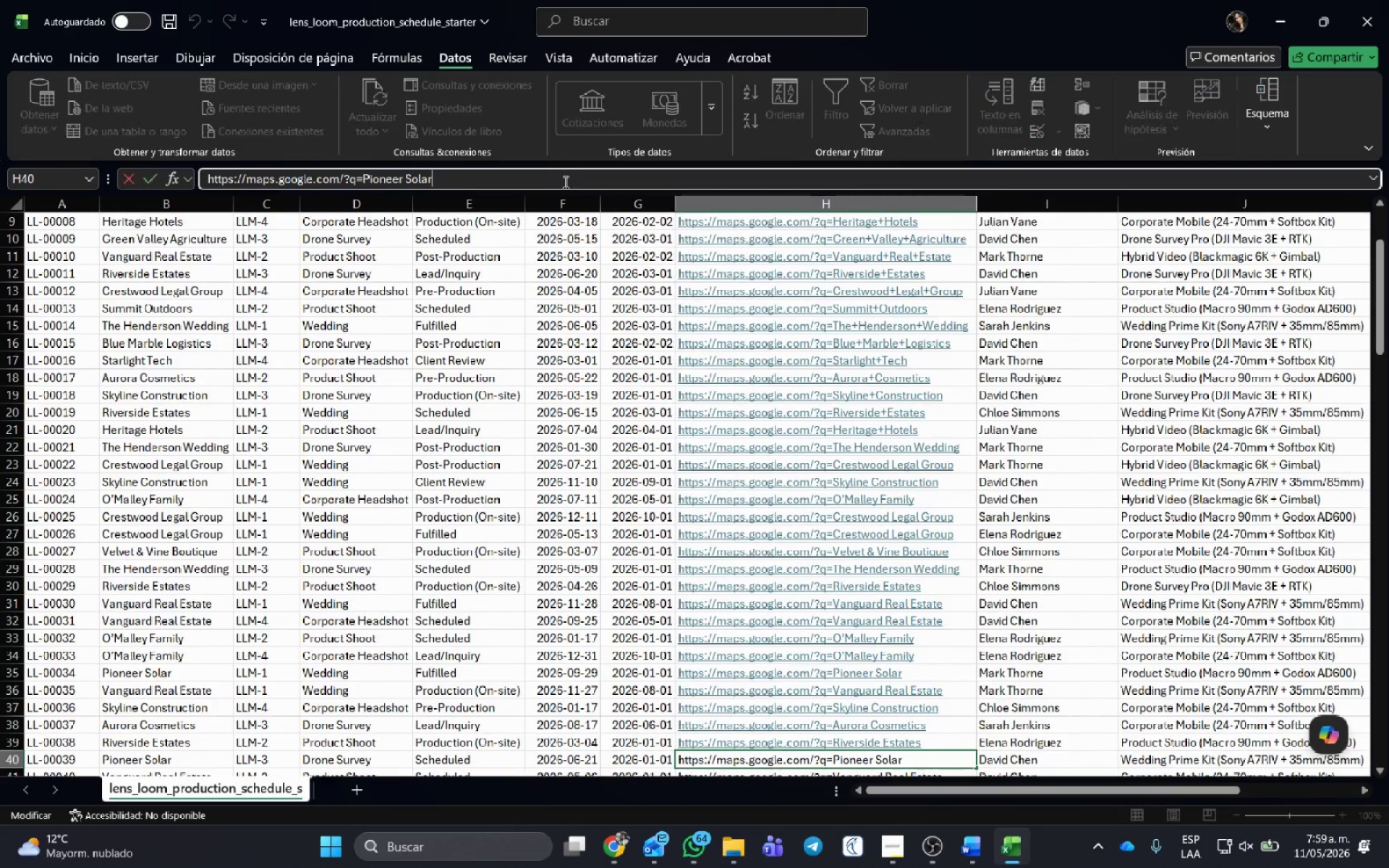 
key(Enter)
 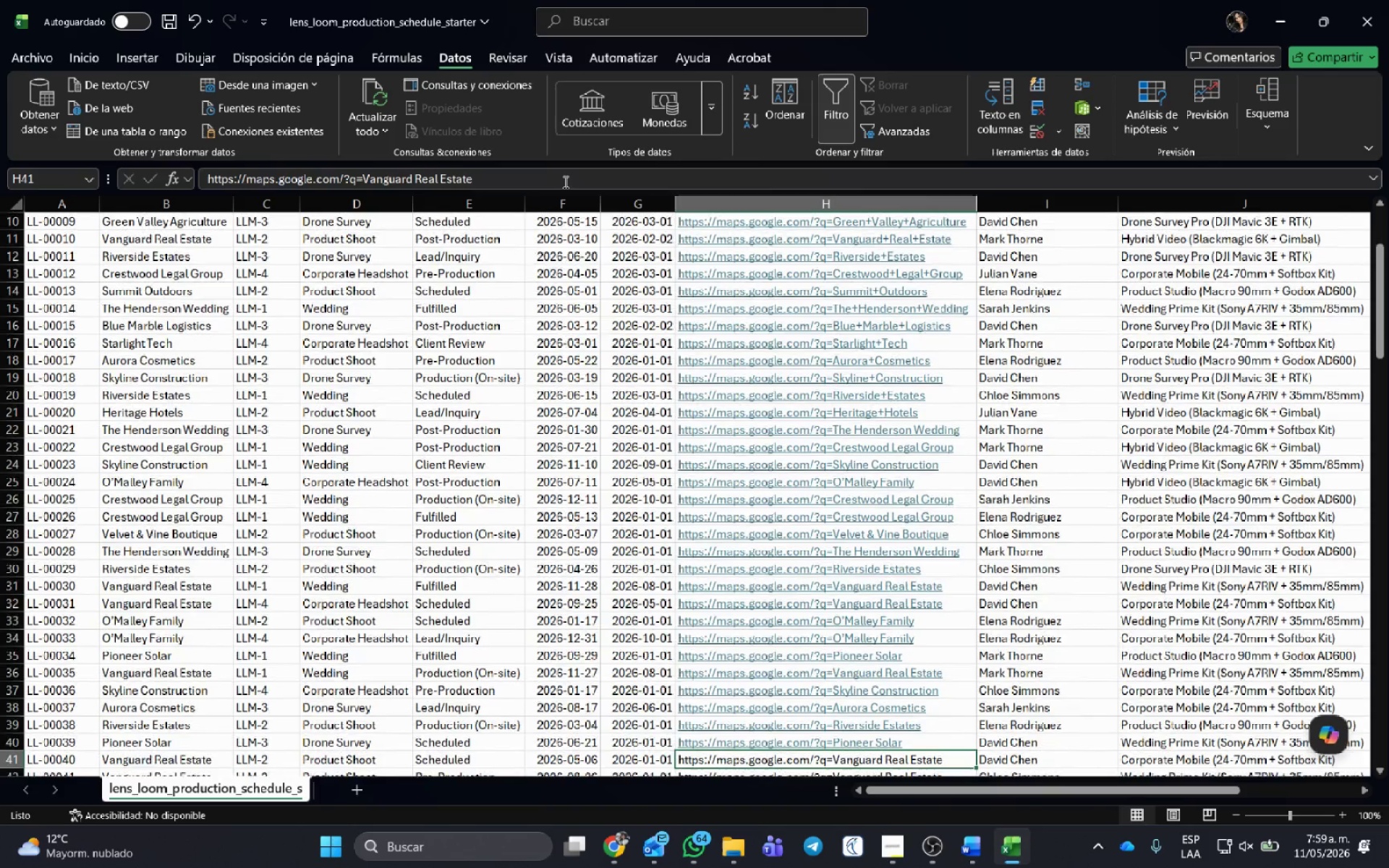 
left_click([564, 182])
 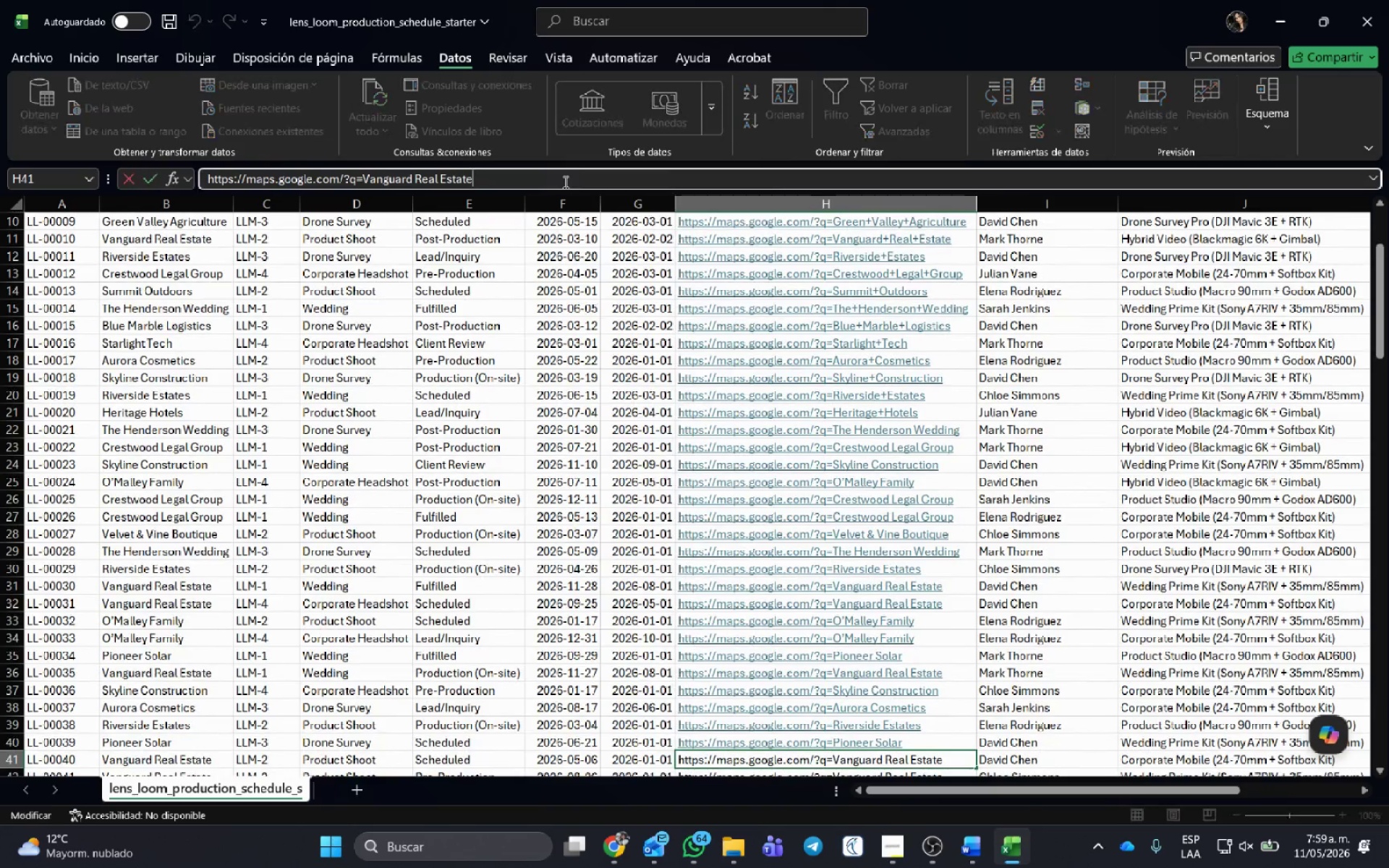 
key(Enter)
 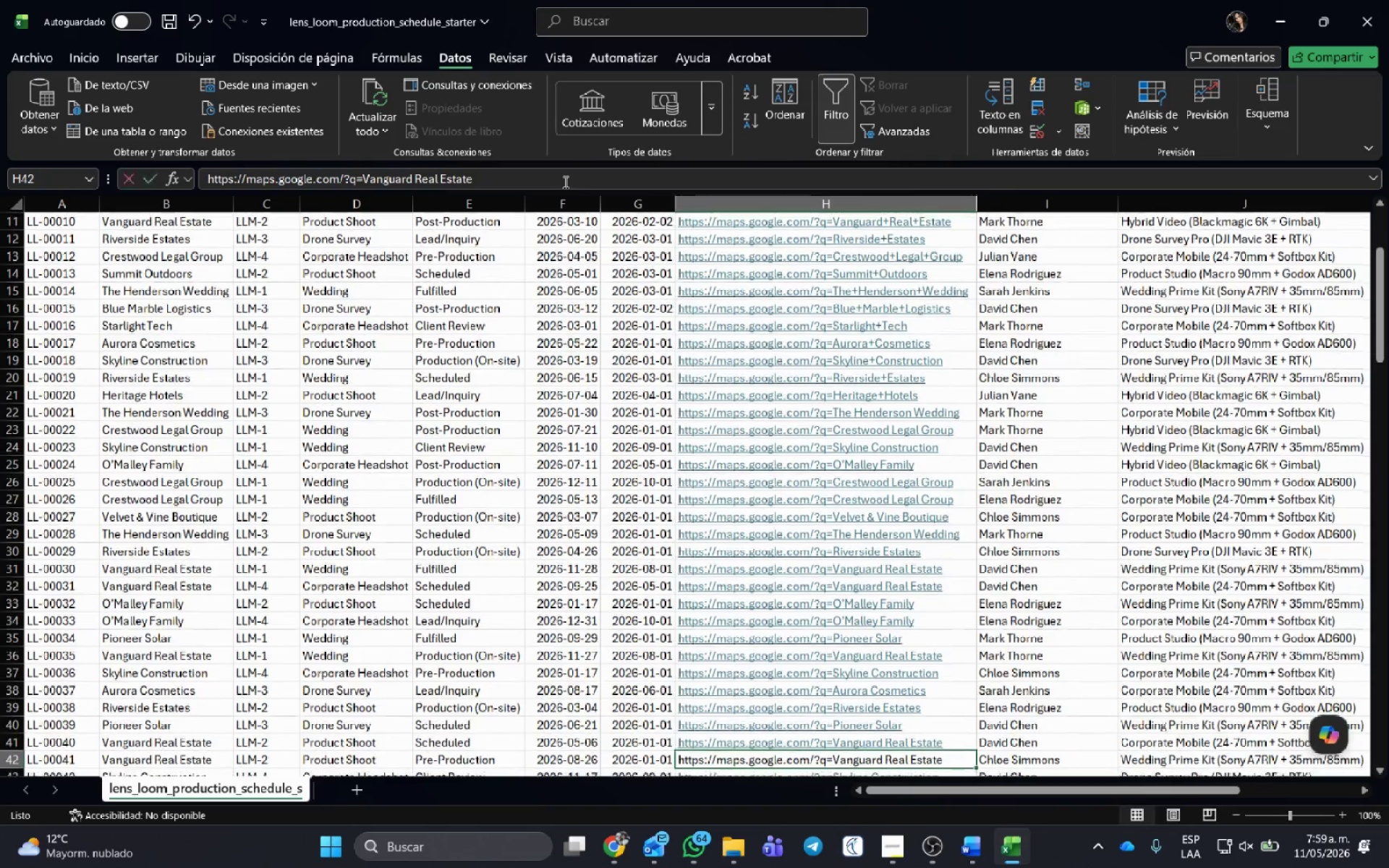 
left_click([564, 182])
 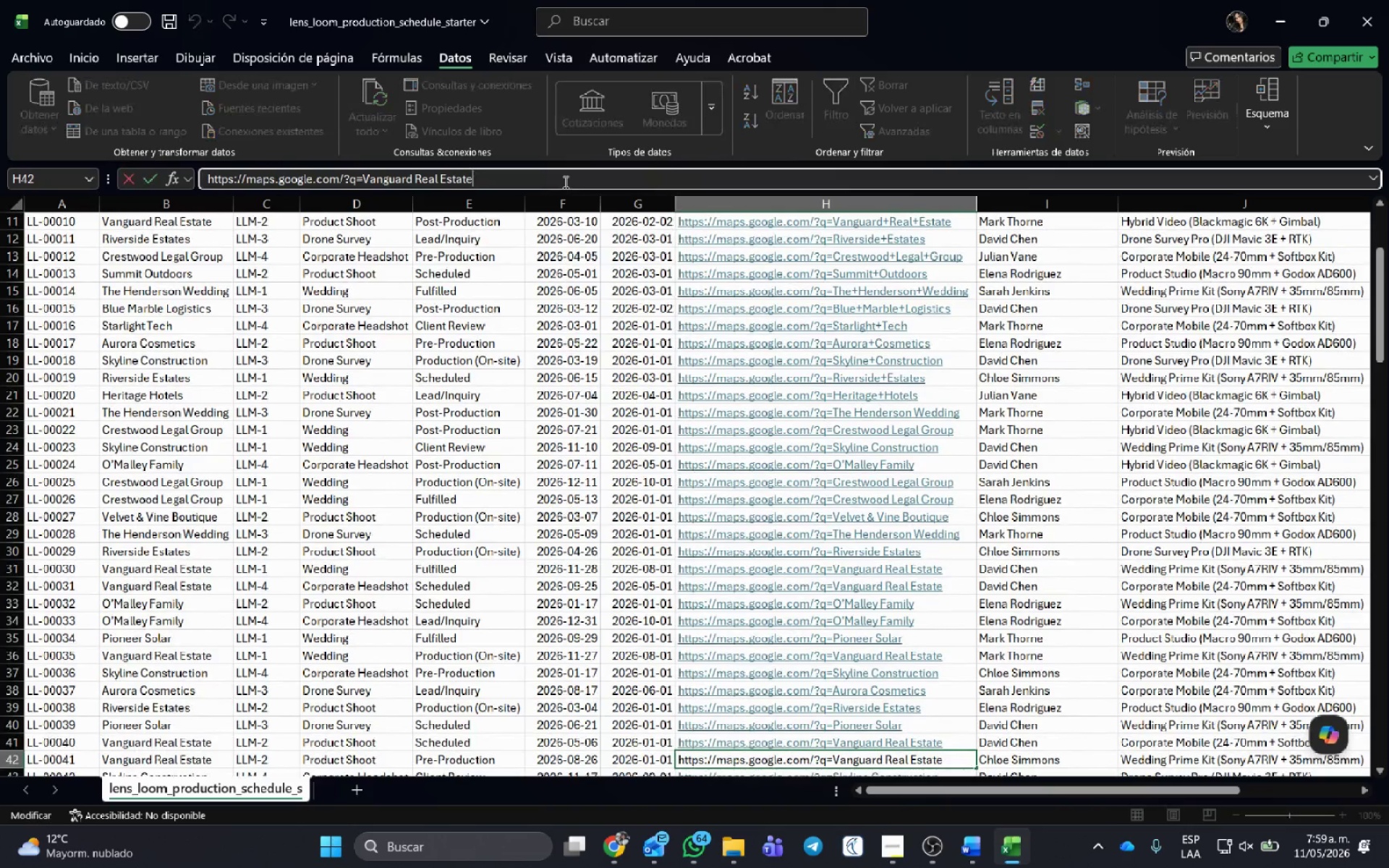 
key(Enter)
 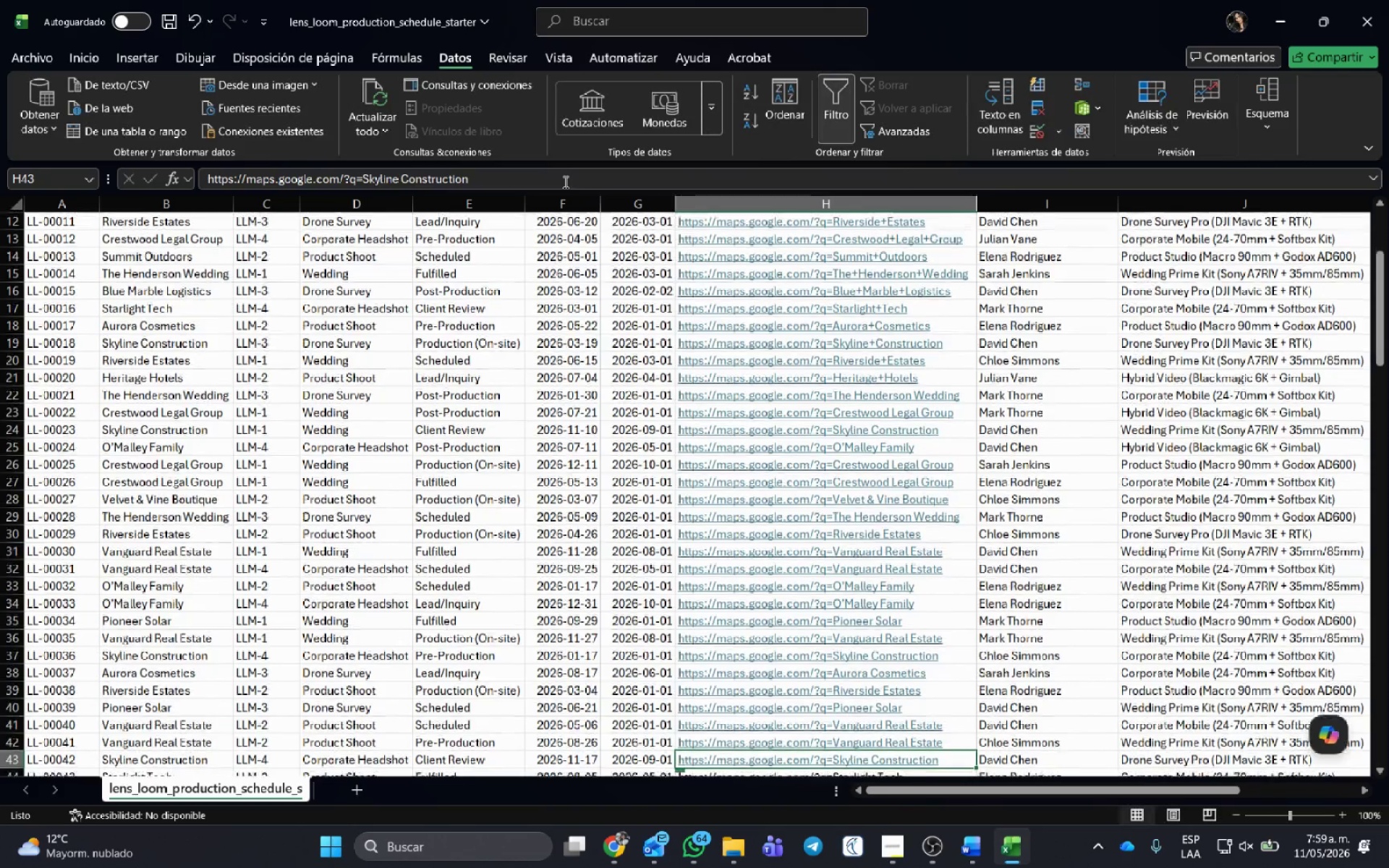 
left_click([564, 182])
 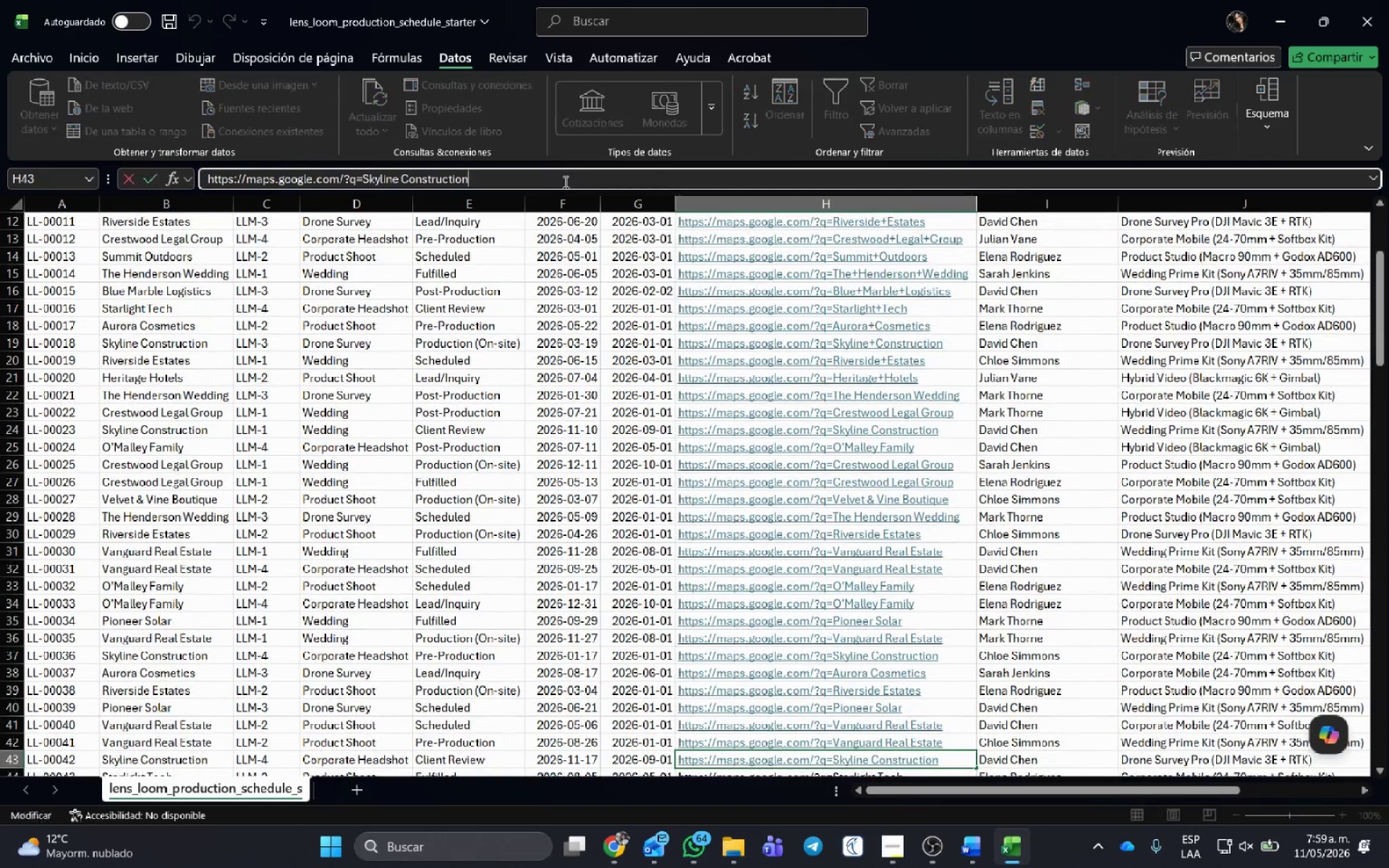 
key(Enter)
 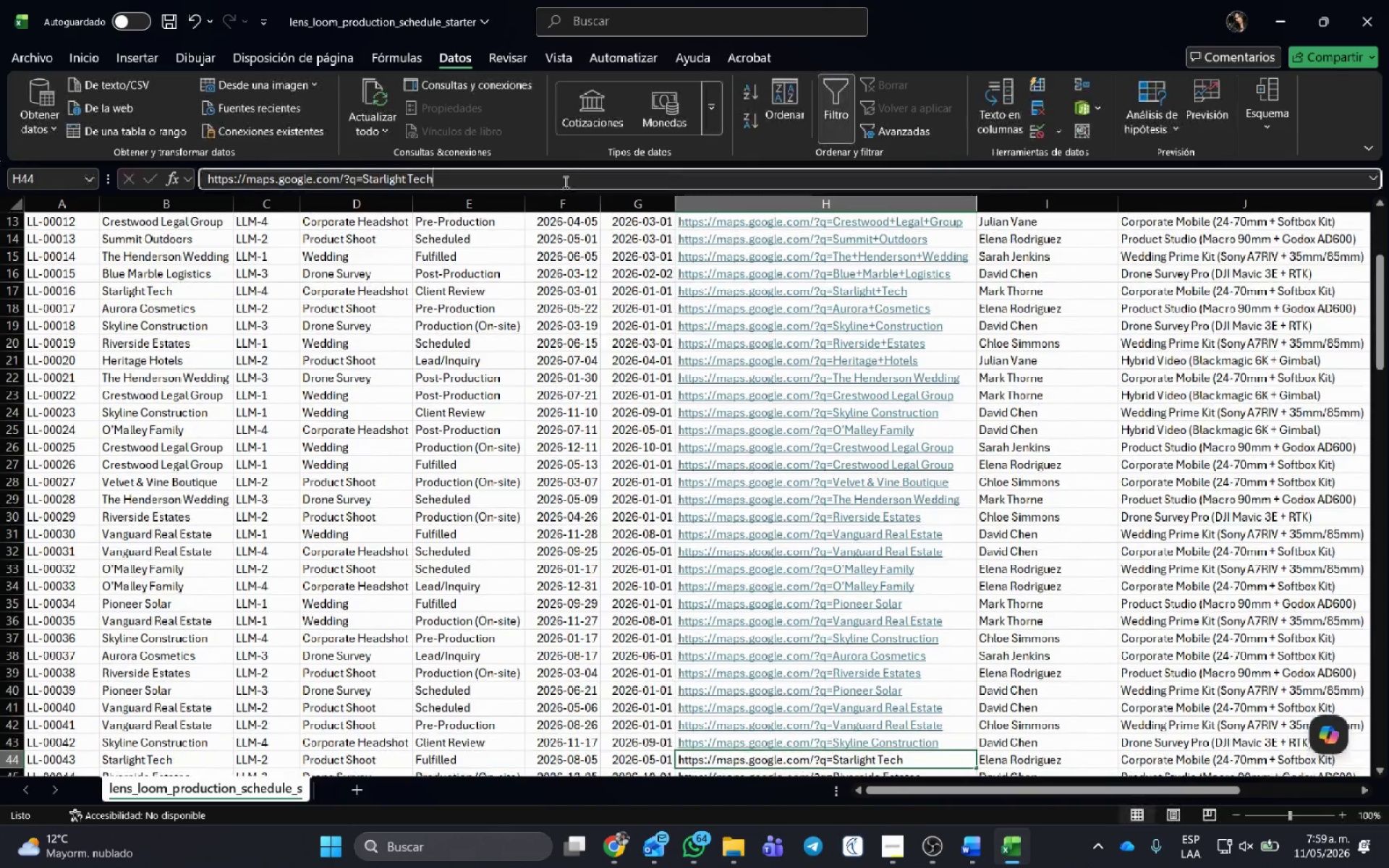 
left_click([564, 182])
 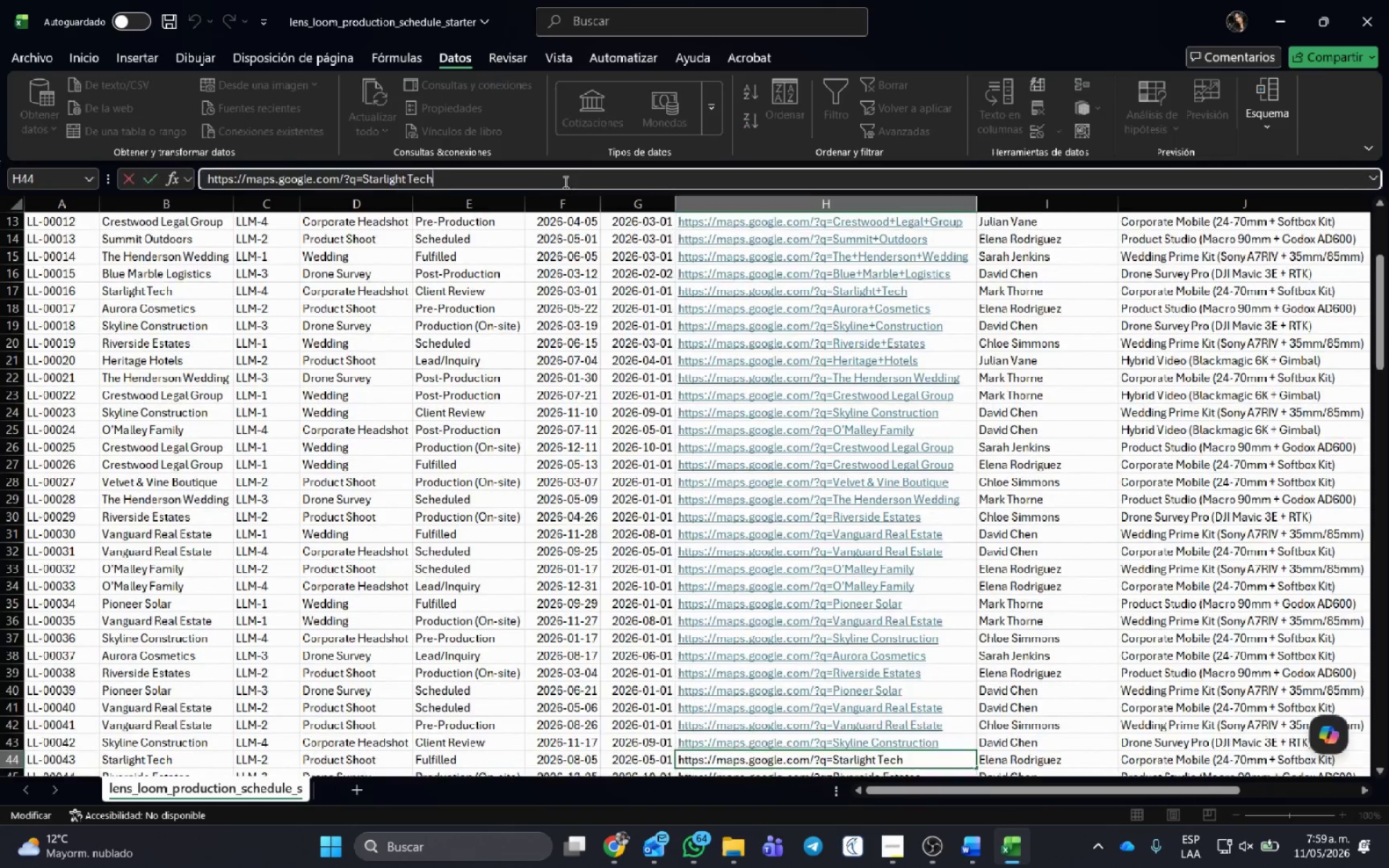 
key(Enter)
 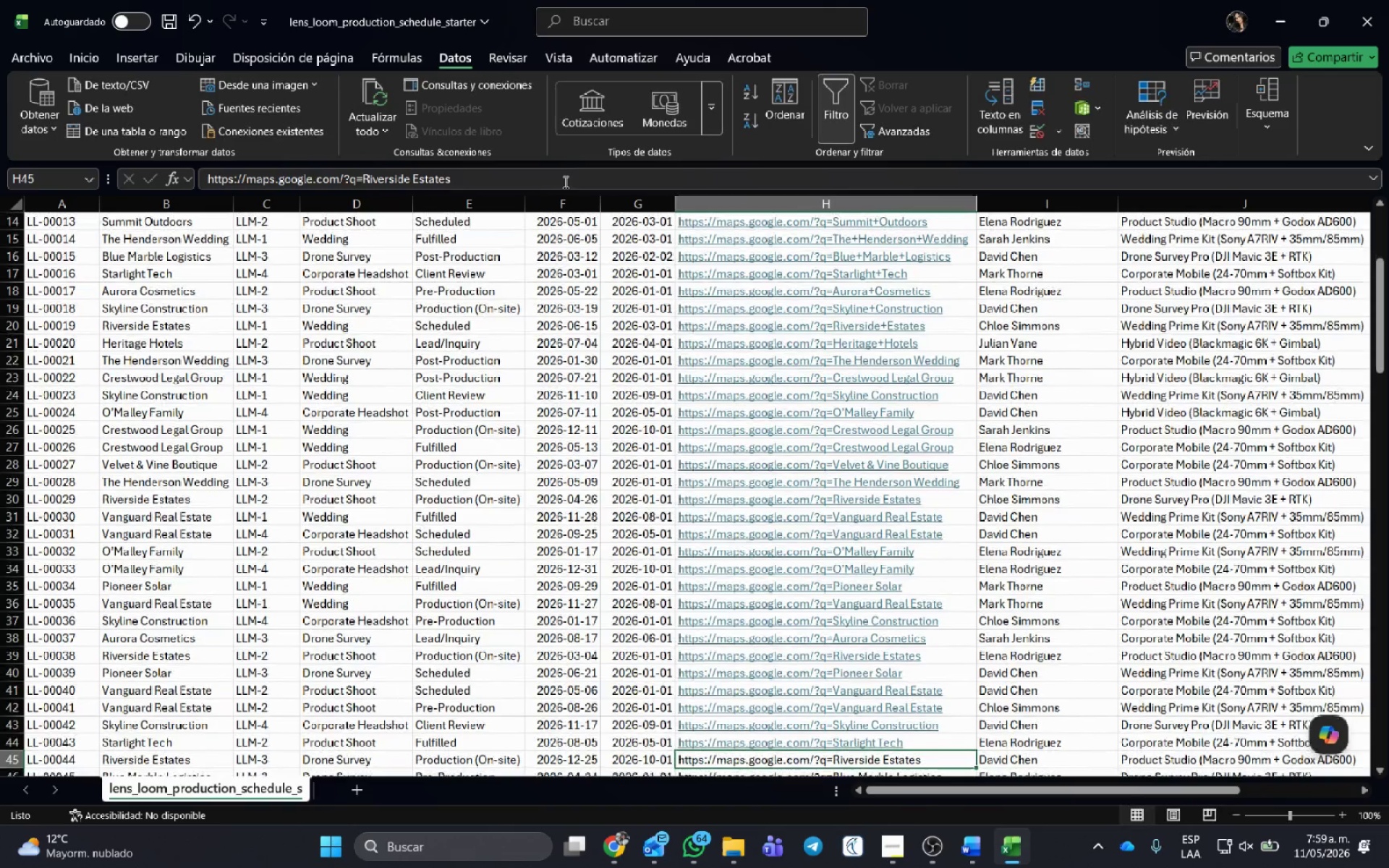 
left_click([564, 182])
 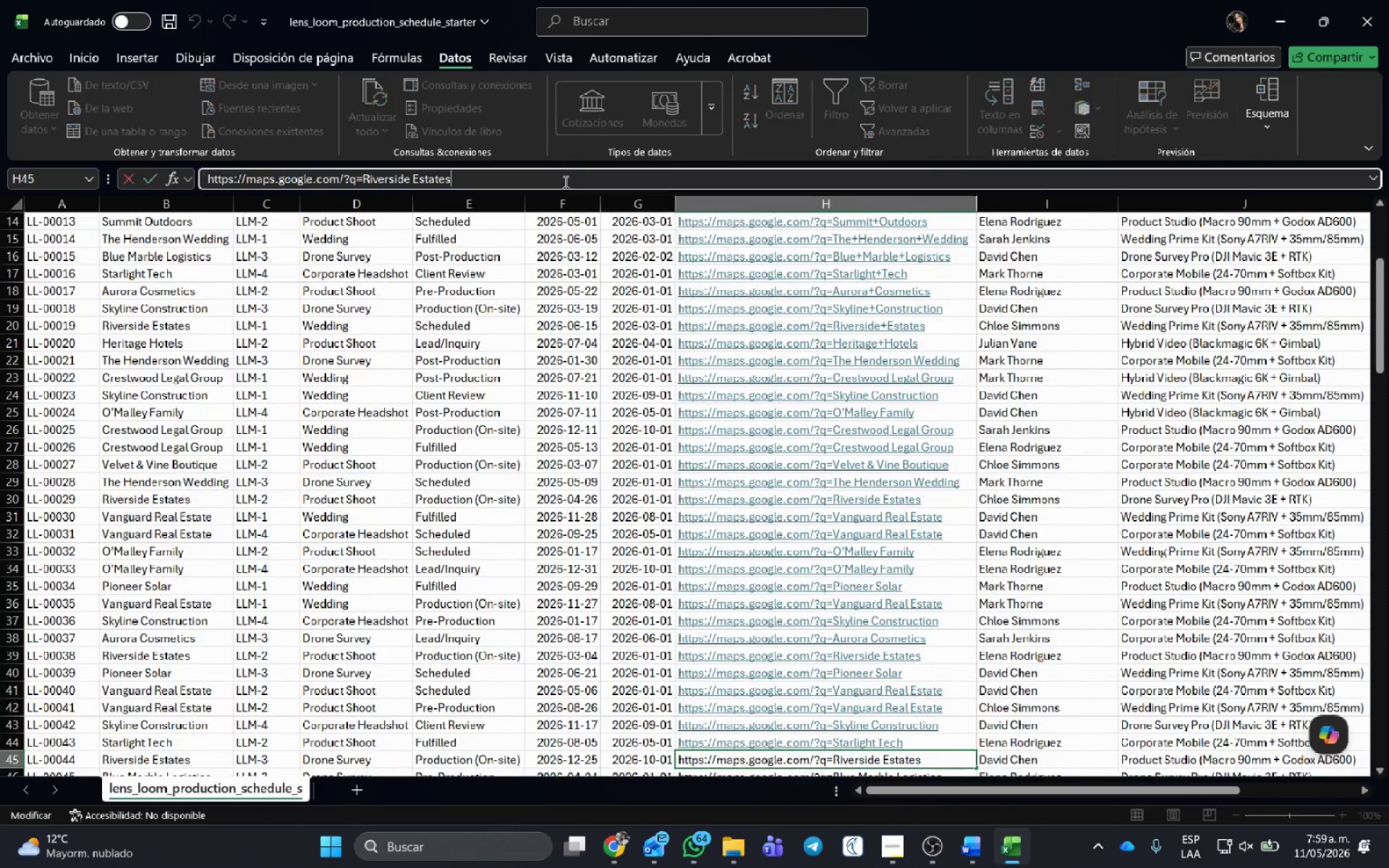 
key(Enter)
 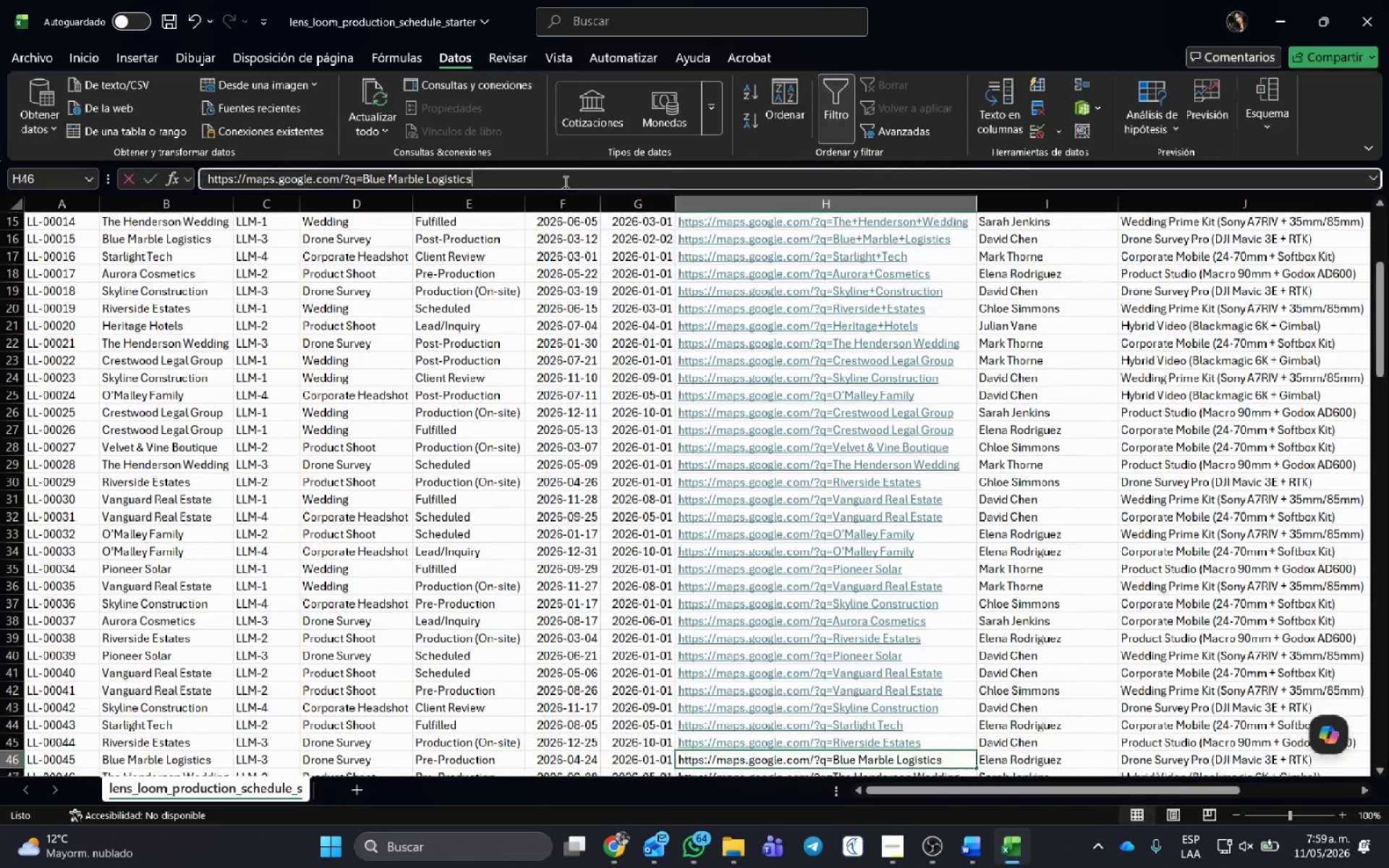 
left_click([564, 182])
 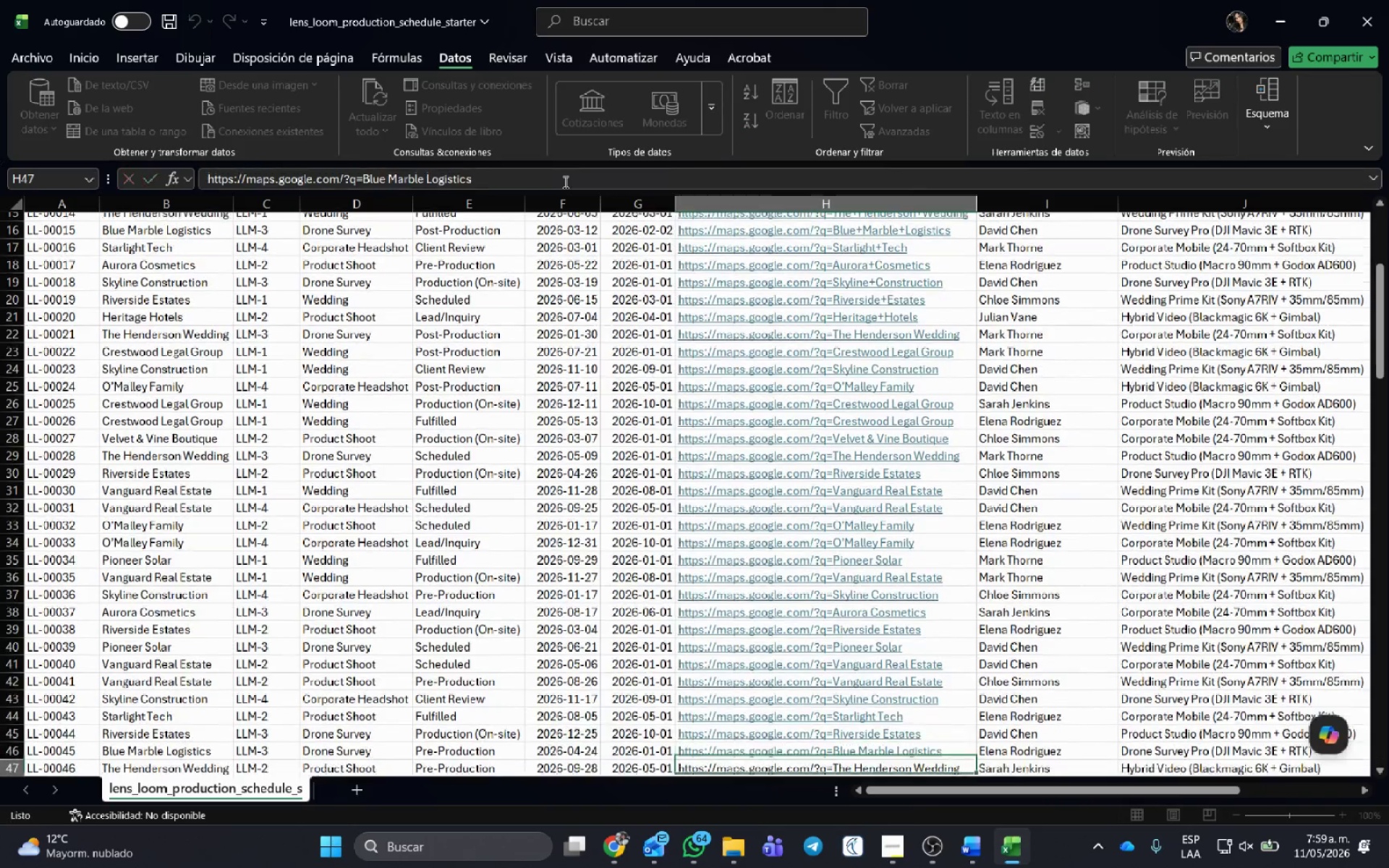 
key(Enter)
 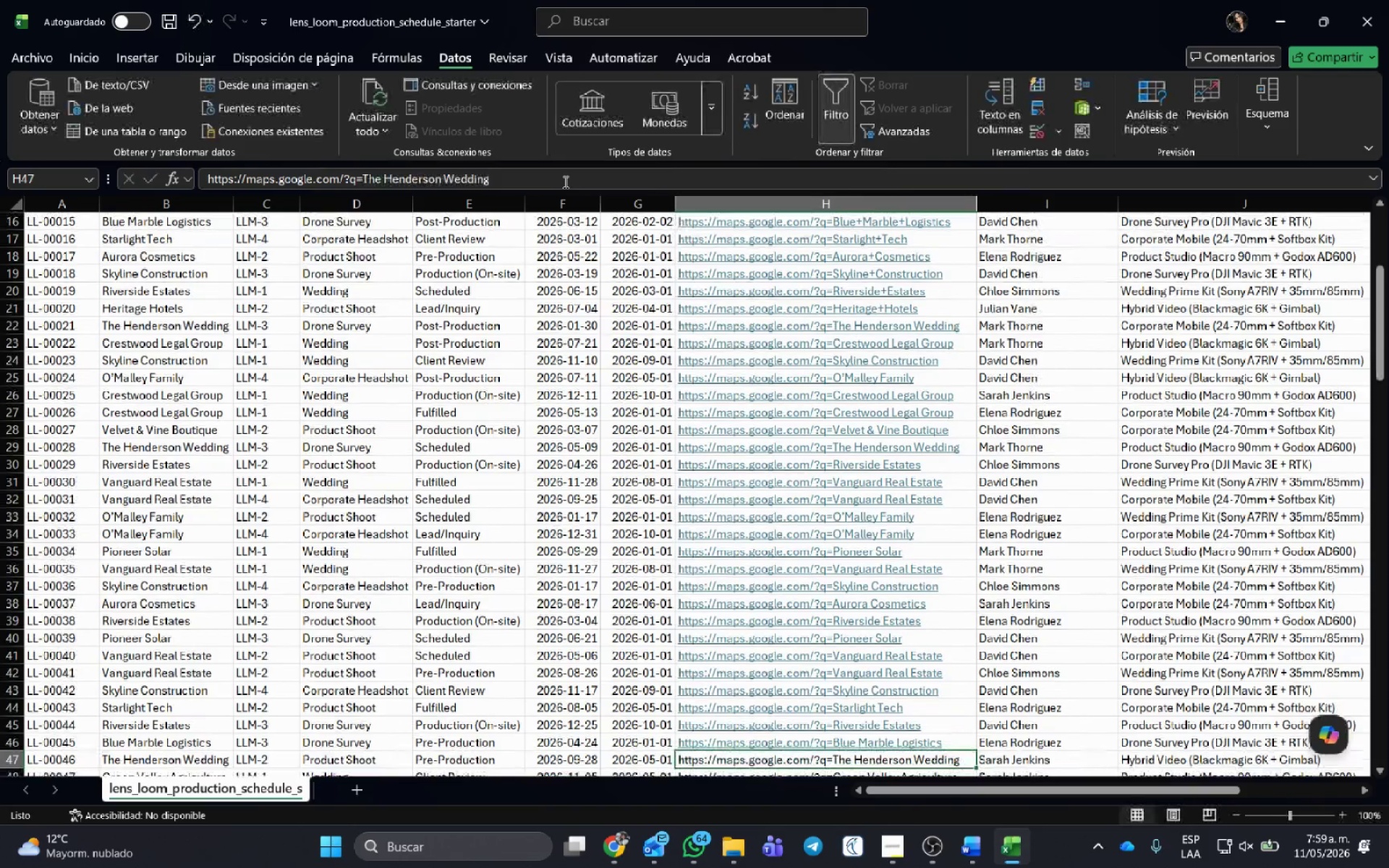 
left_click([564, 182])
 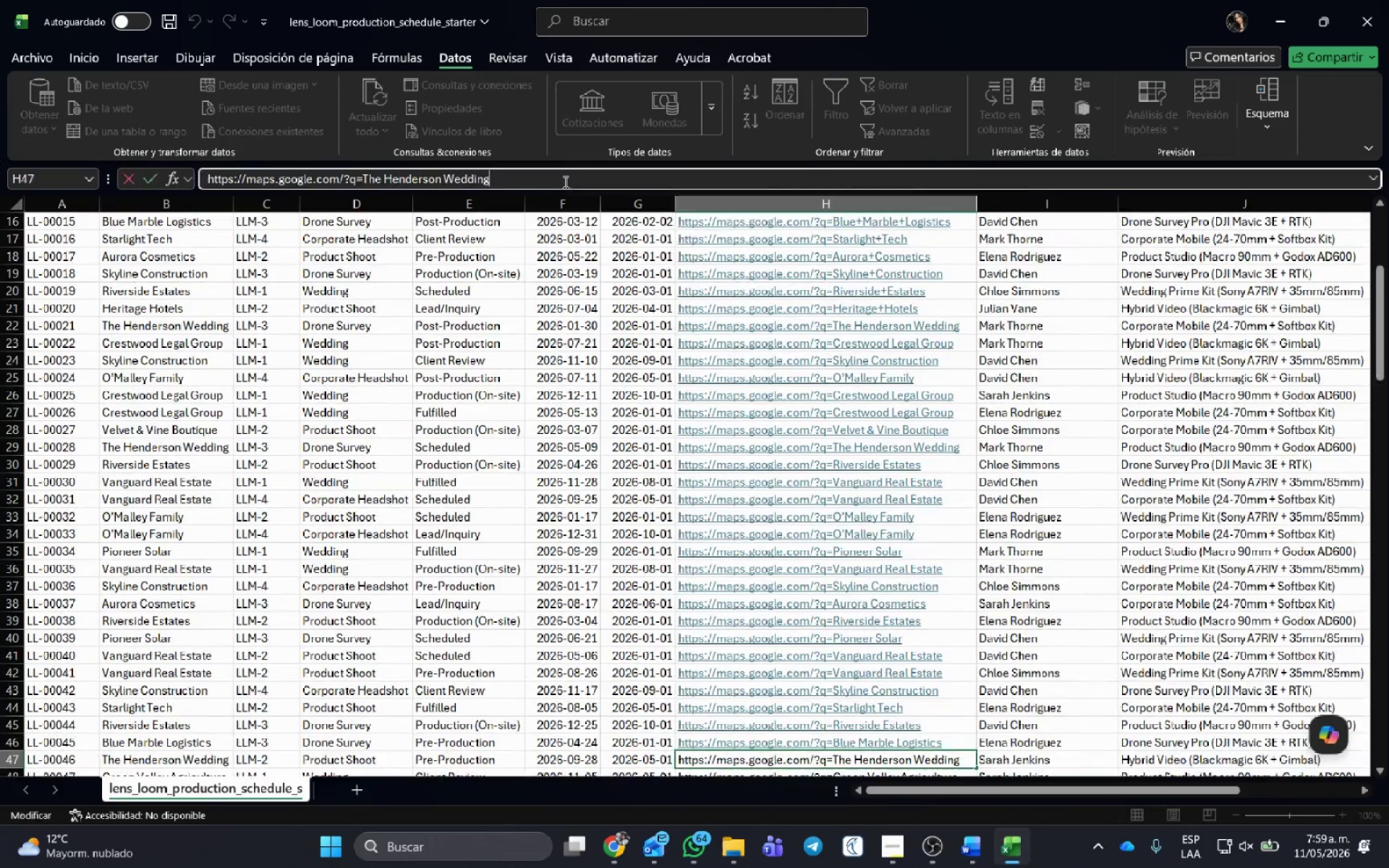 
key(Enter)
 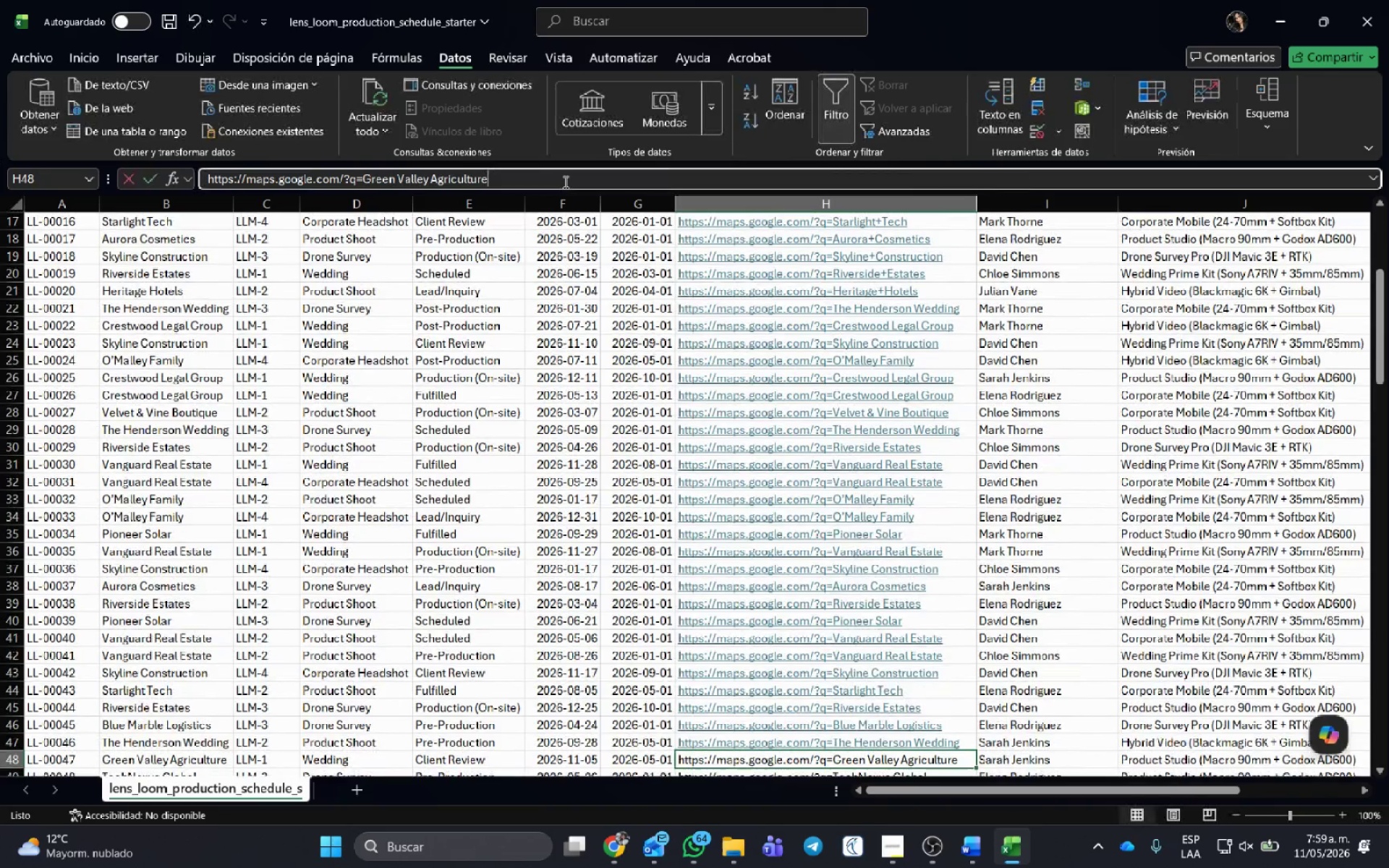 
left_click([564, 182])
 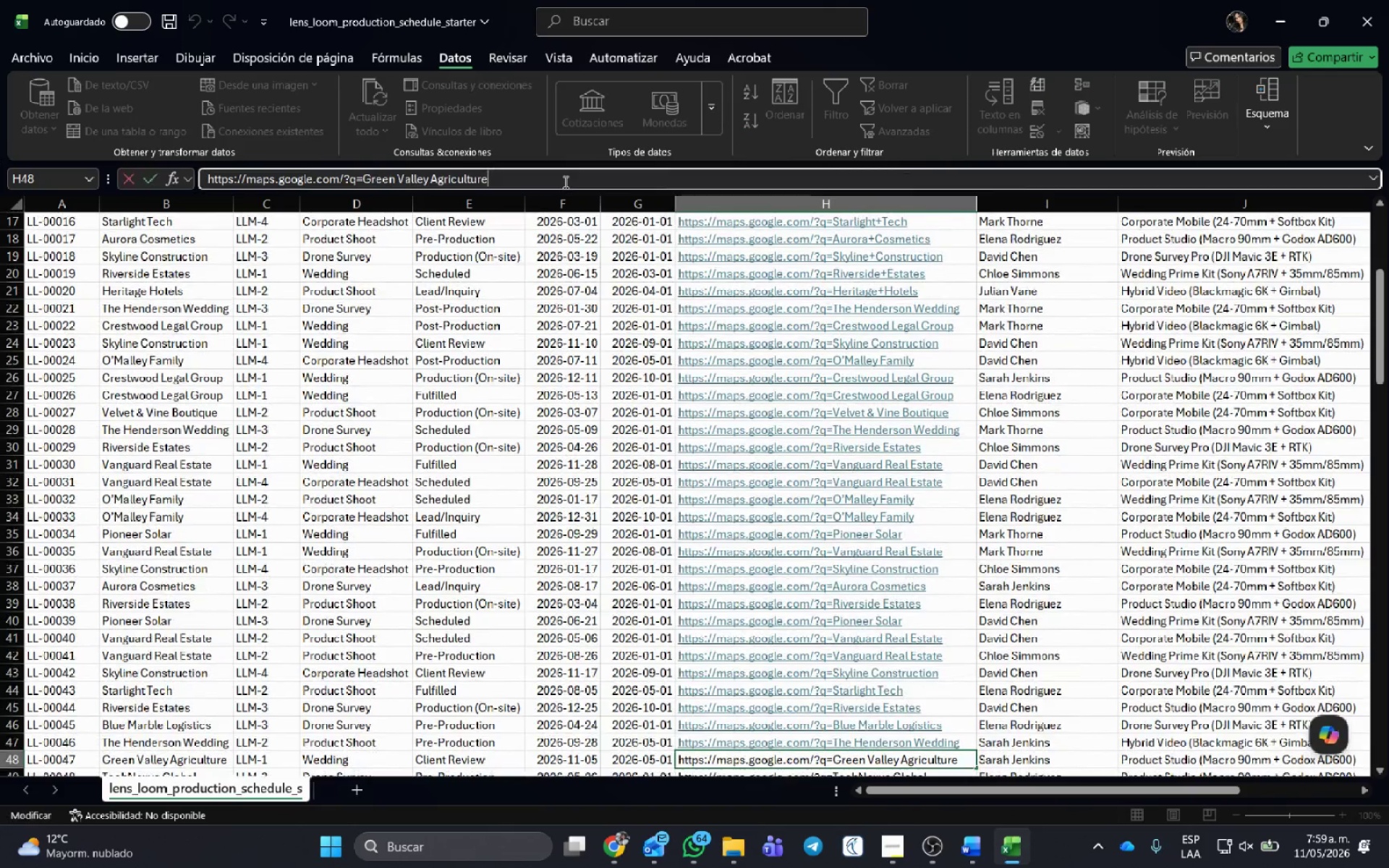 
key(Enter)
 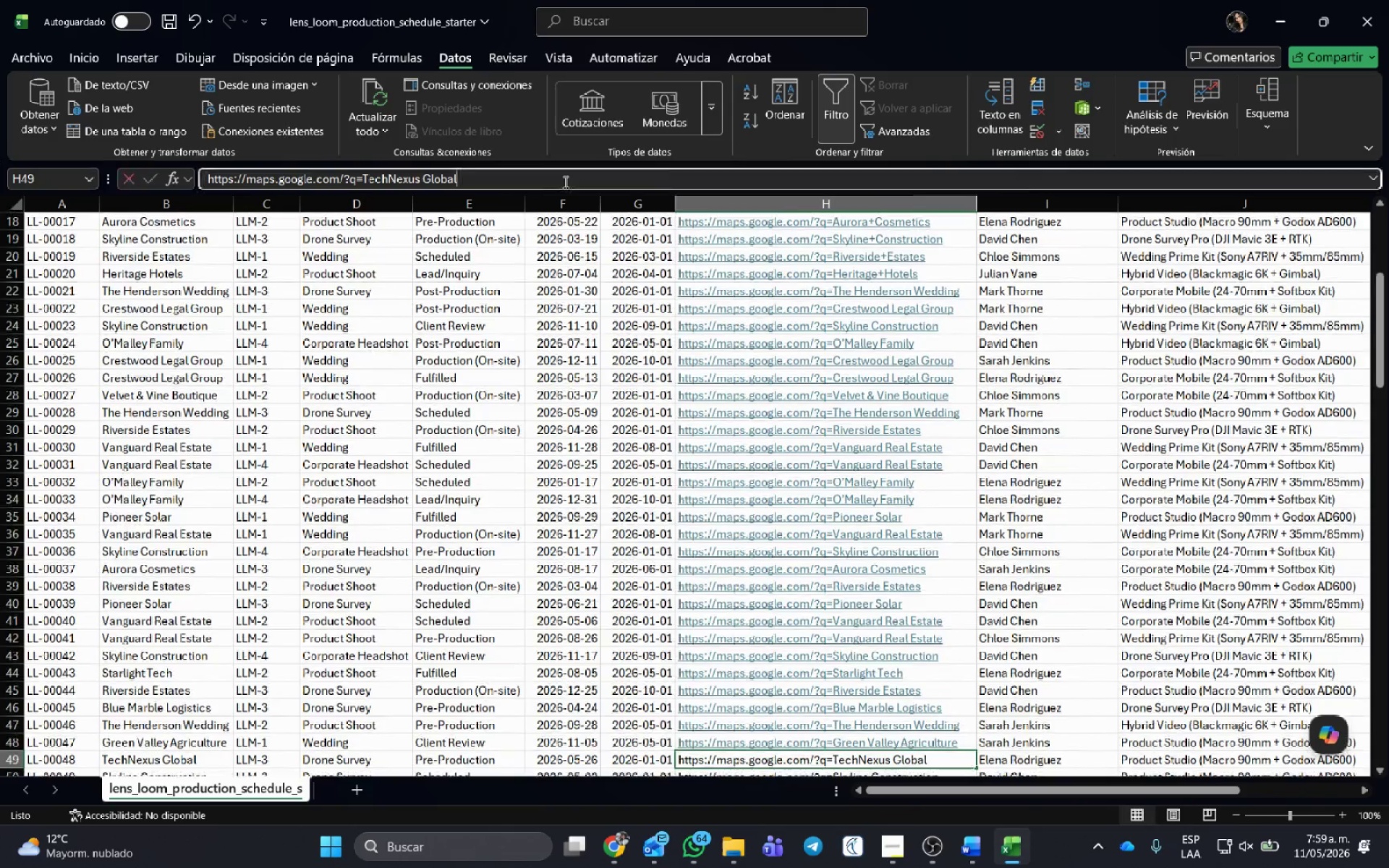 
left_click([564, 182])
 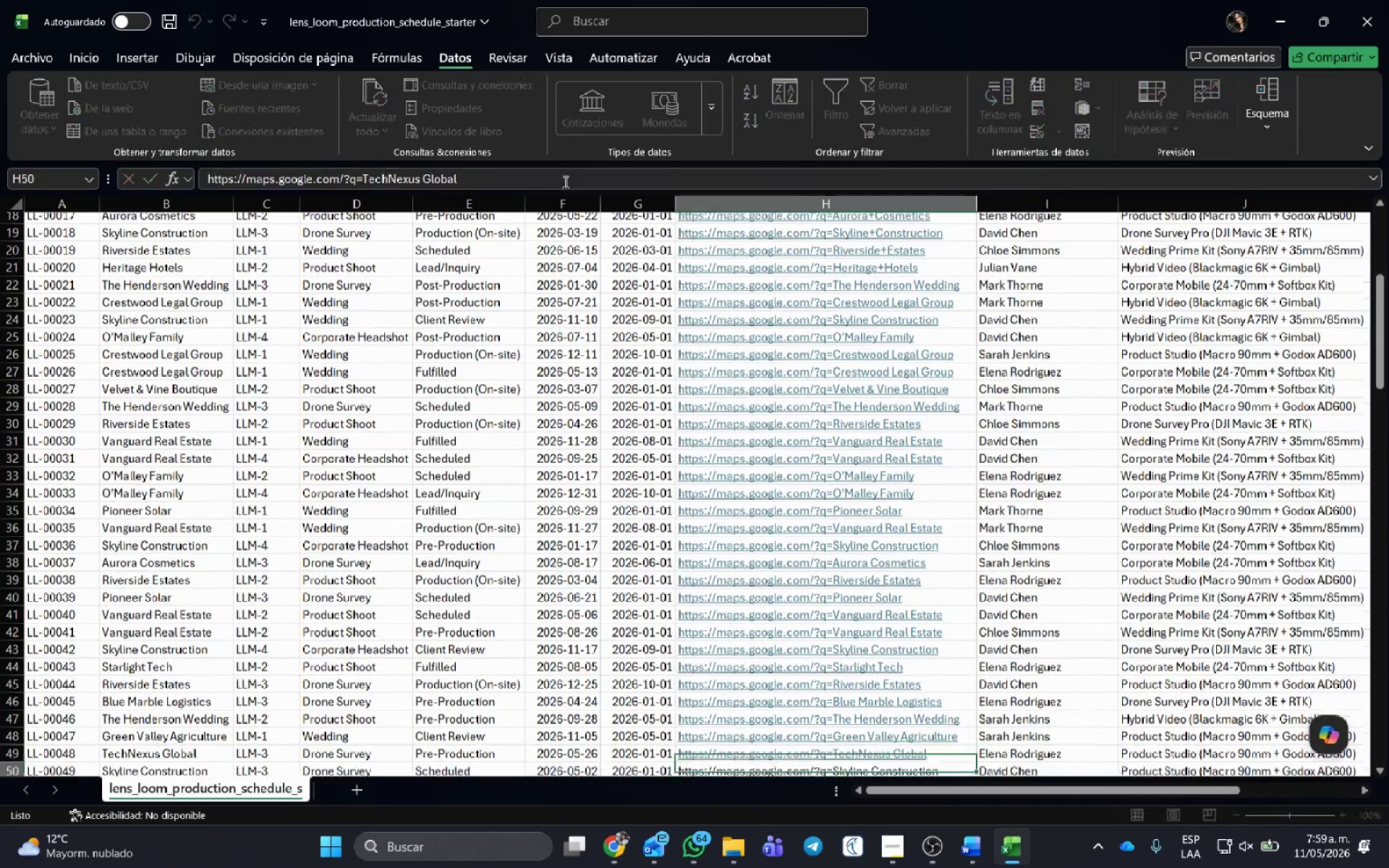 
key(Enter)
 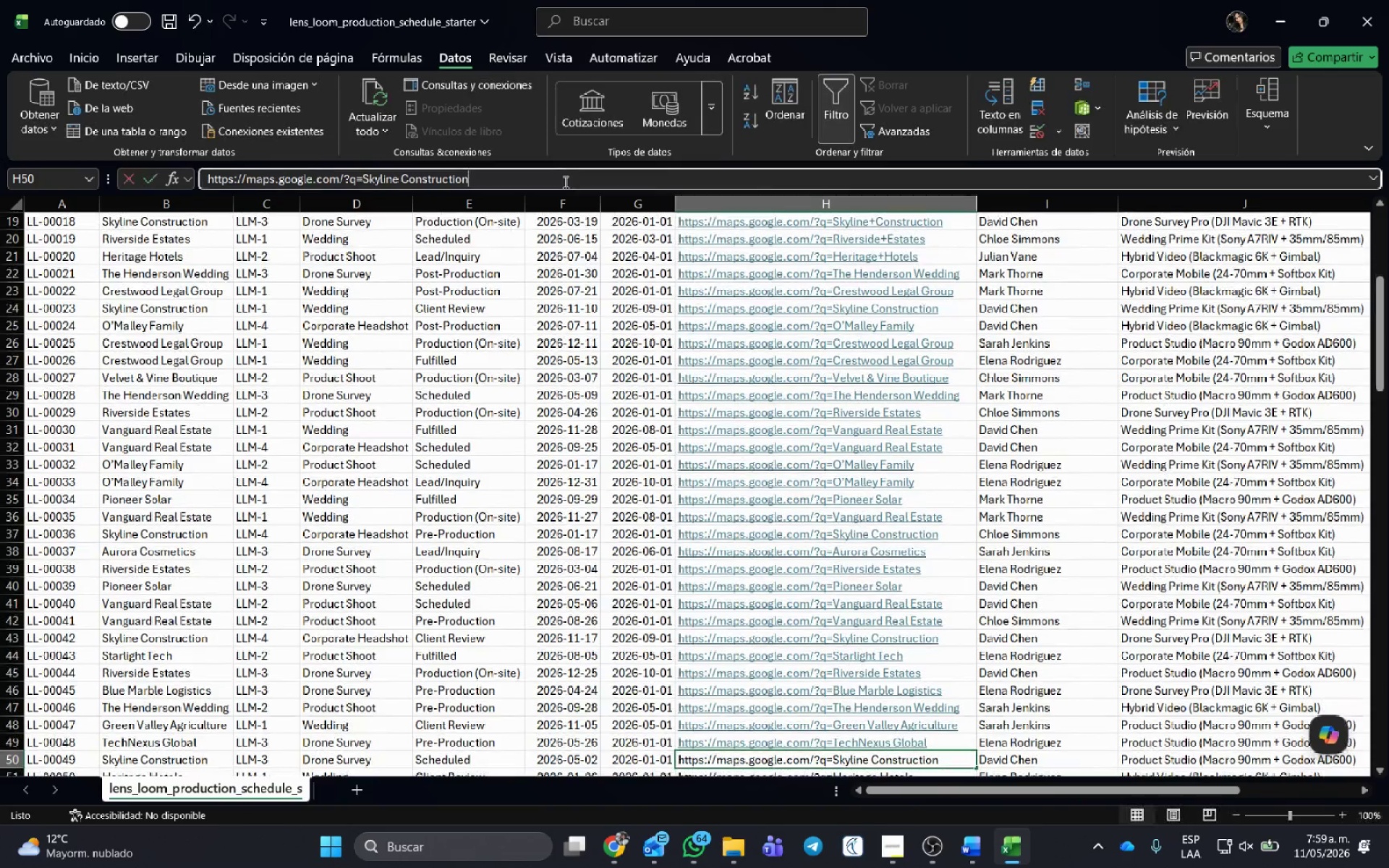 
left_click([564, 182])
 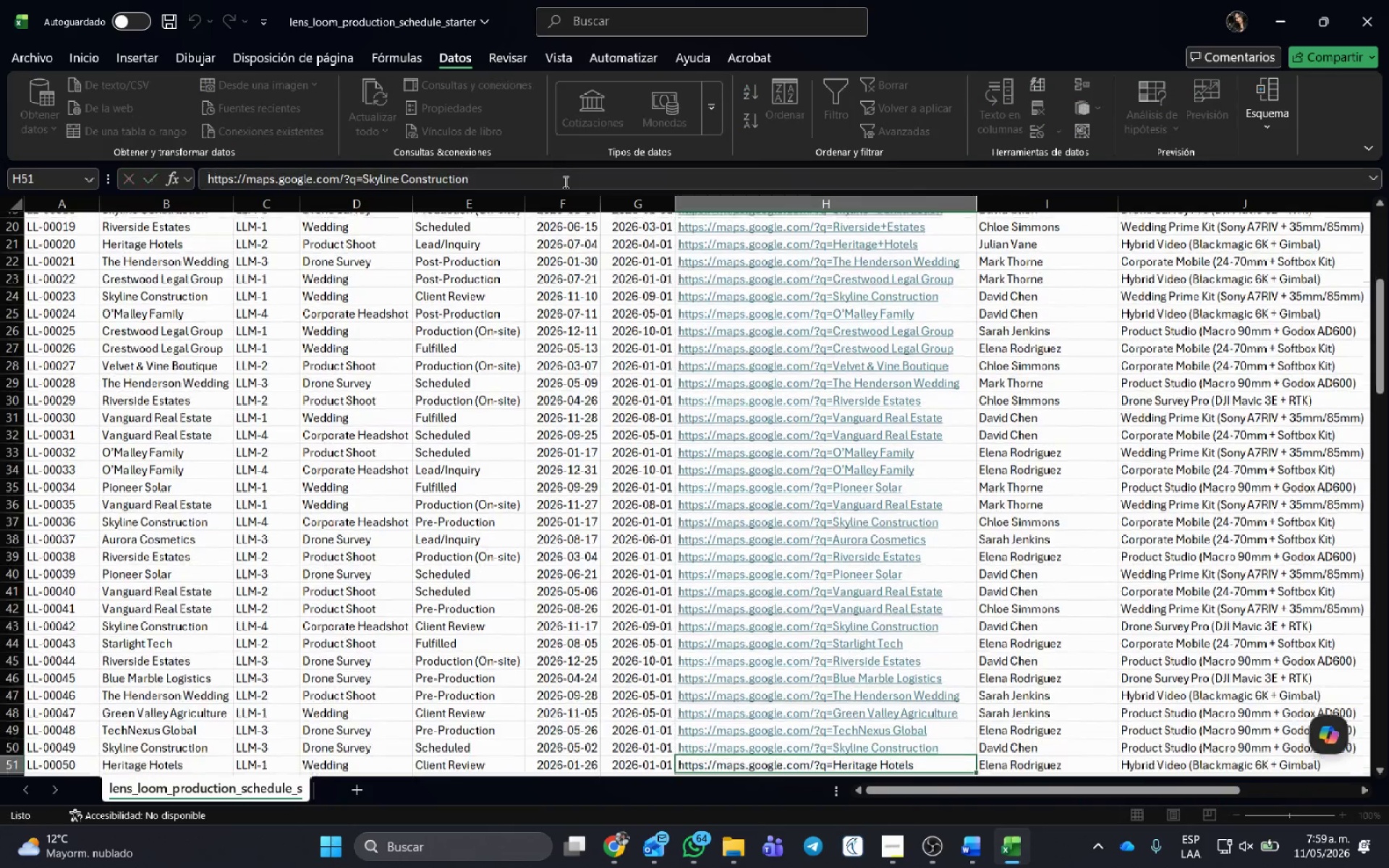 
key(Enter)
 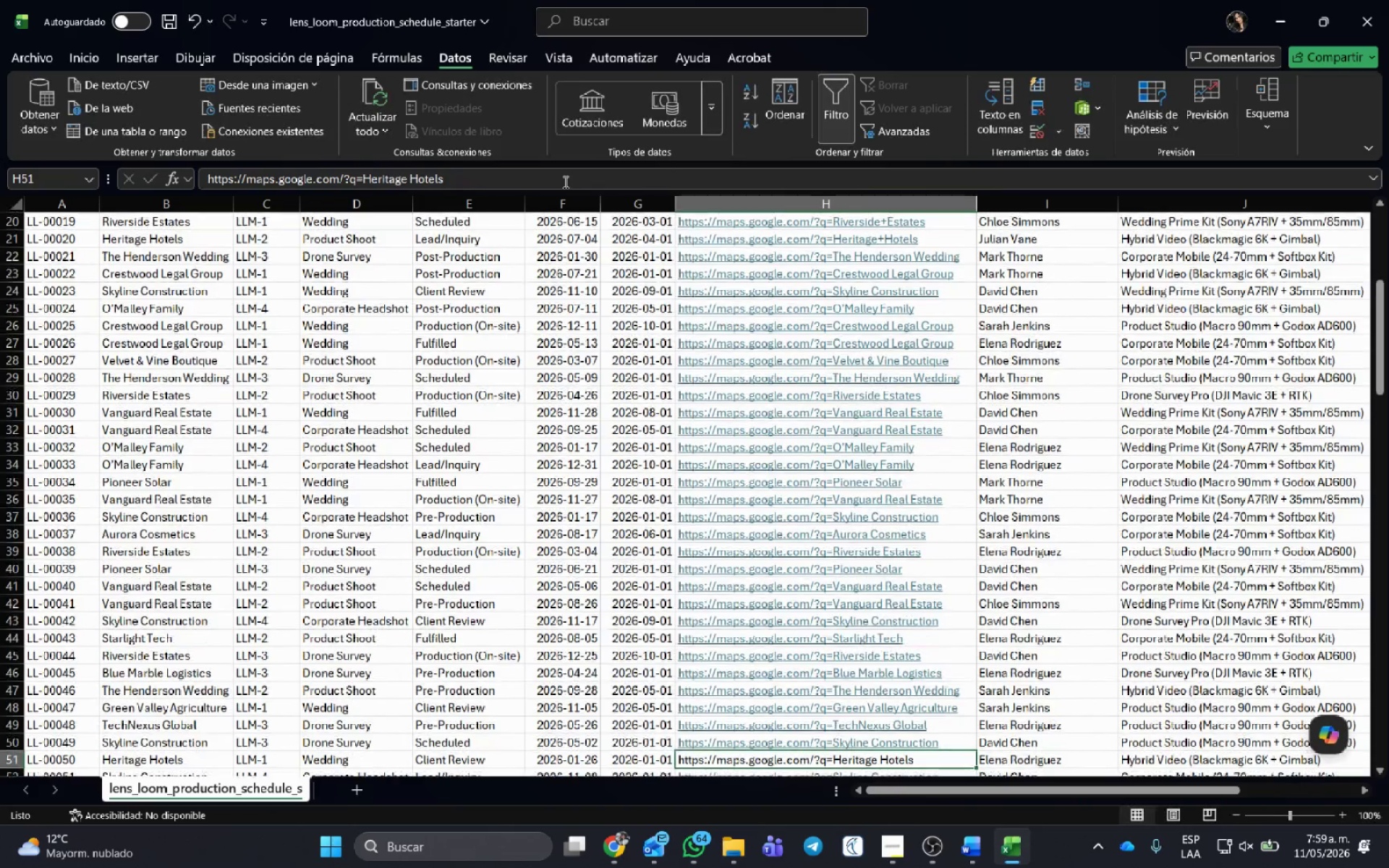 
left_click([564, 182])
 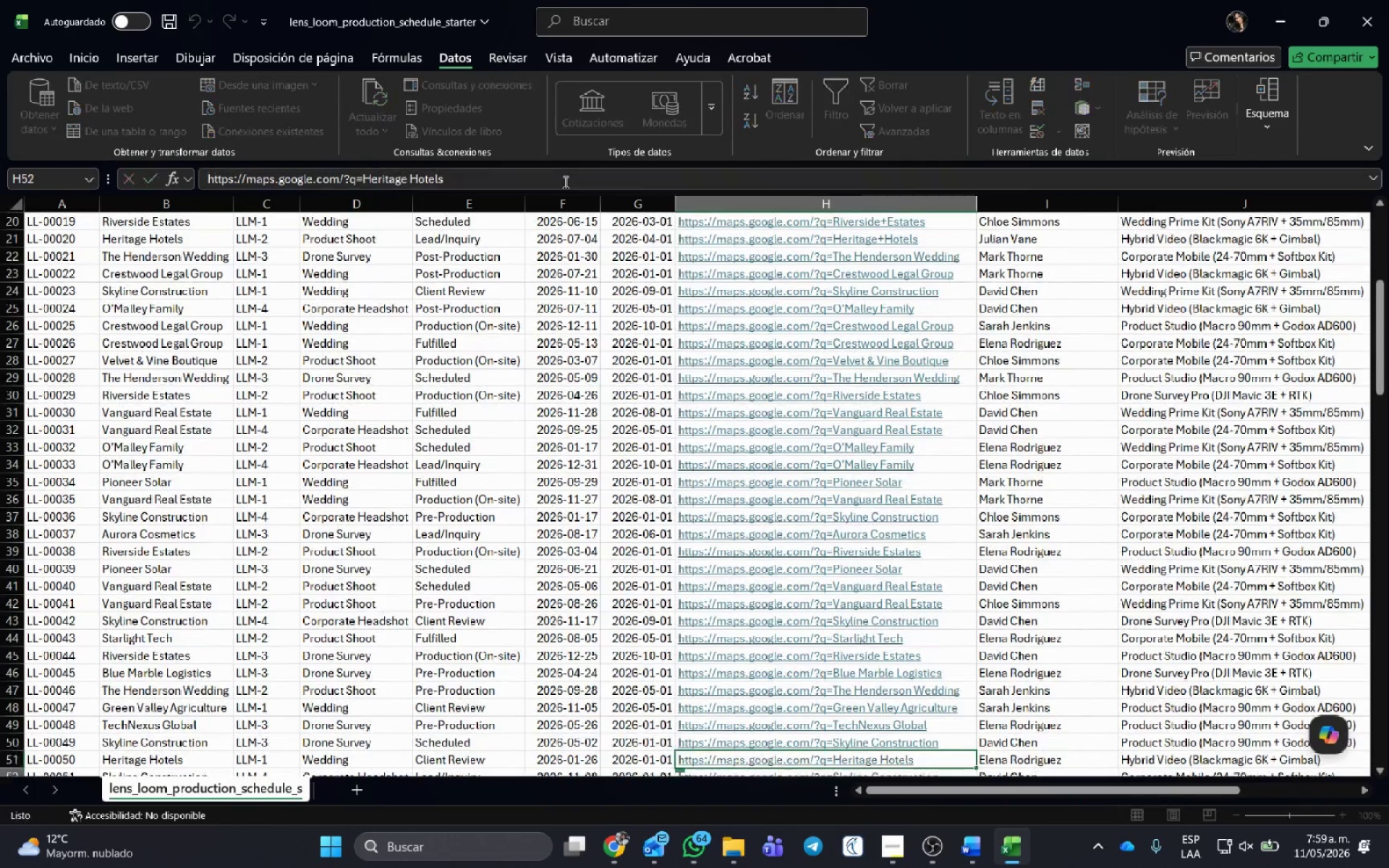 
key(Enter)
 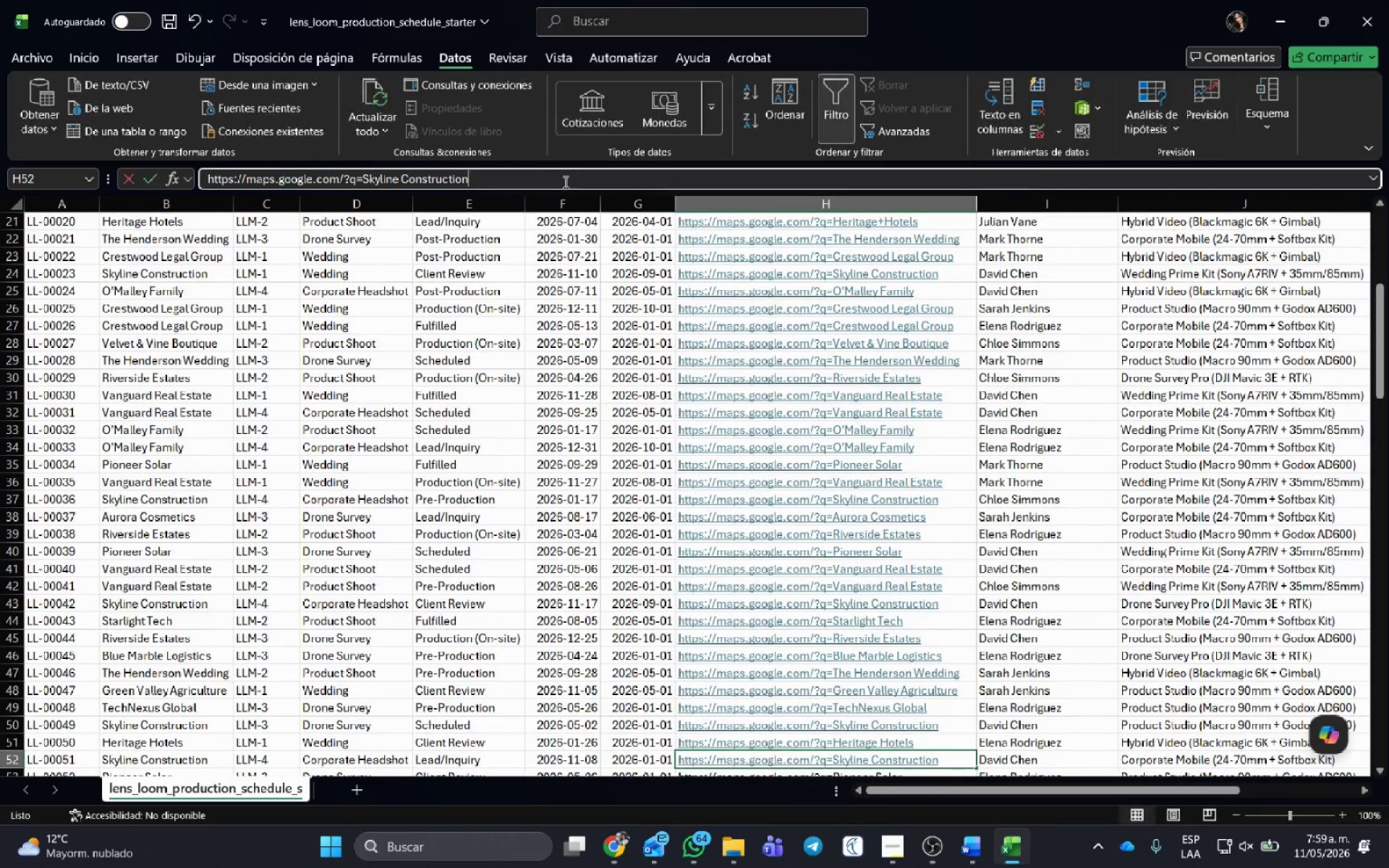 
left_click([564, 182])
 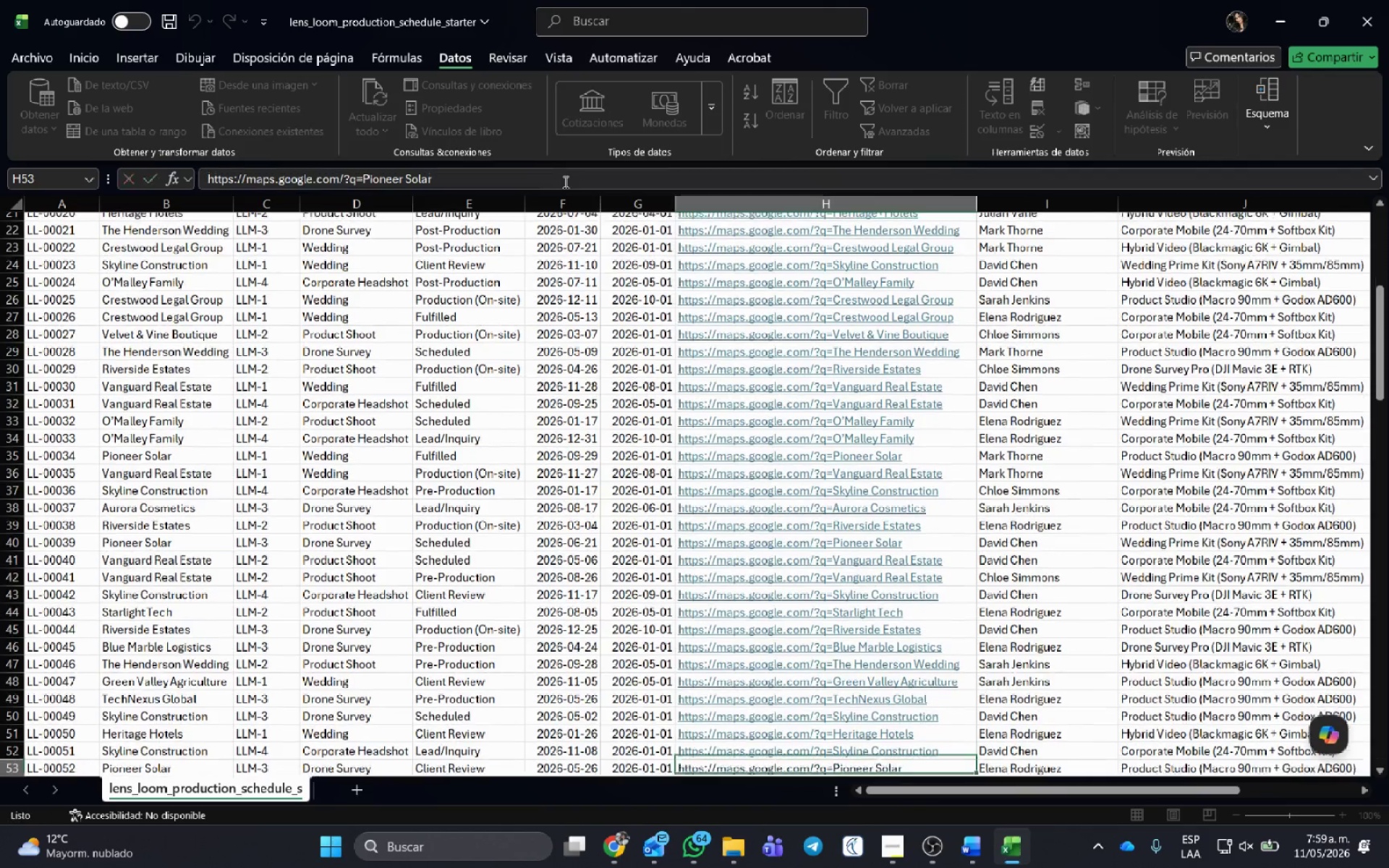 
key(Enter)
 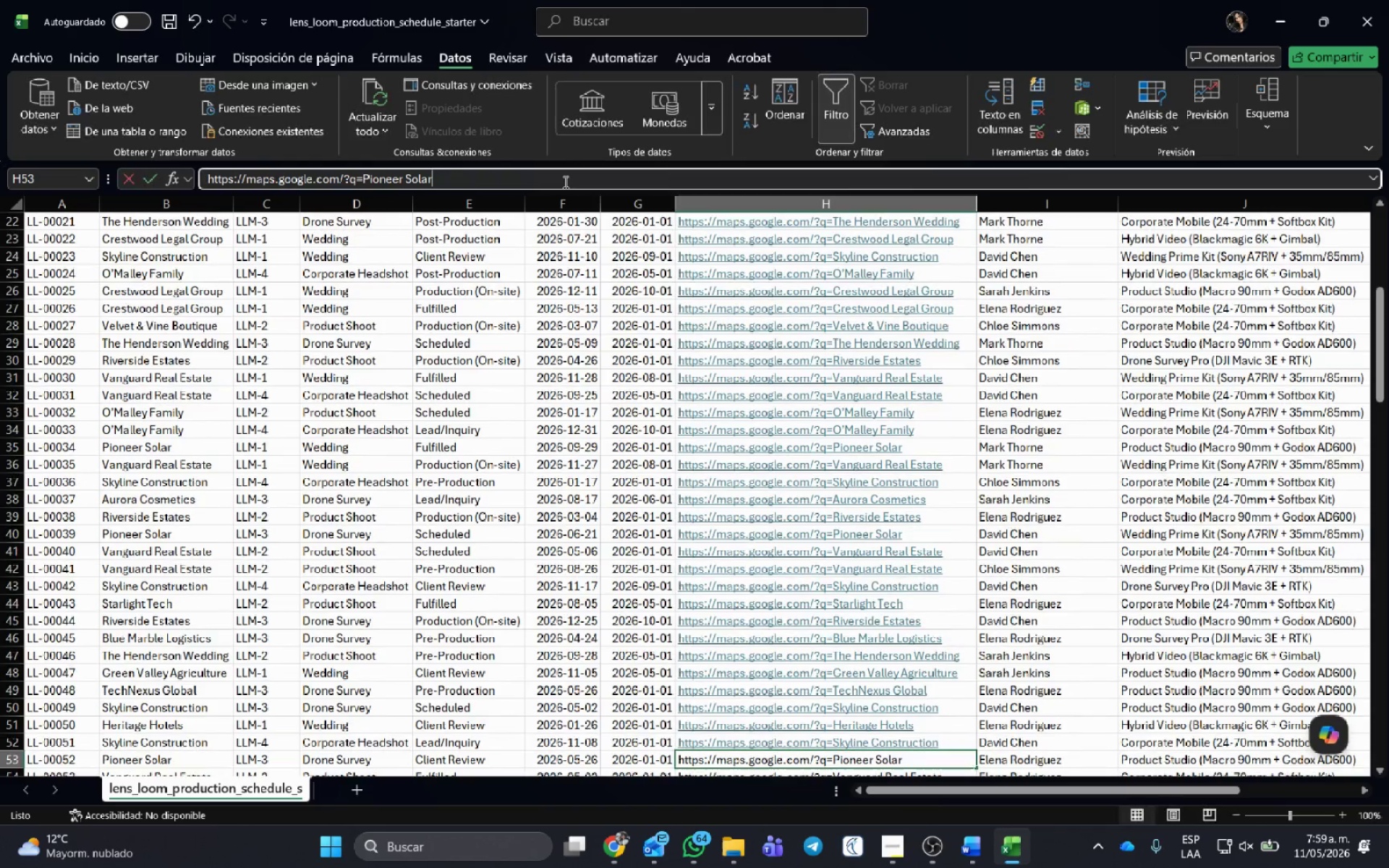 
left_click([564, 182])
 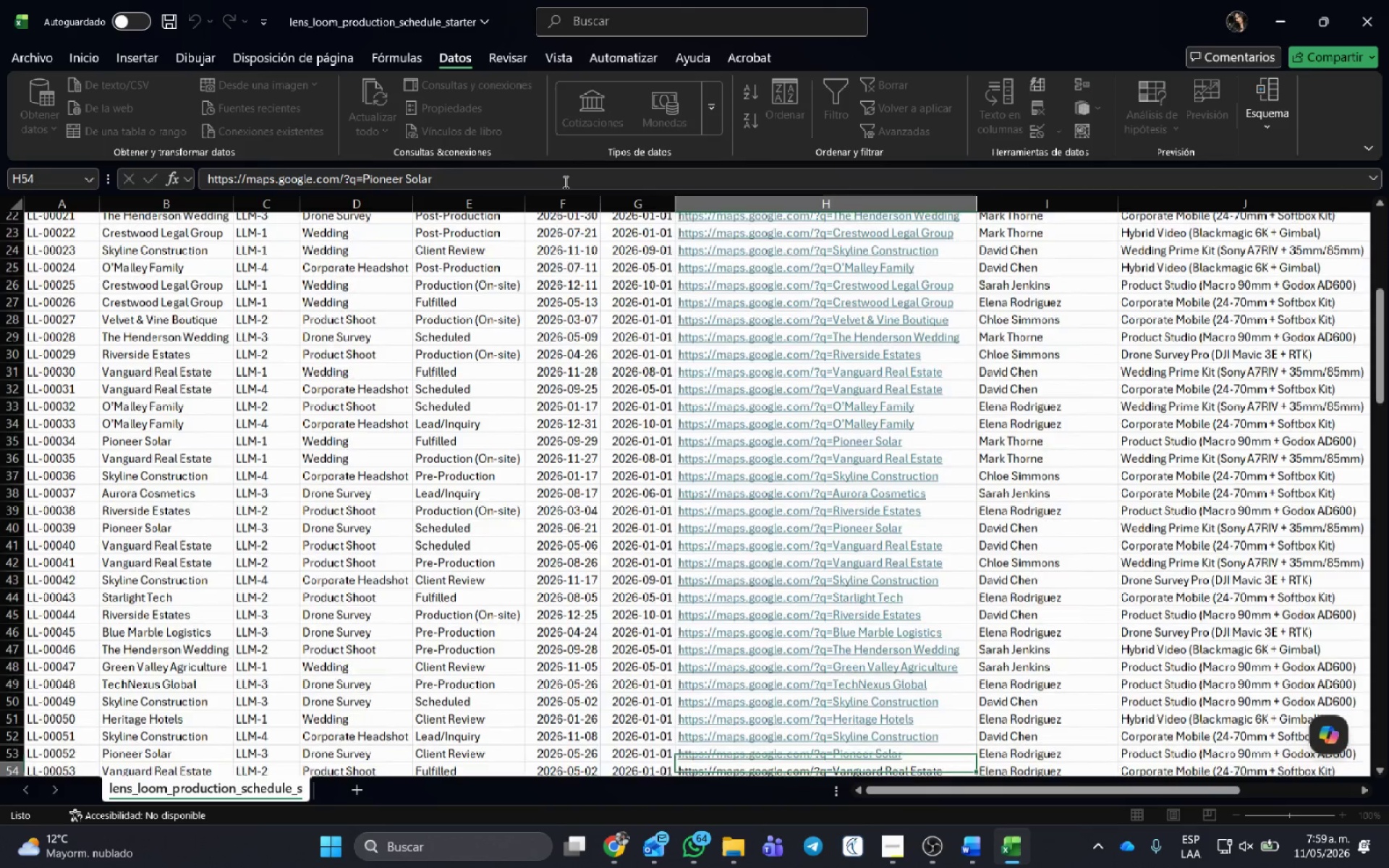 
key(Enter)
 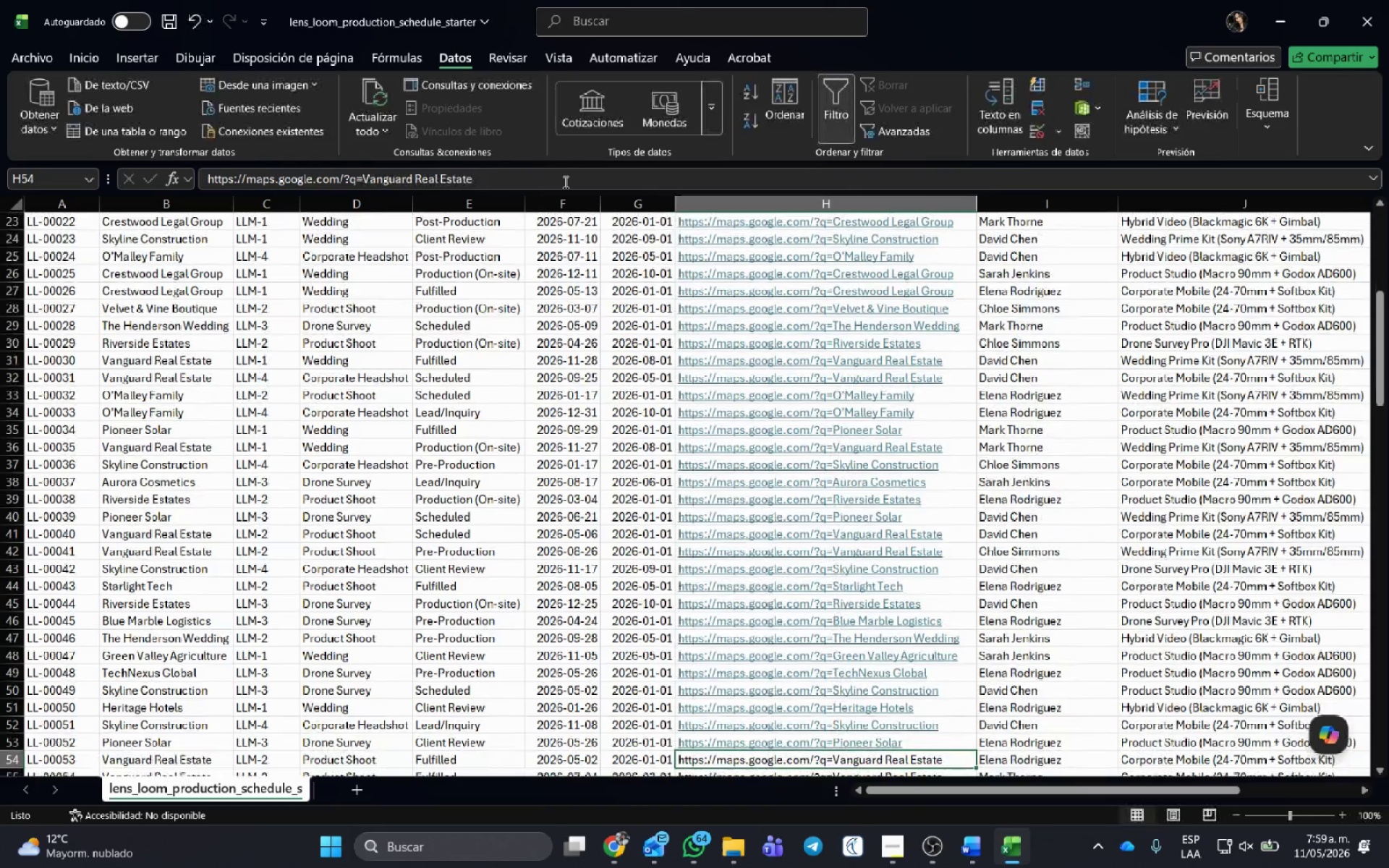 
double_click([564, 182])
 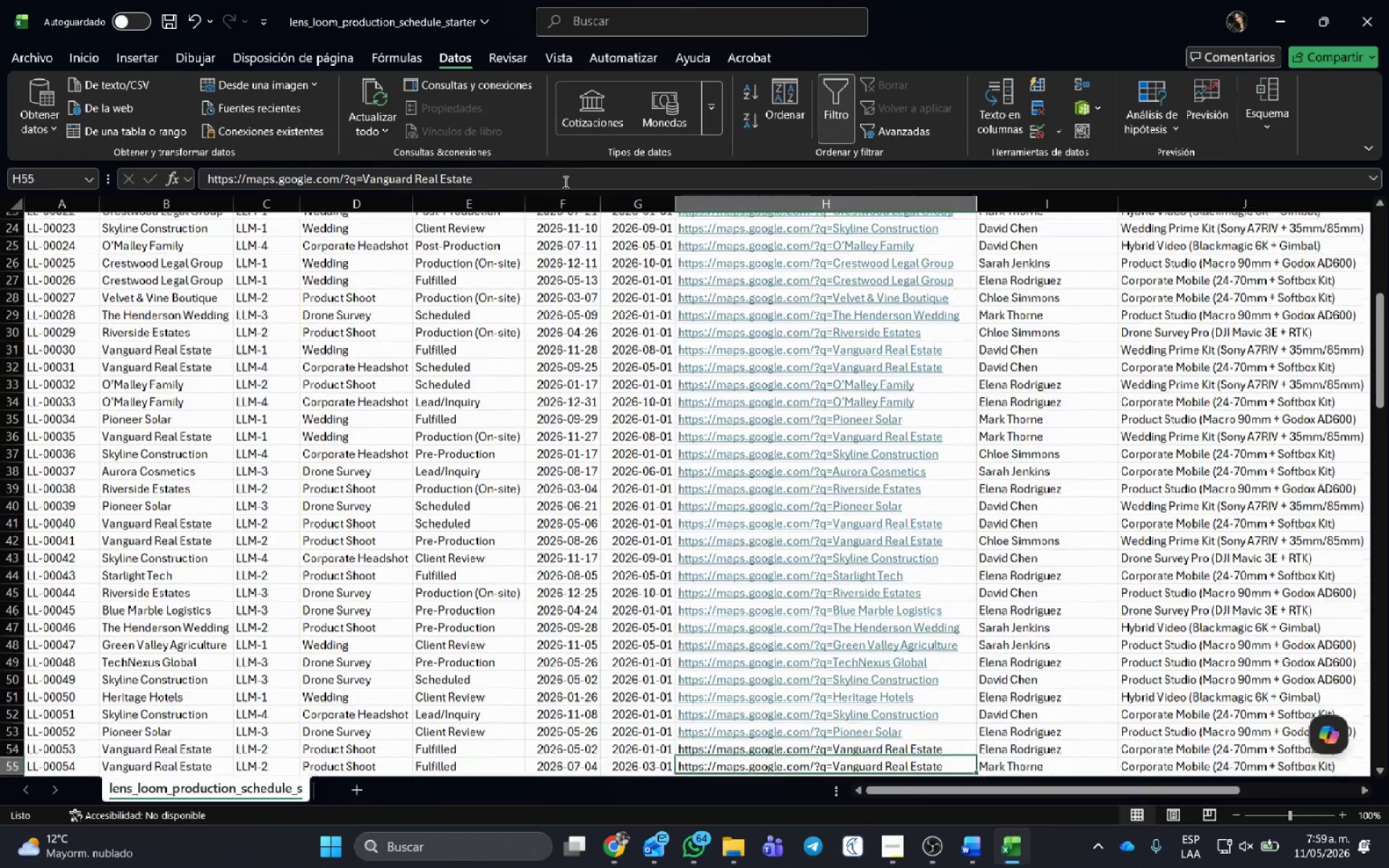 
key(Enter)
 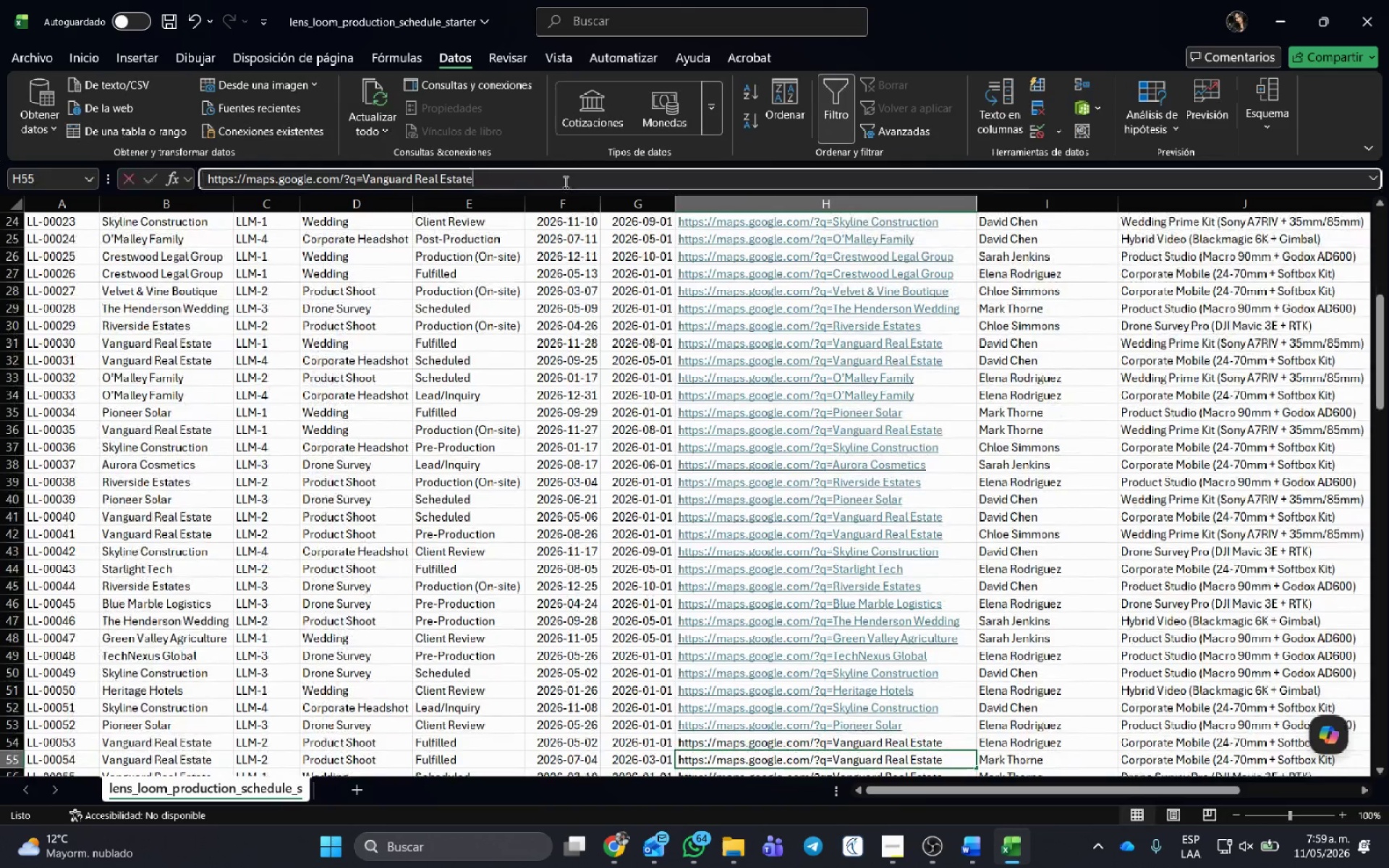 
left_click([564, 182])
 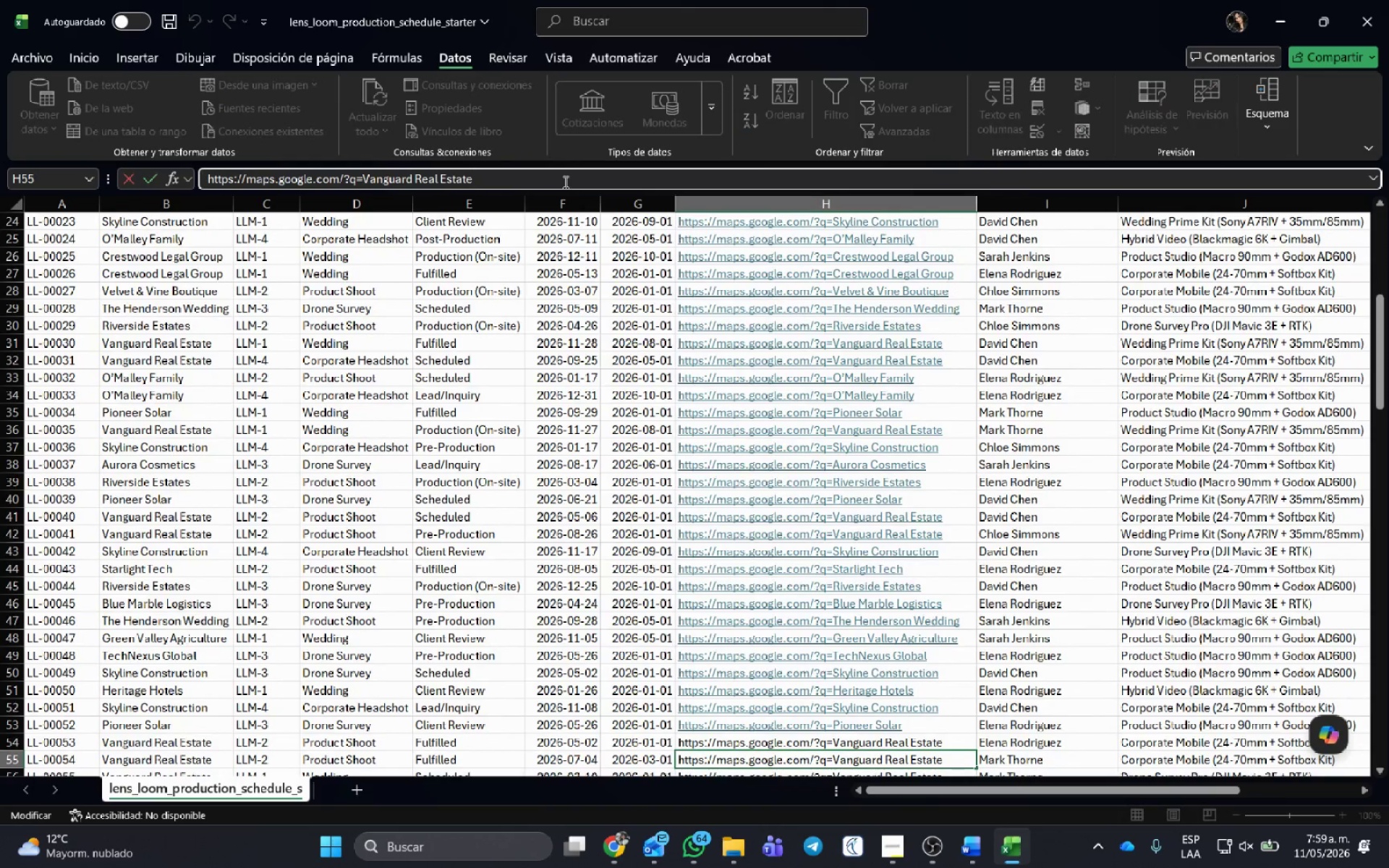 
key(Enter)
 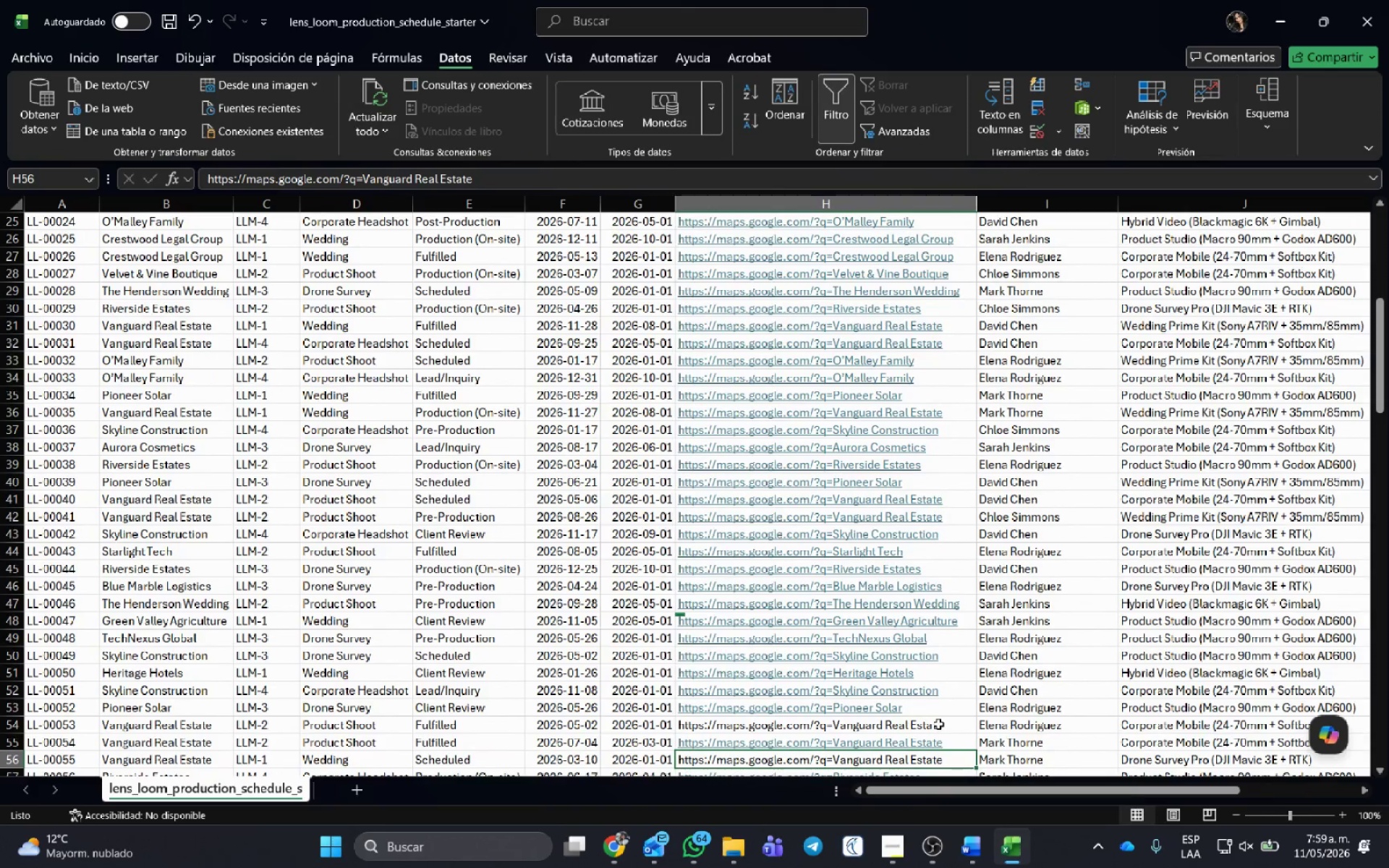 
double_click([939, 726])
 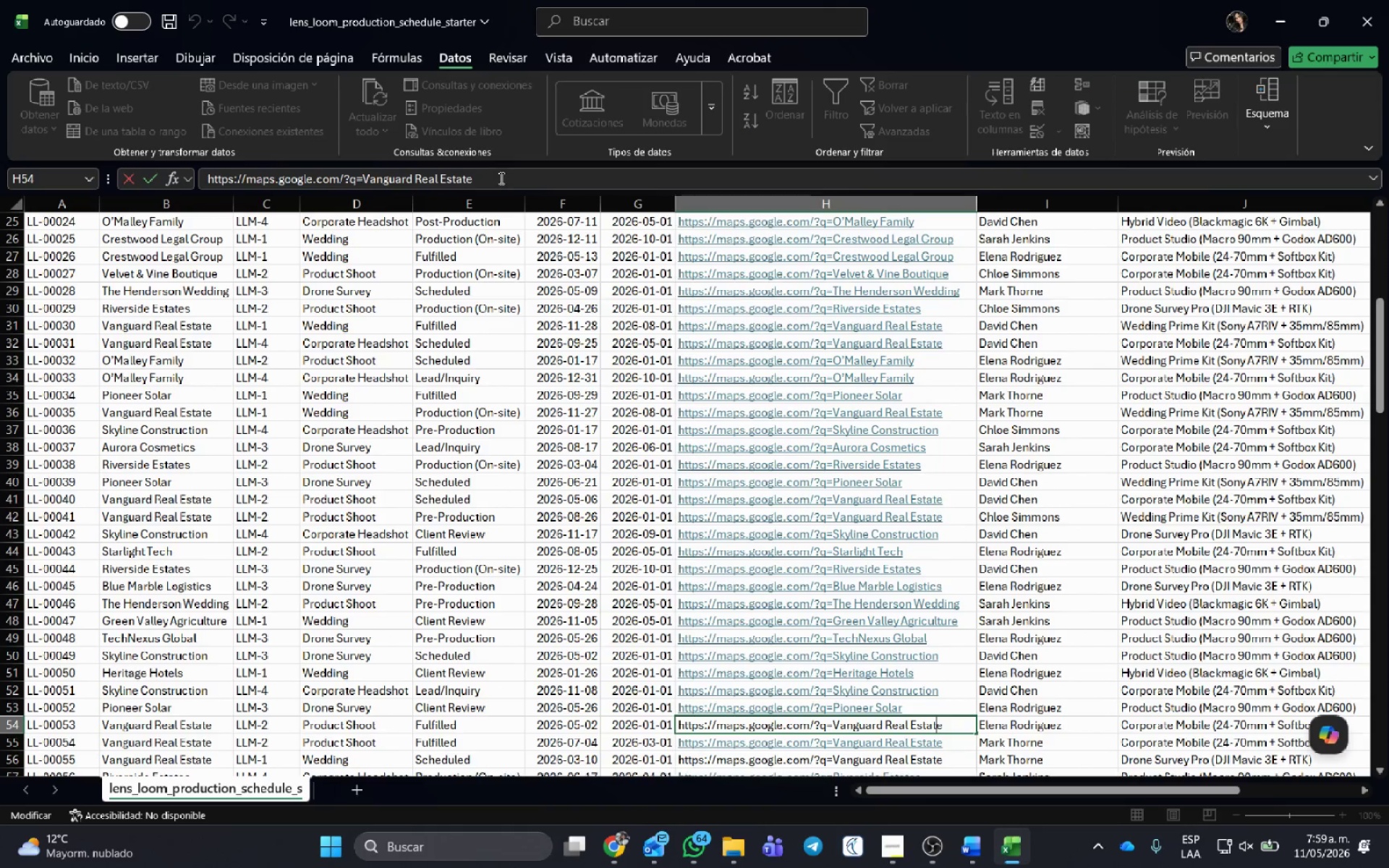 
left_click([500, 178])
 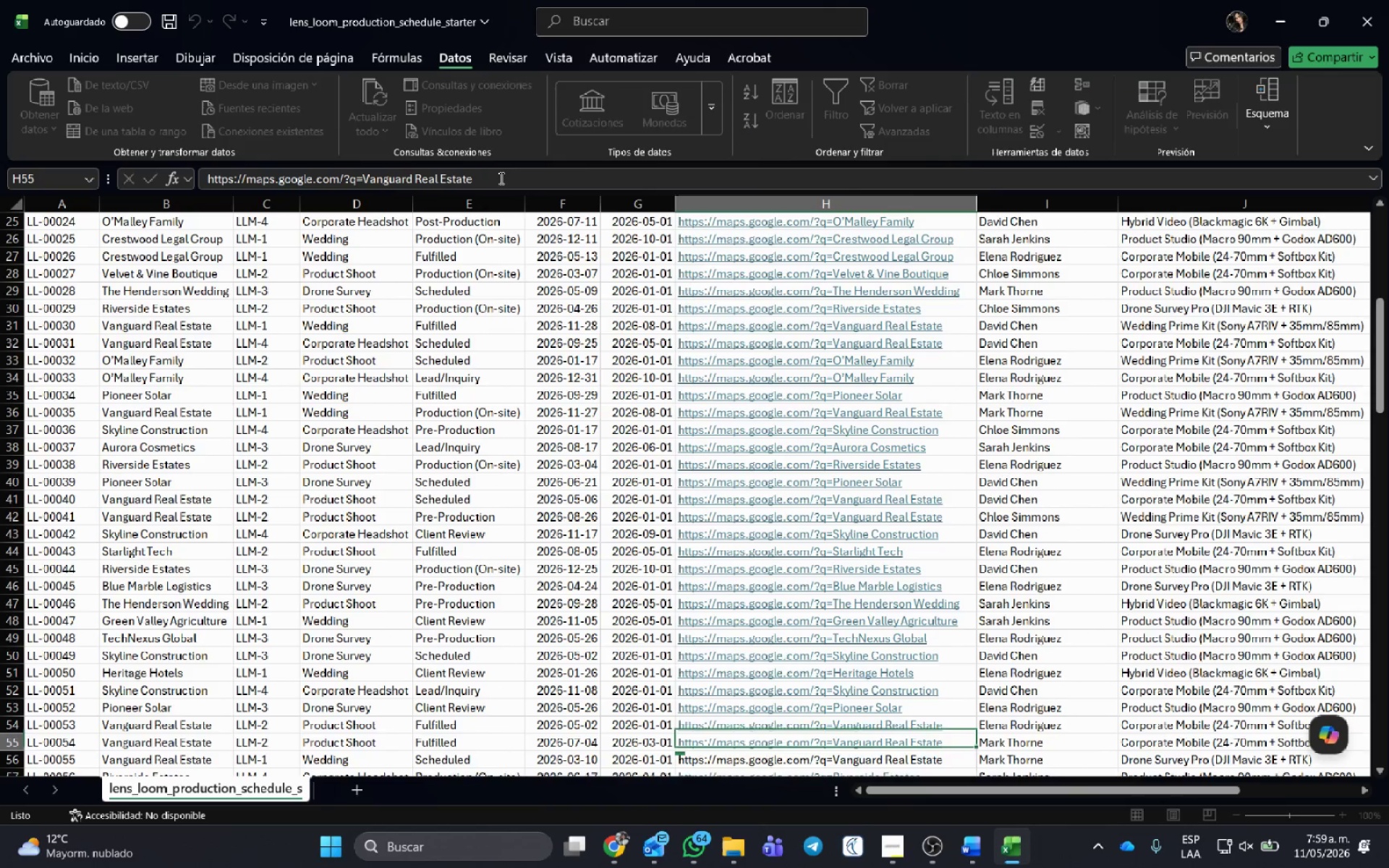 
key(Enter)
 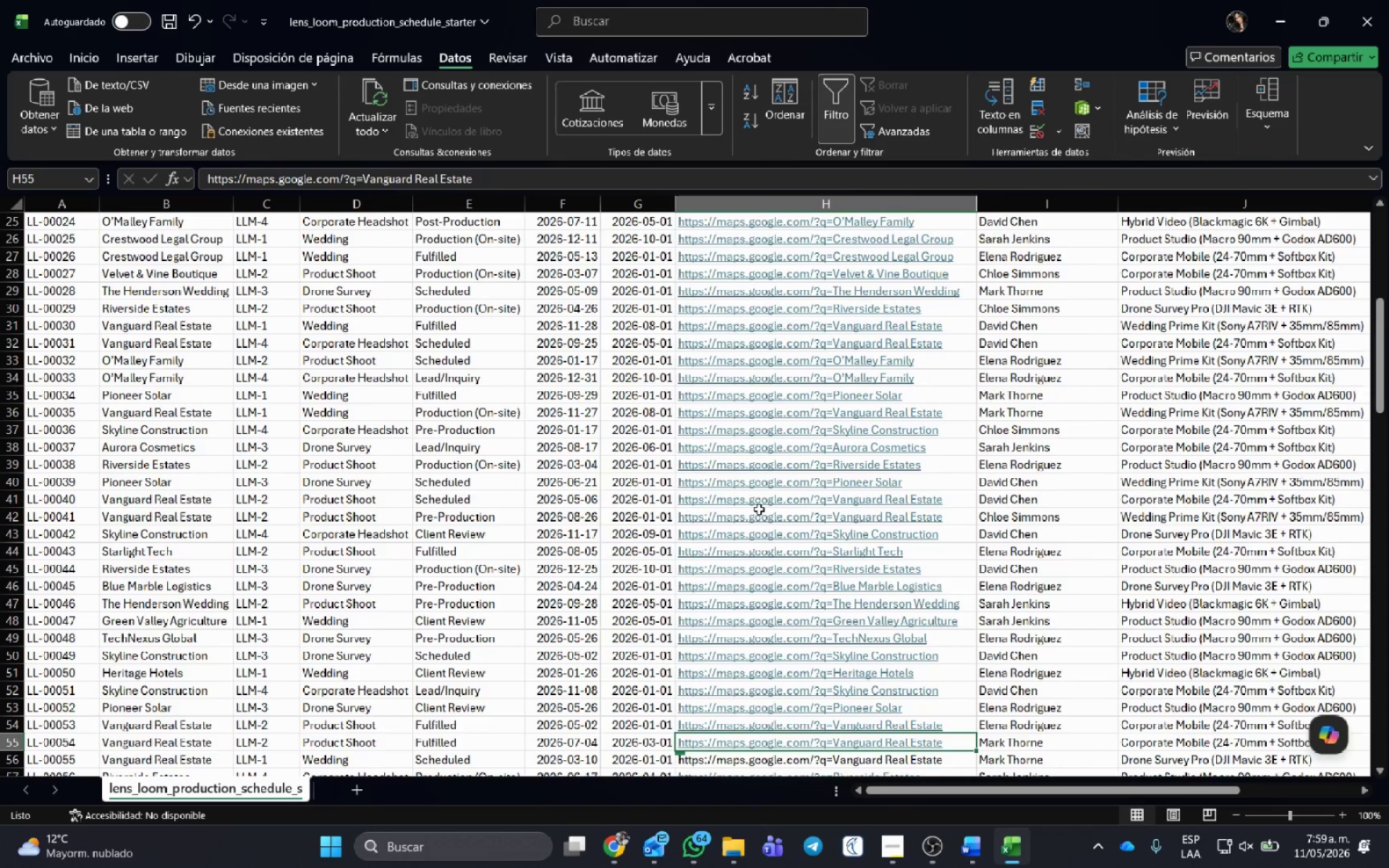 
scroll: coordinate [762, 511], scroll_direction: down, amount: 3.0
 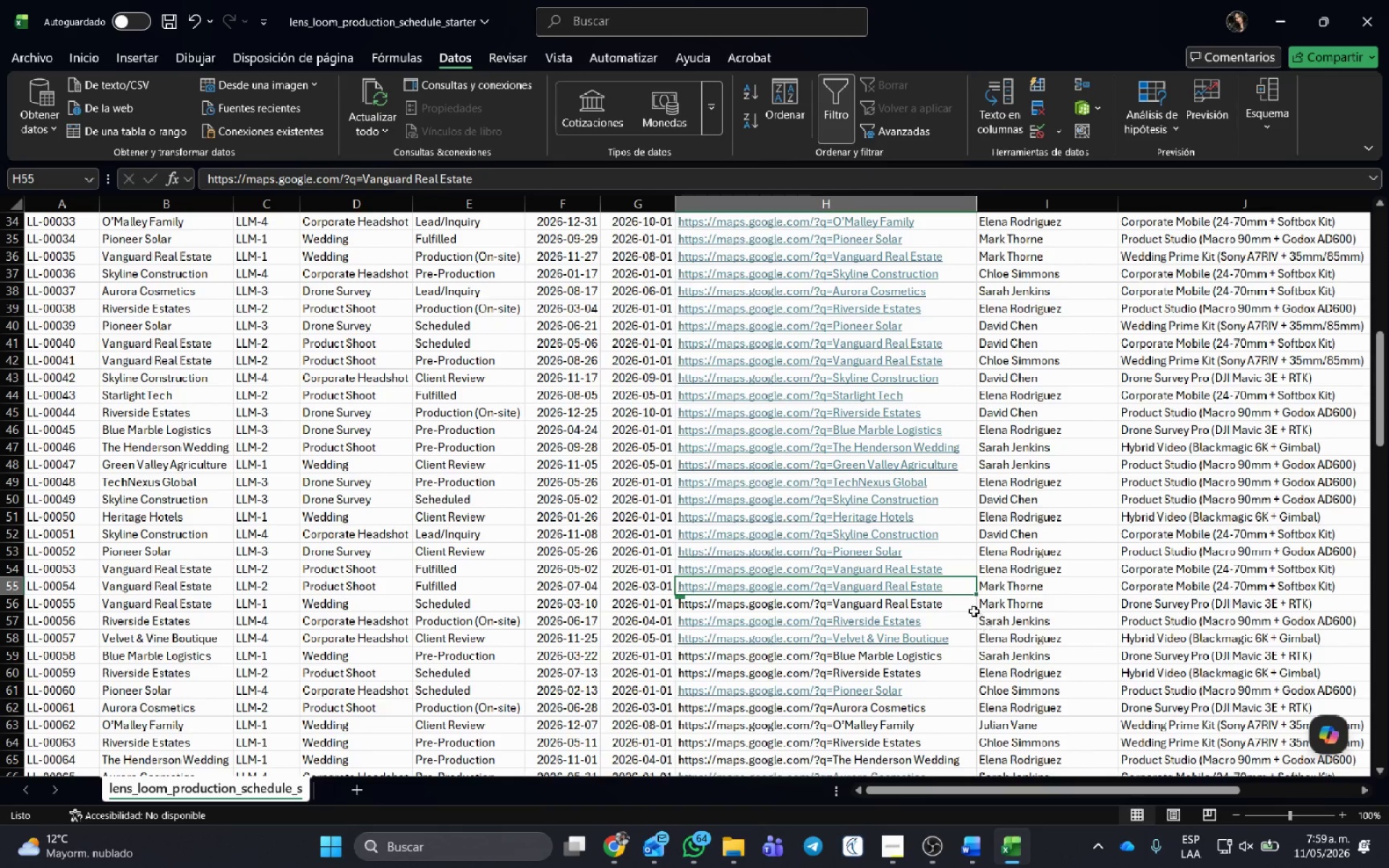 
left_click([958, 610])
 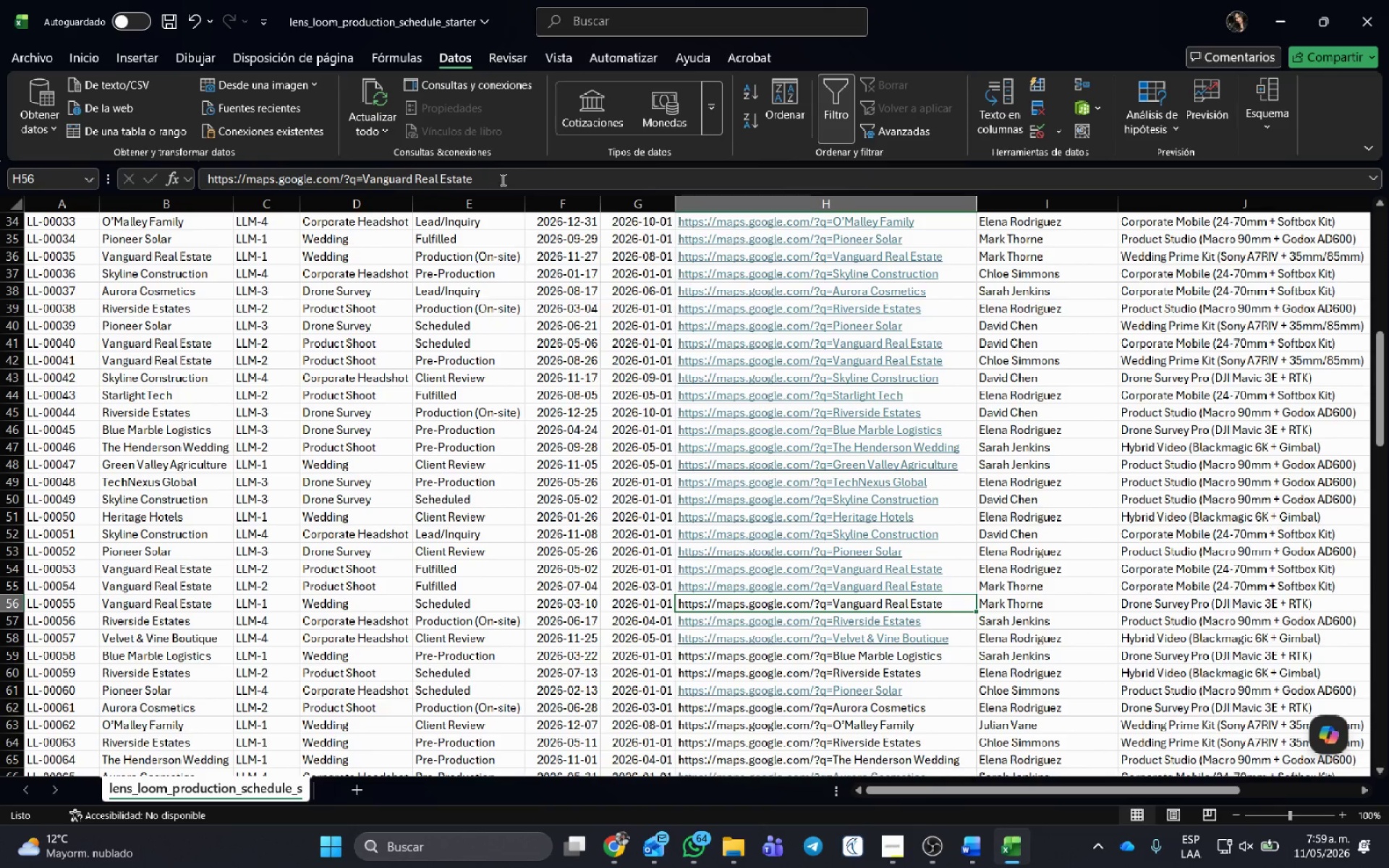 
left_click([501, 178])
 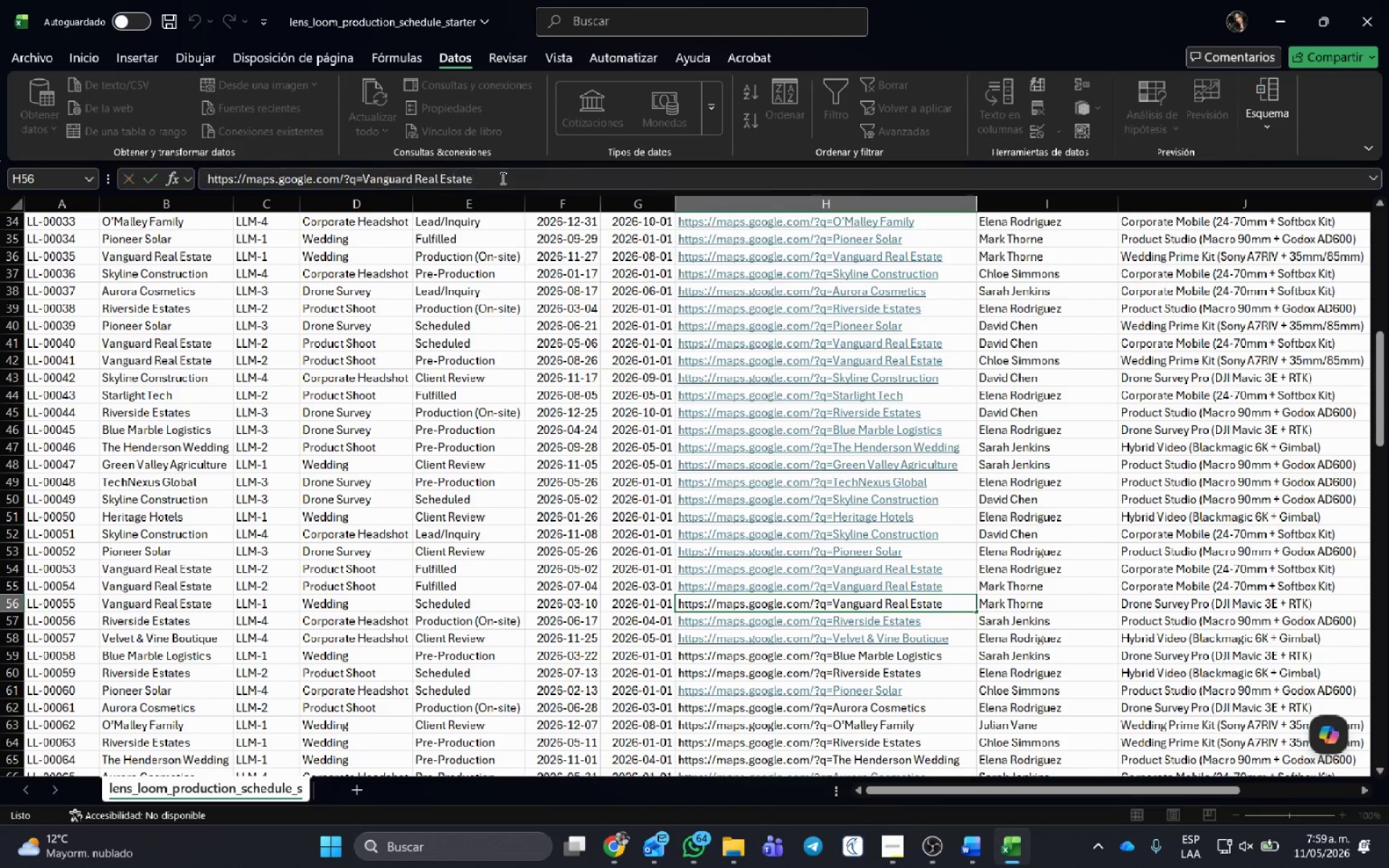 
key(Enter)
 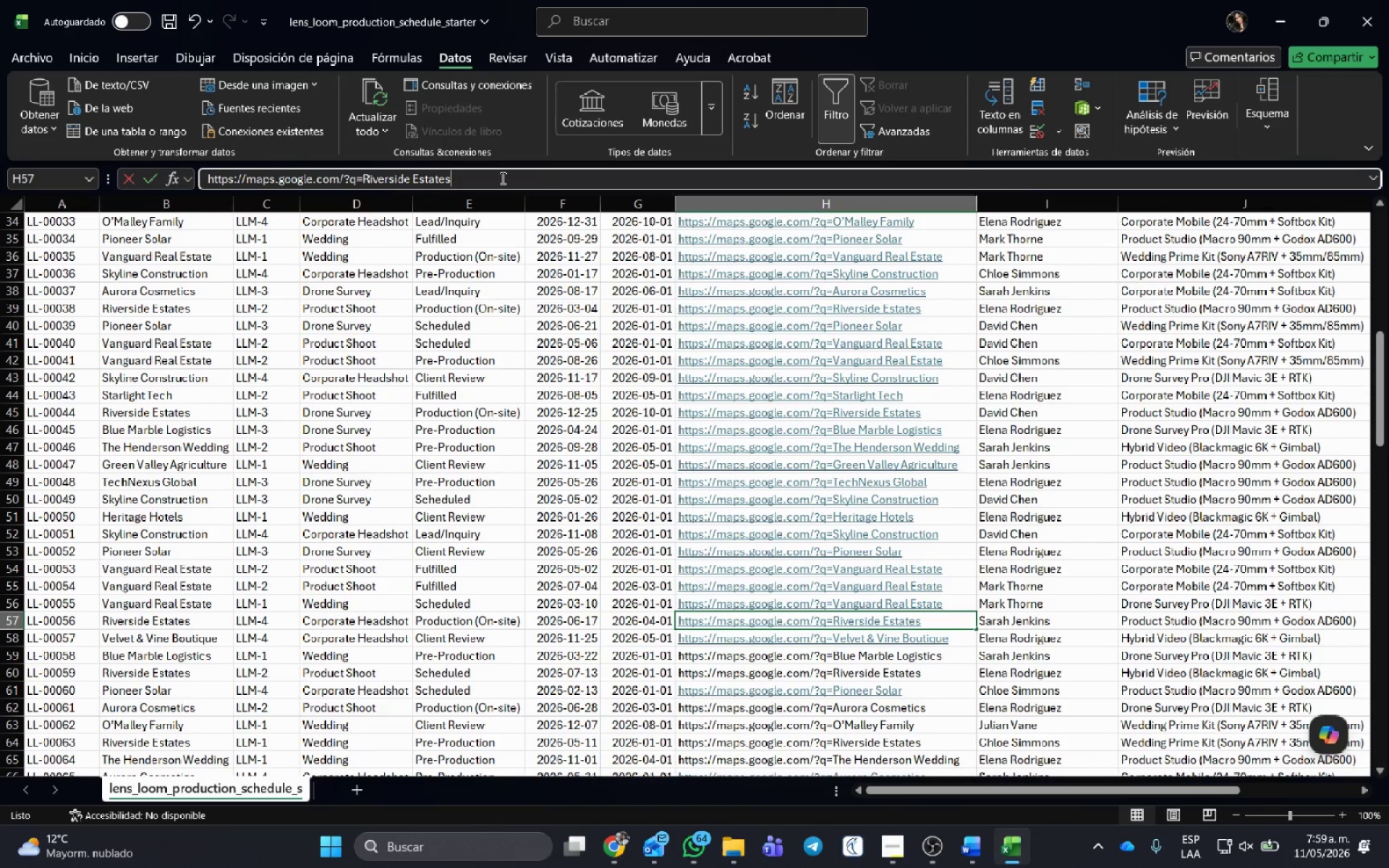 
left_click([501, 178])
 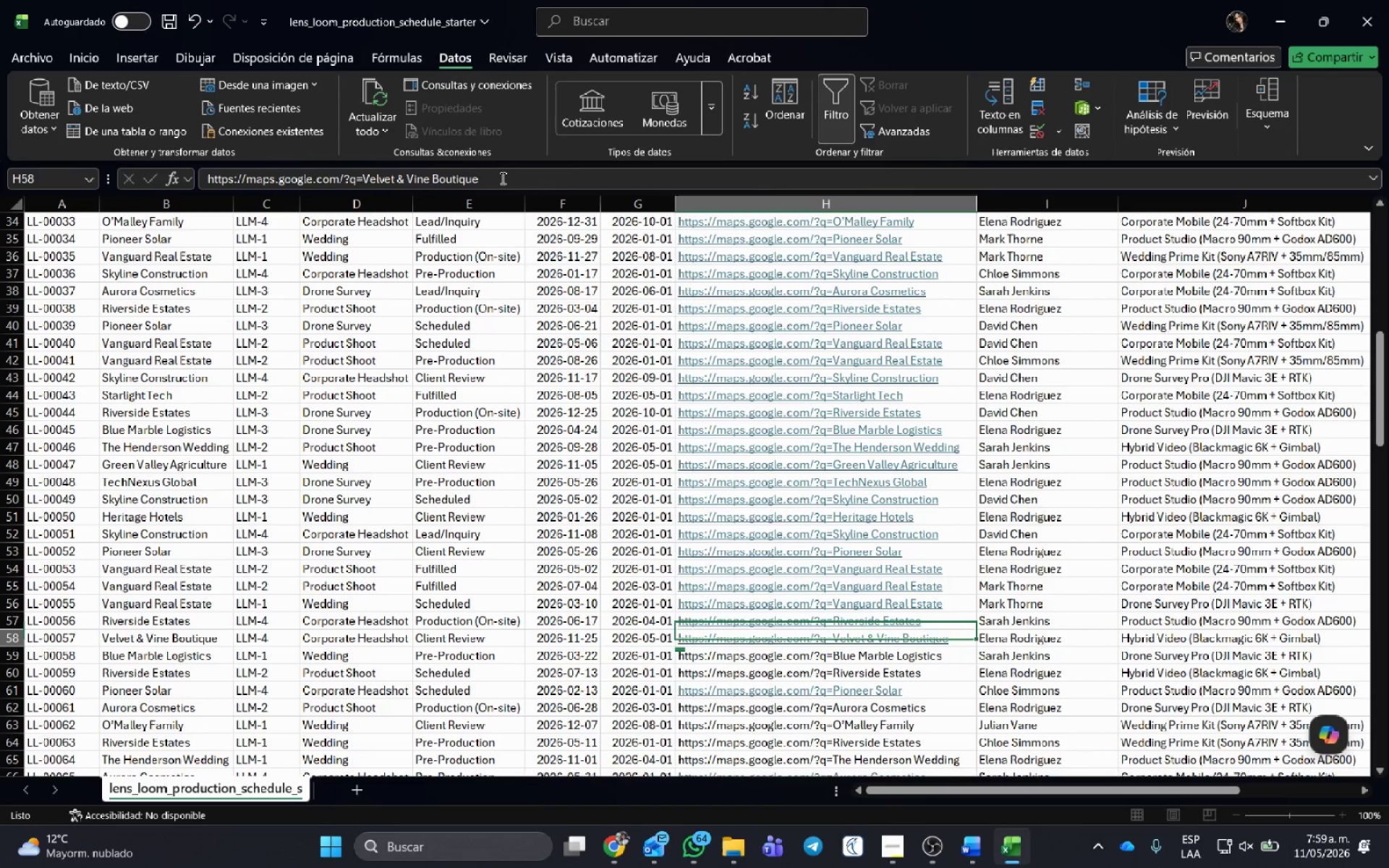 
key(Enter)
 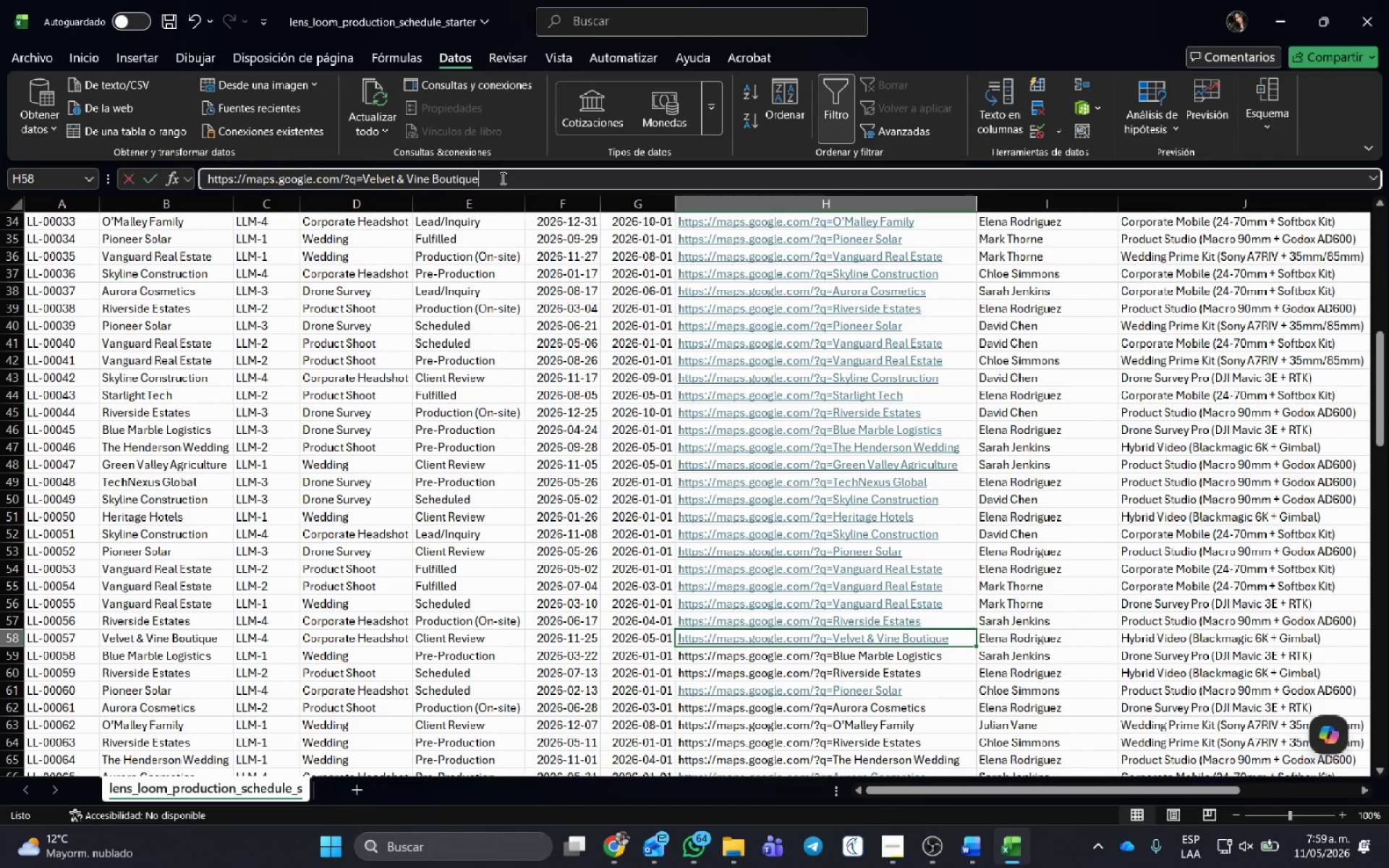 
left_click([501, 178])
 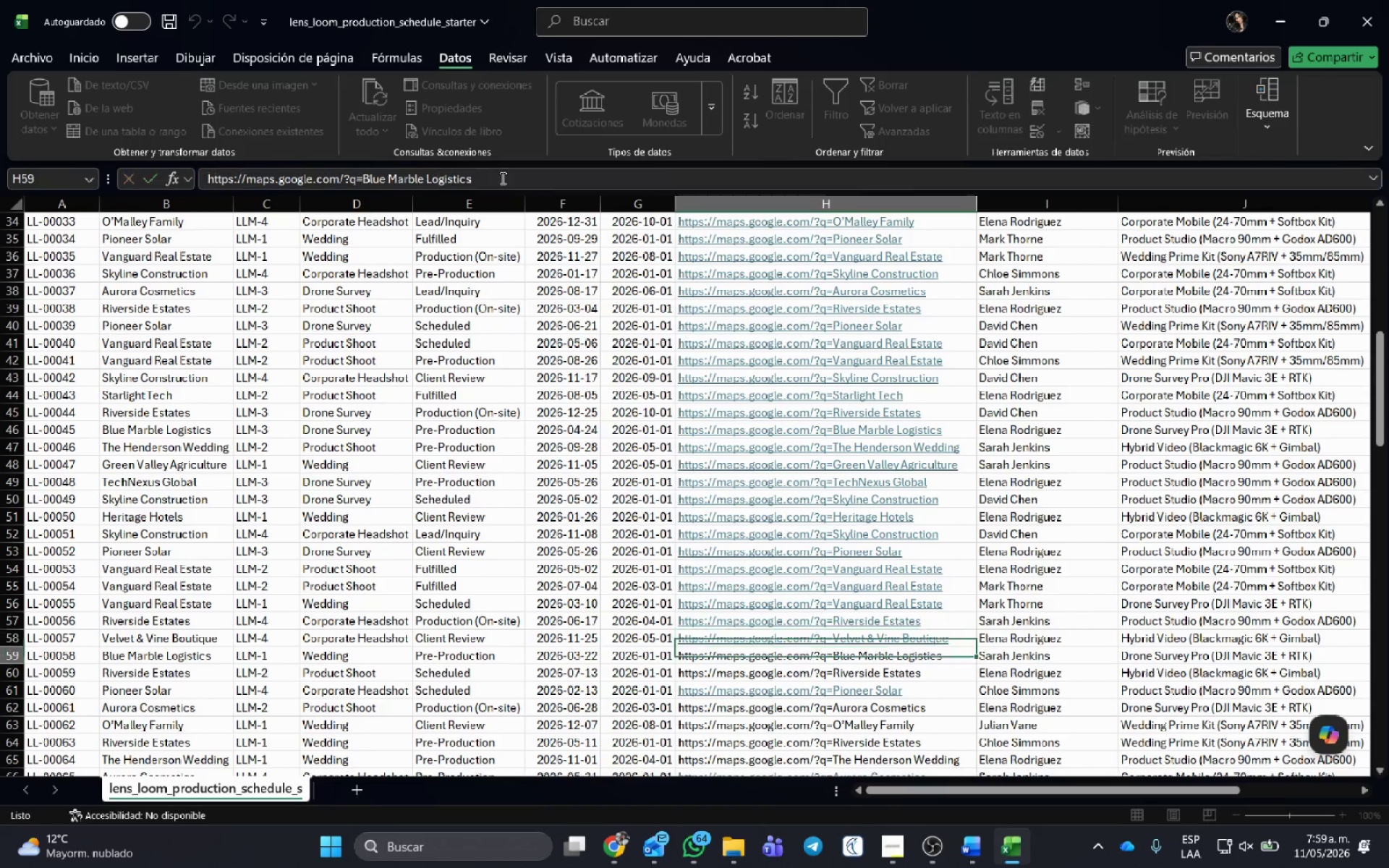 
key(Enter)
 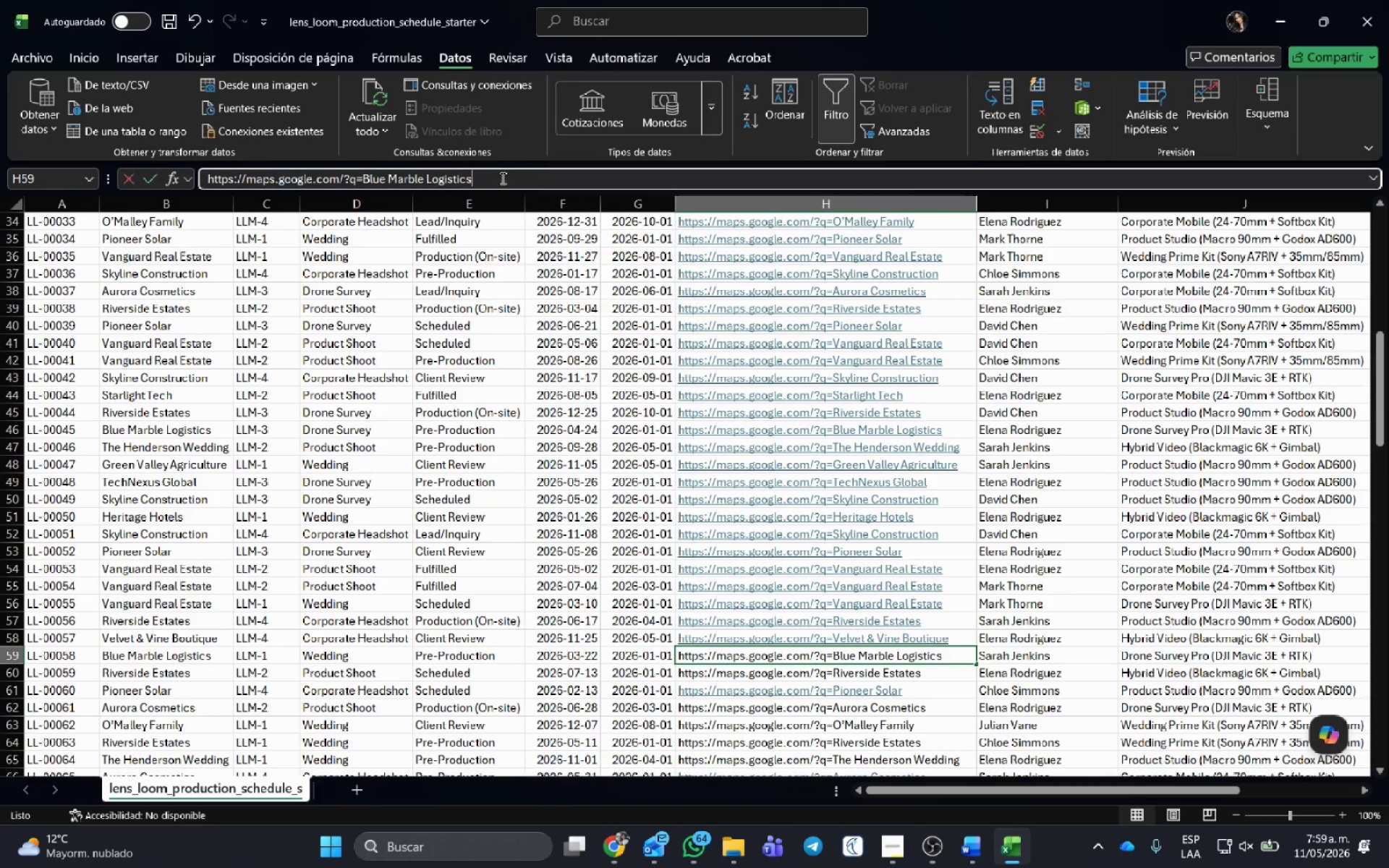 
left_click([501, 178])
 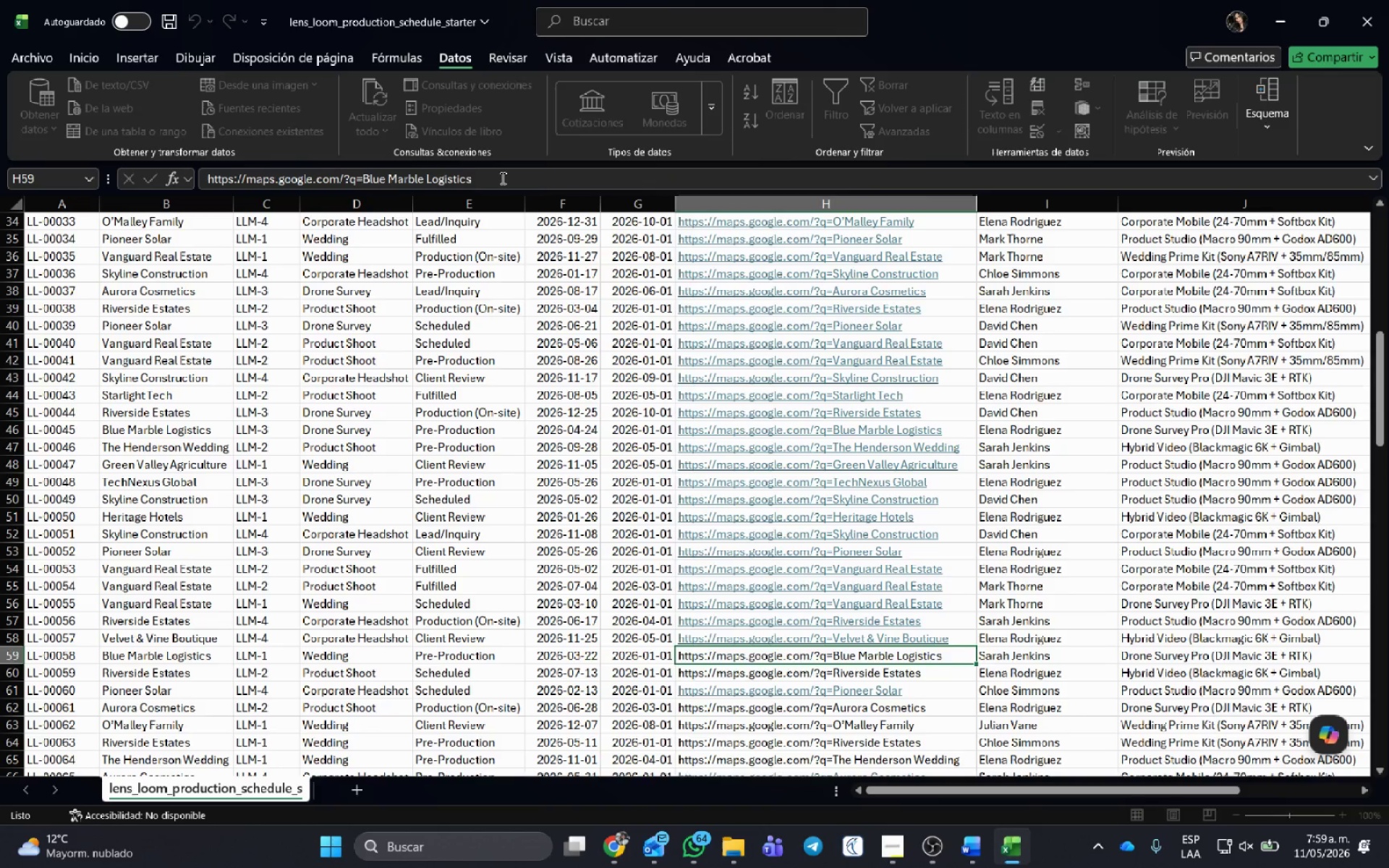 
key(Enter)
 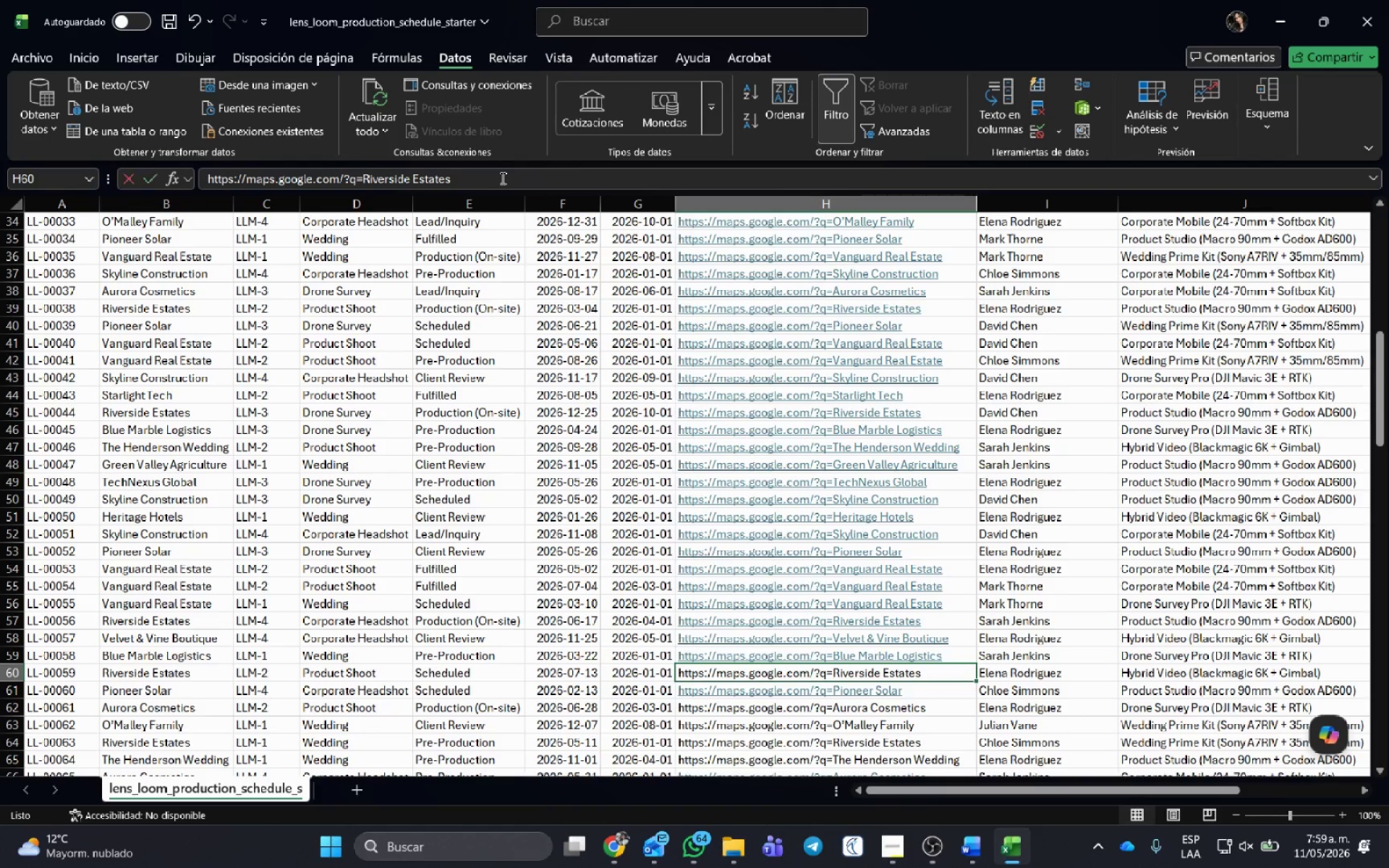 
left_click([501, 178])
 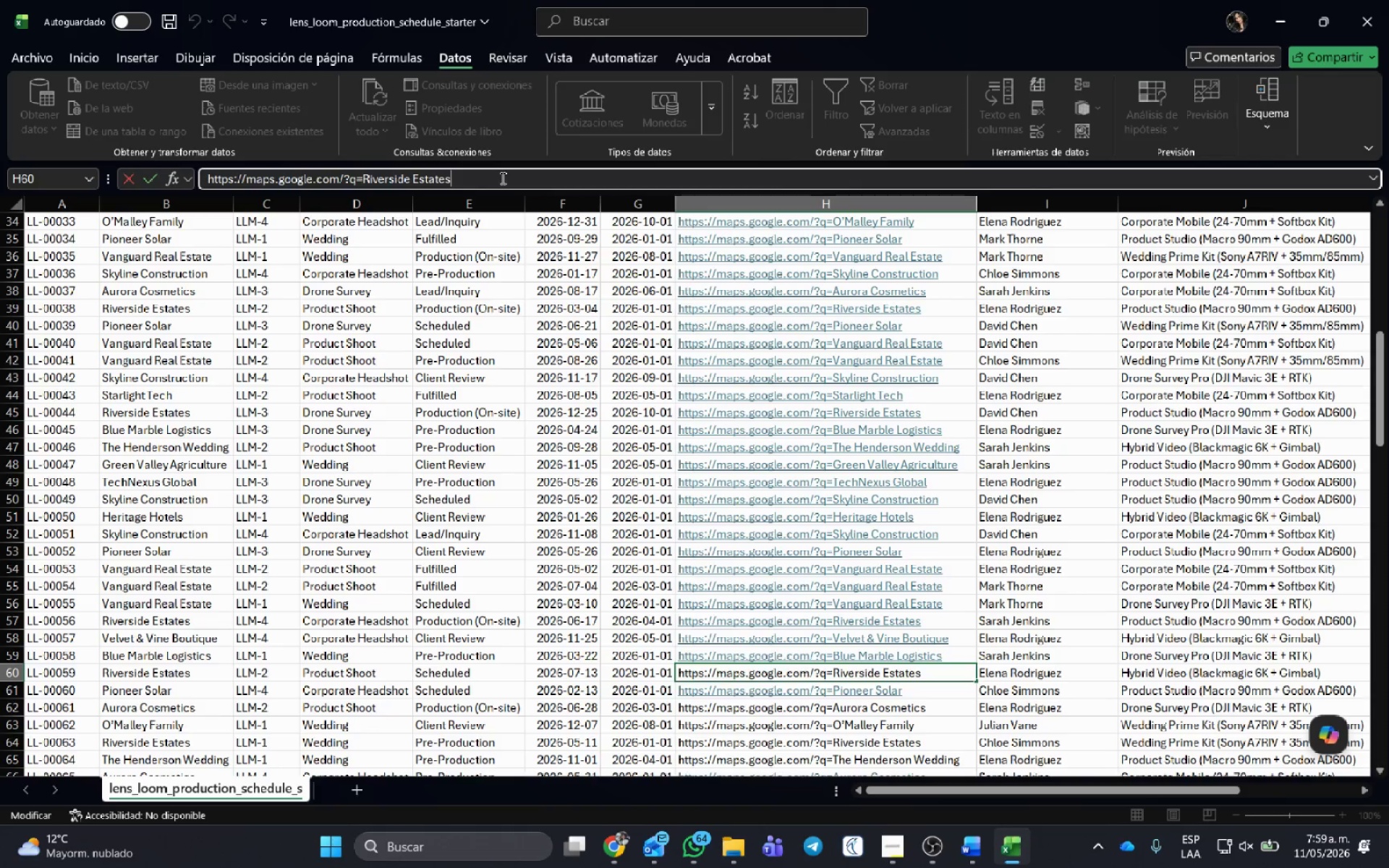 
key(Enter)
 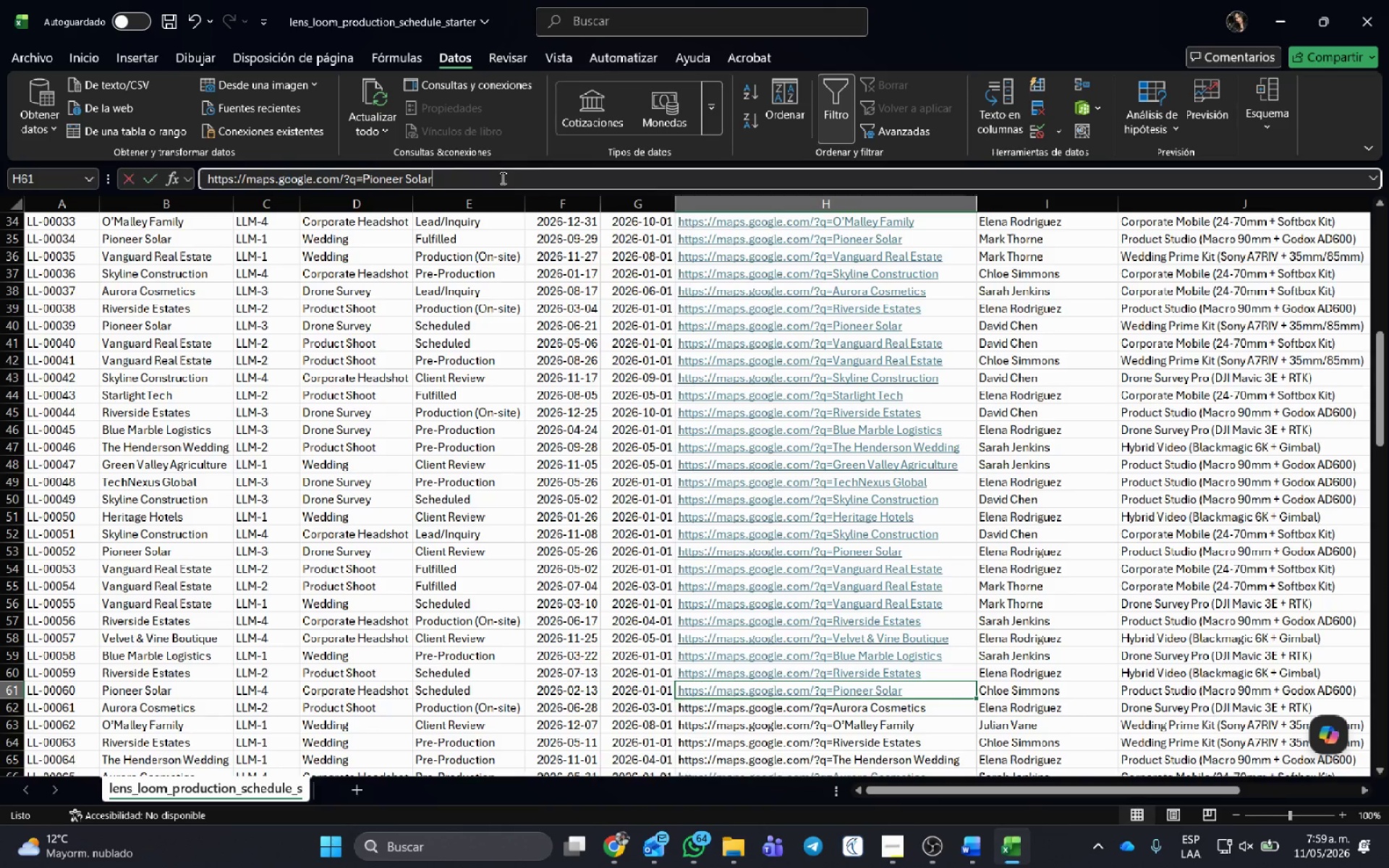 
left_click([501, 178])
 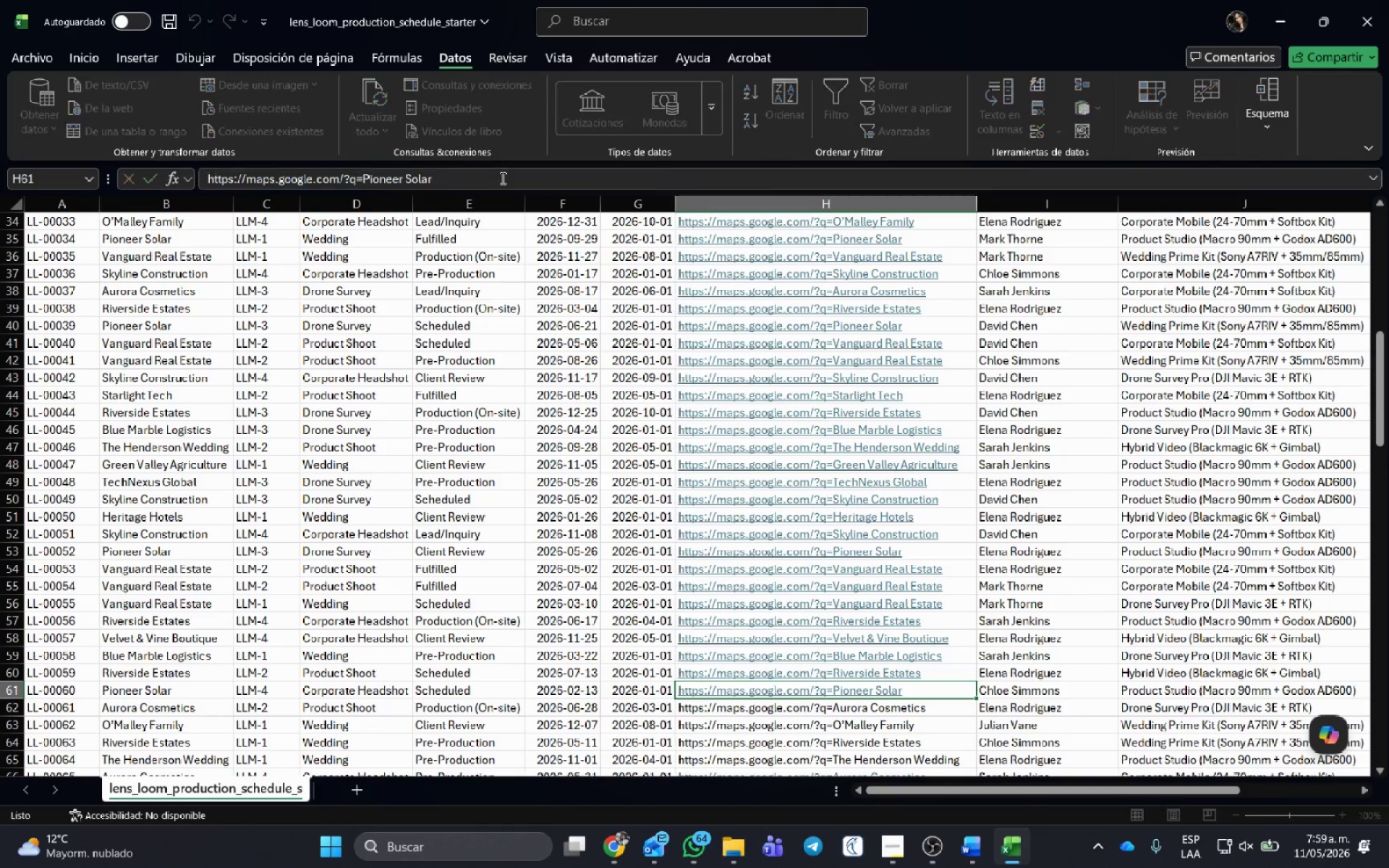 
key(Enter)
 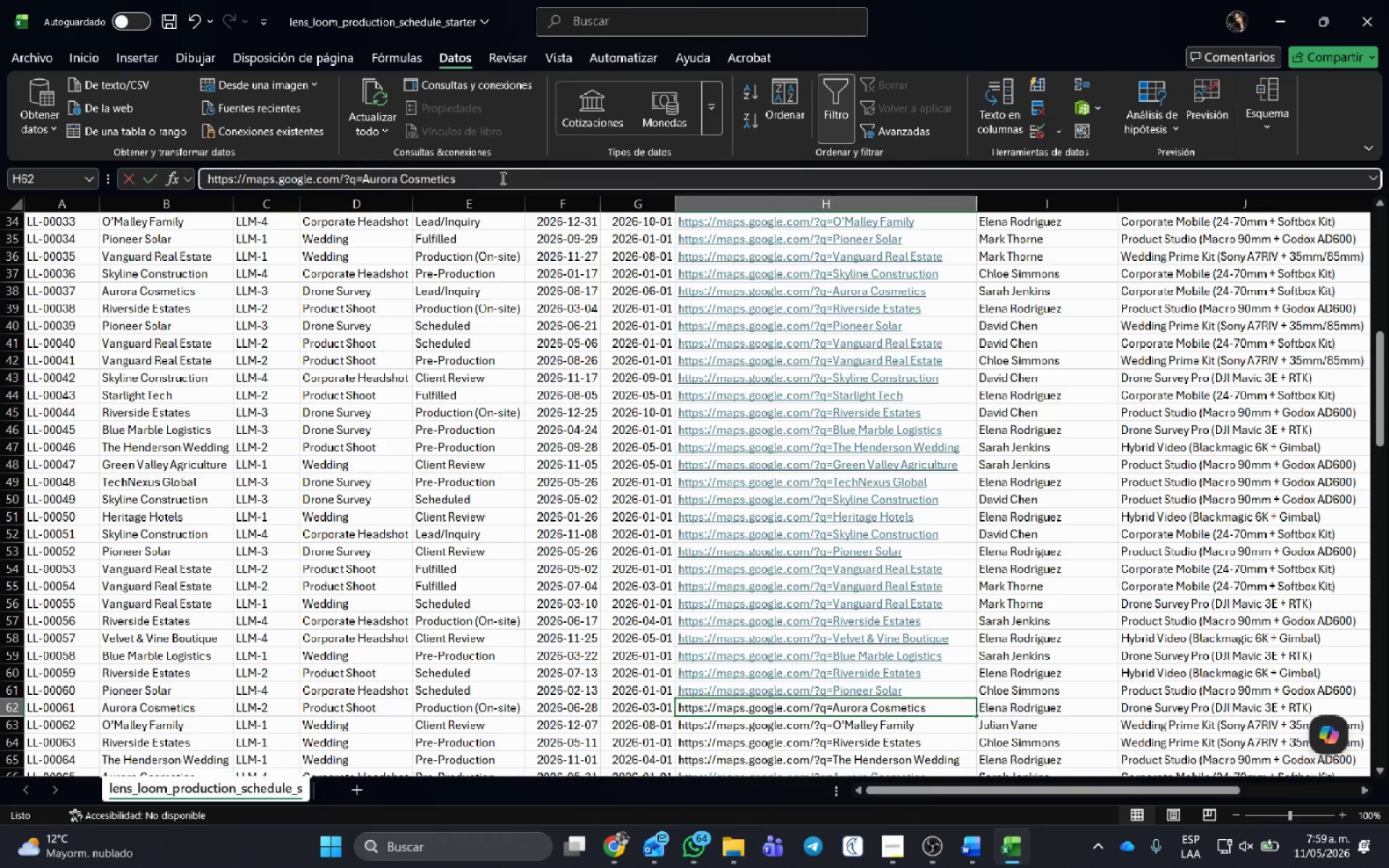 
left_click([501, 178])
 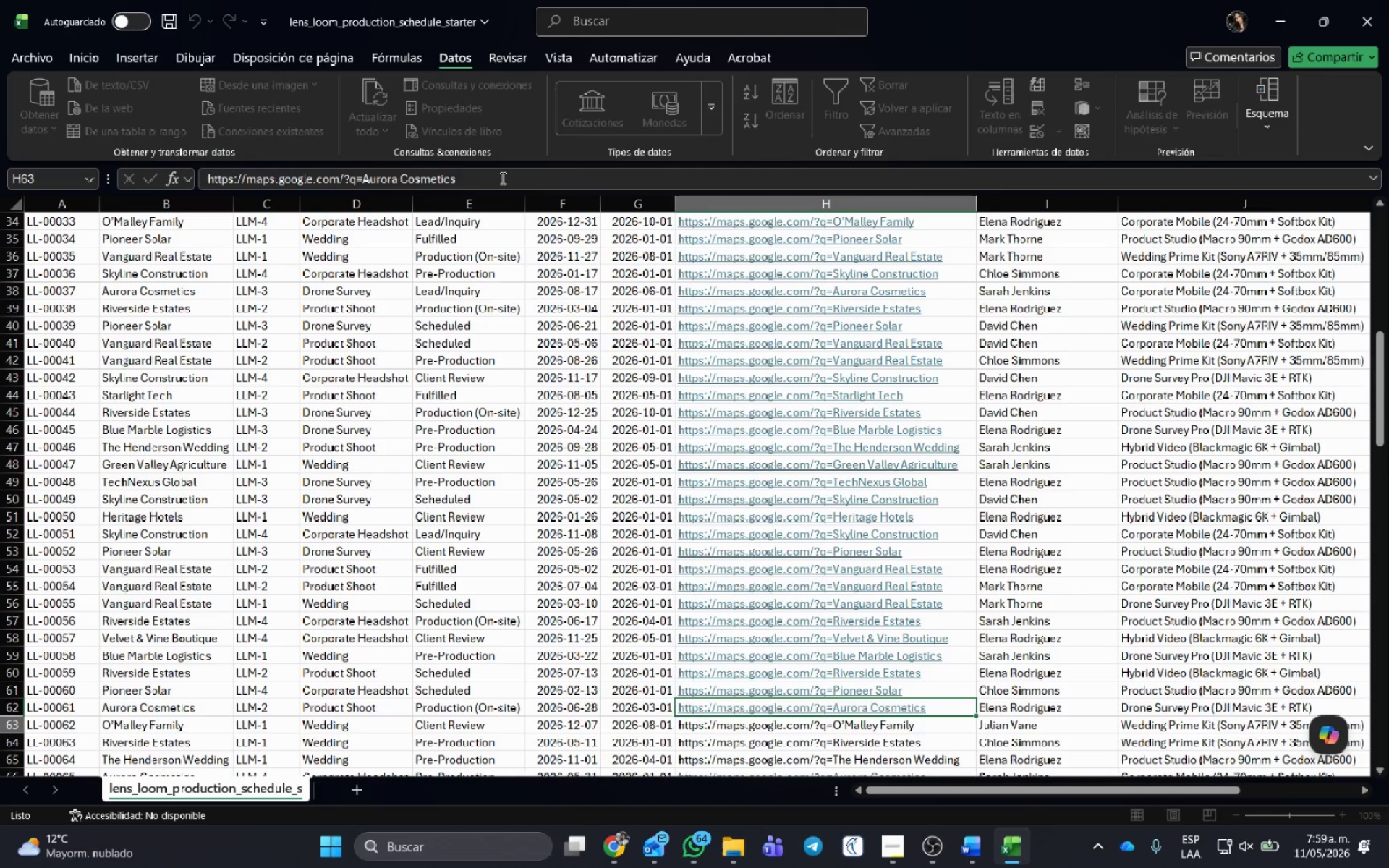 
key(Enter)
 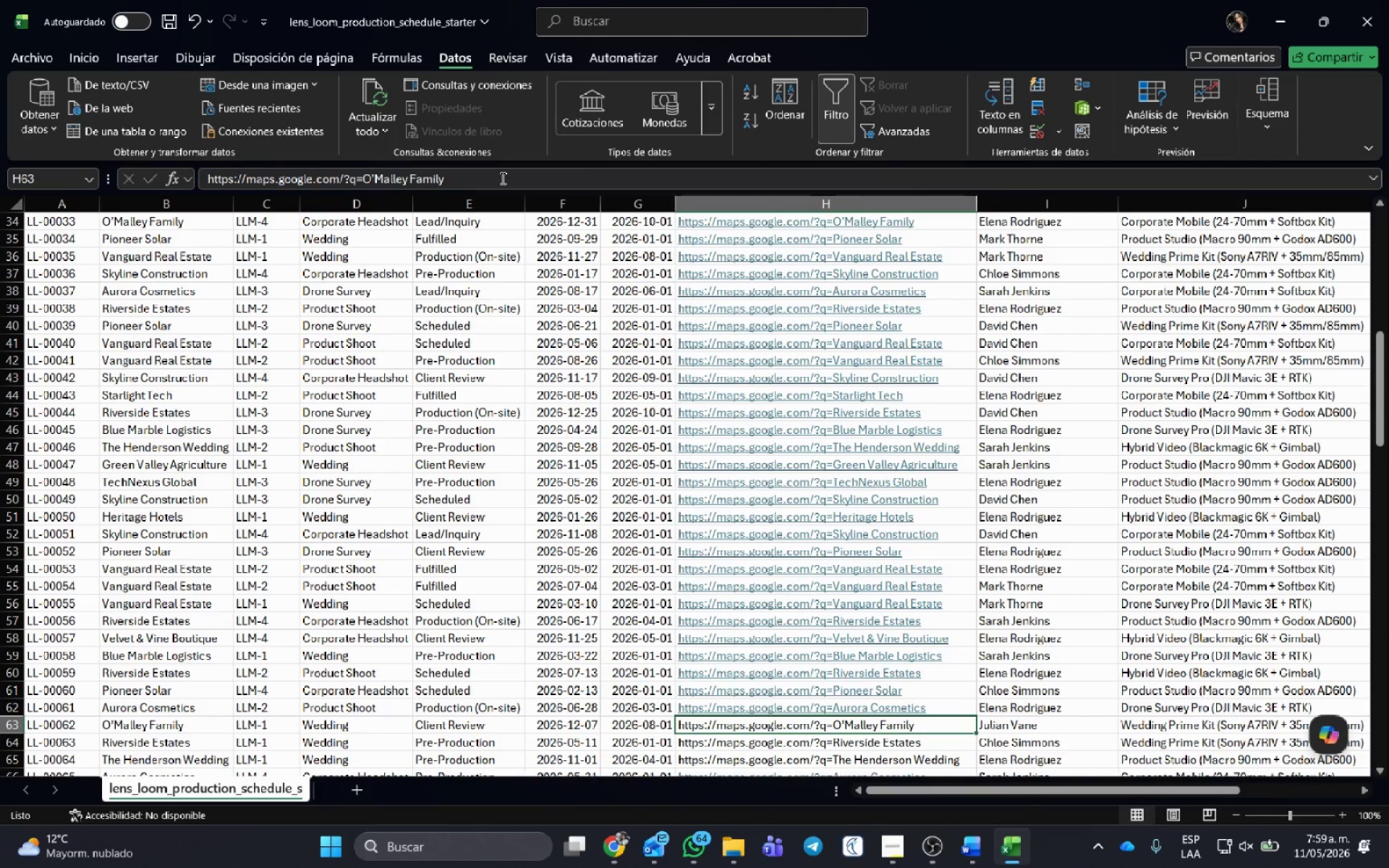 
left_click([501, 178])
 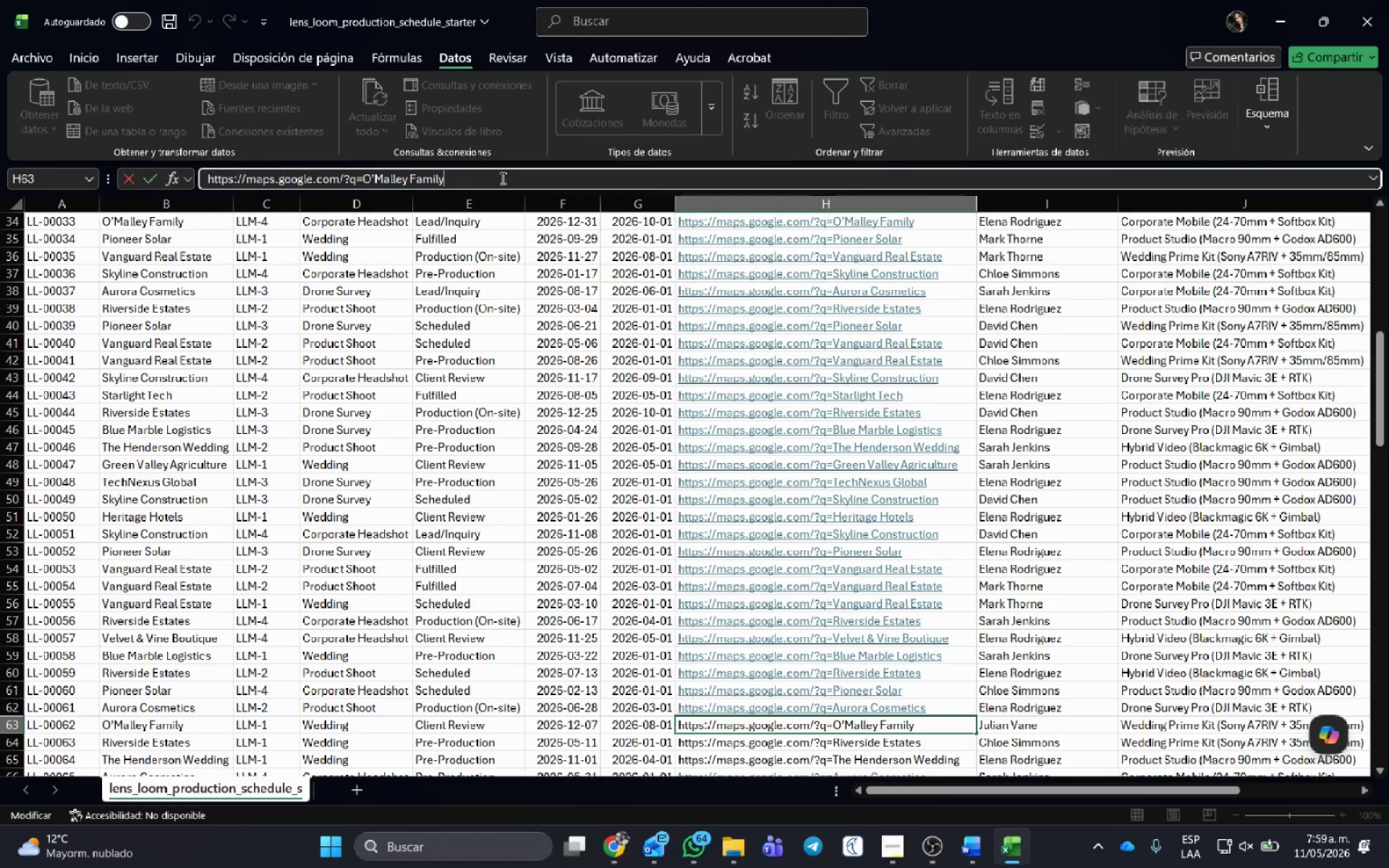 
key(Enter)
 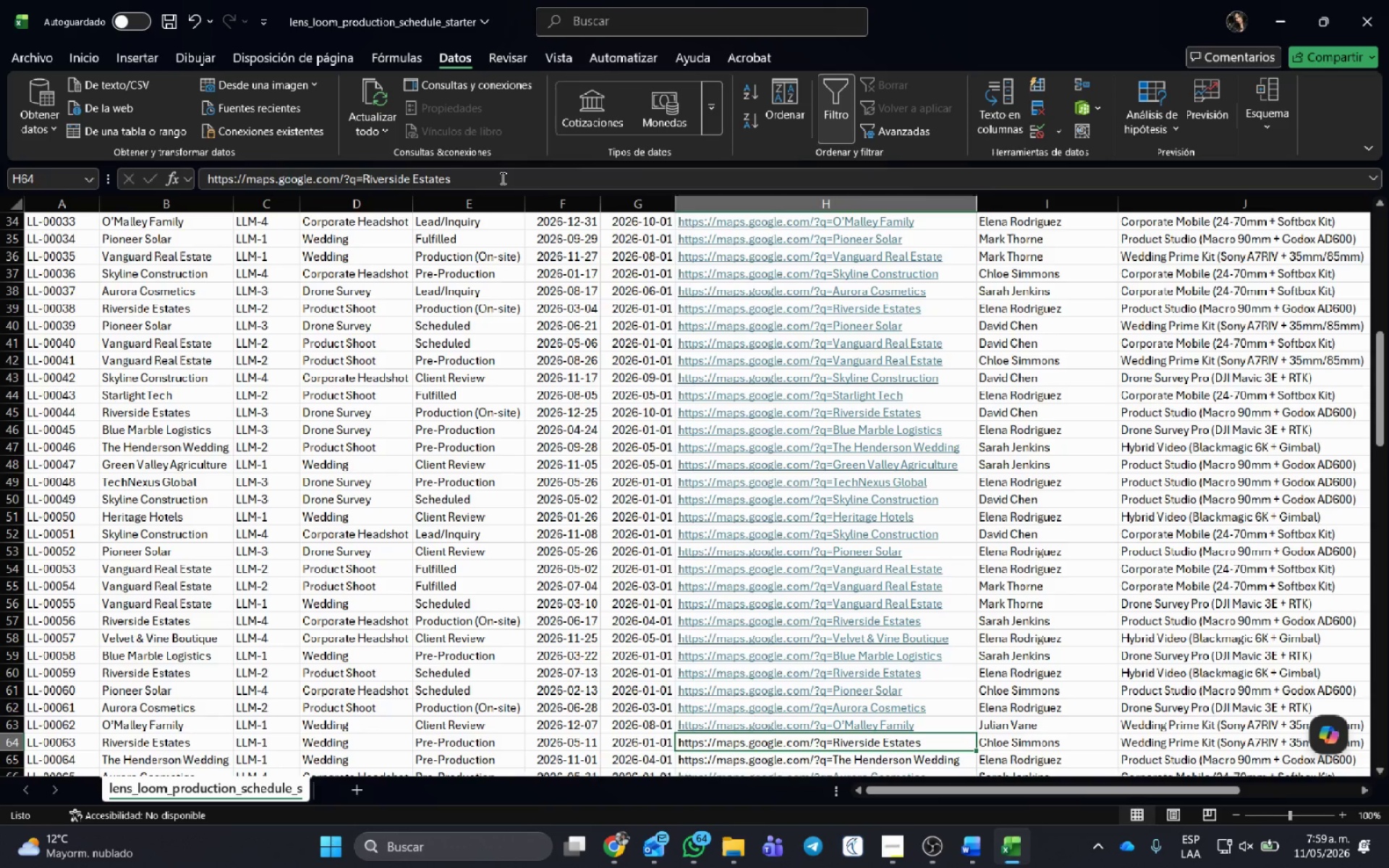 
left_click([501, 178])
 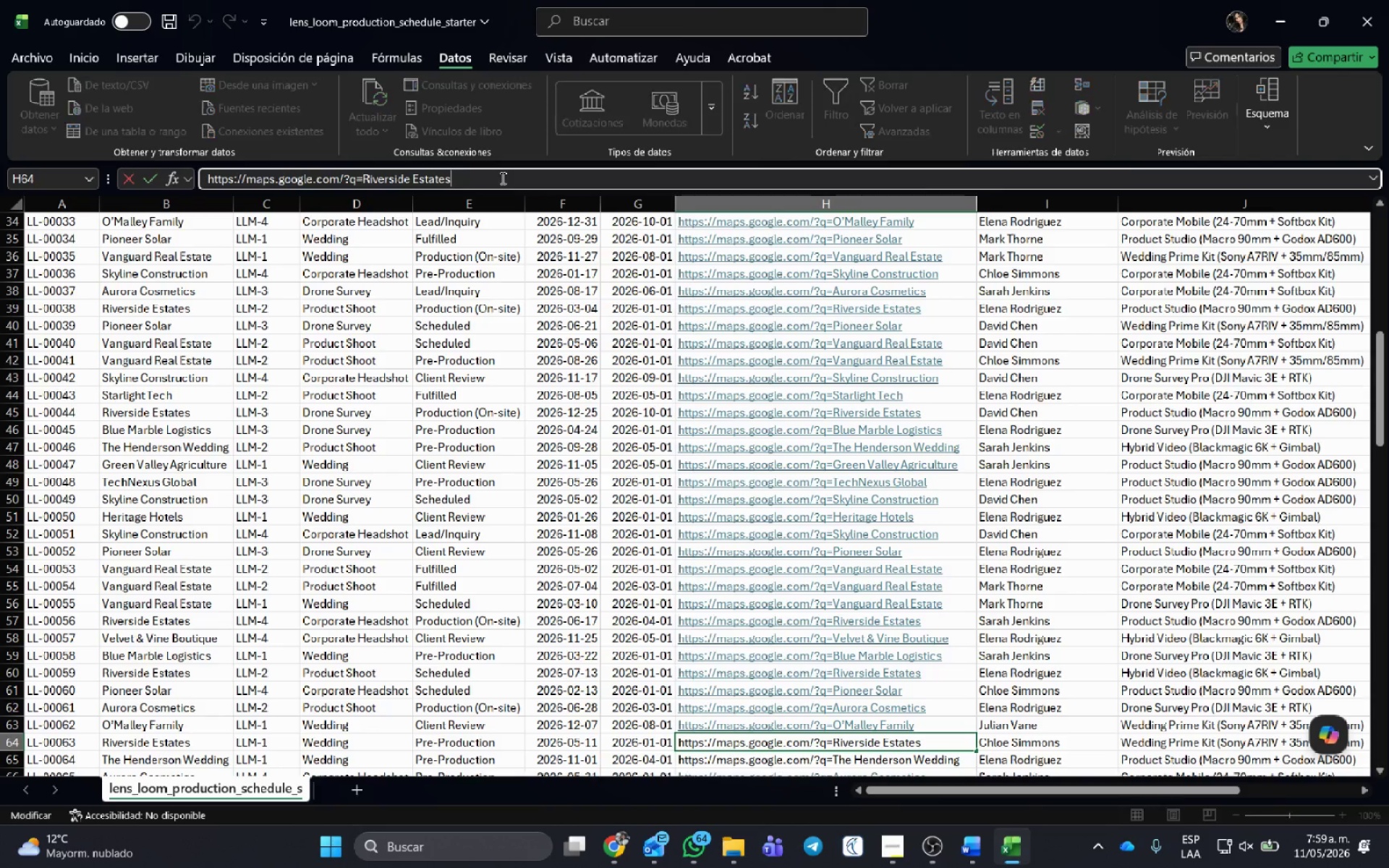 
key(Enter)
 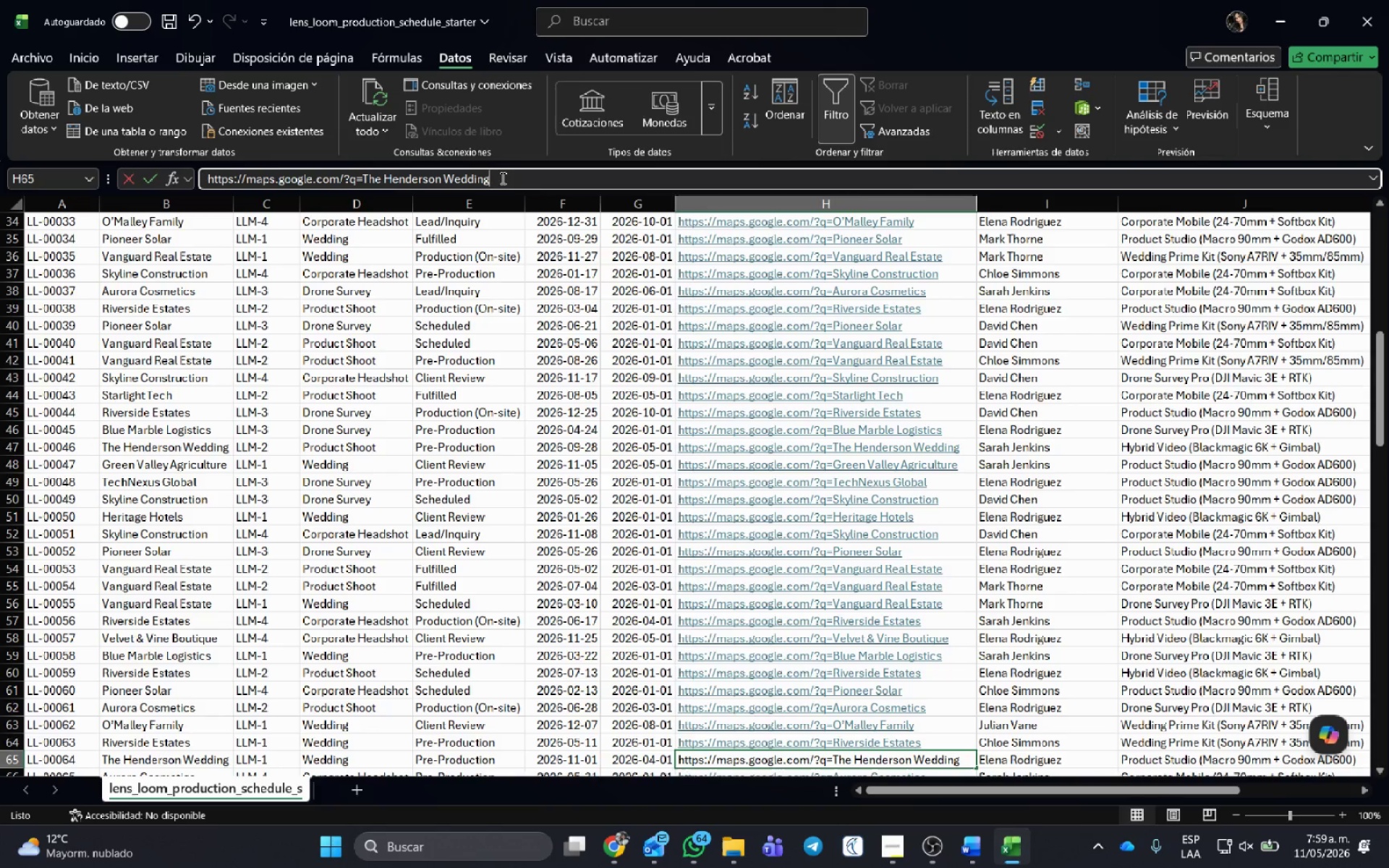 
left_click([501, 178])
 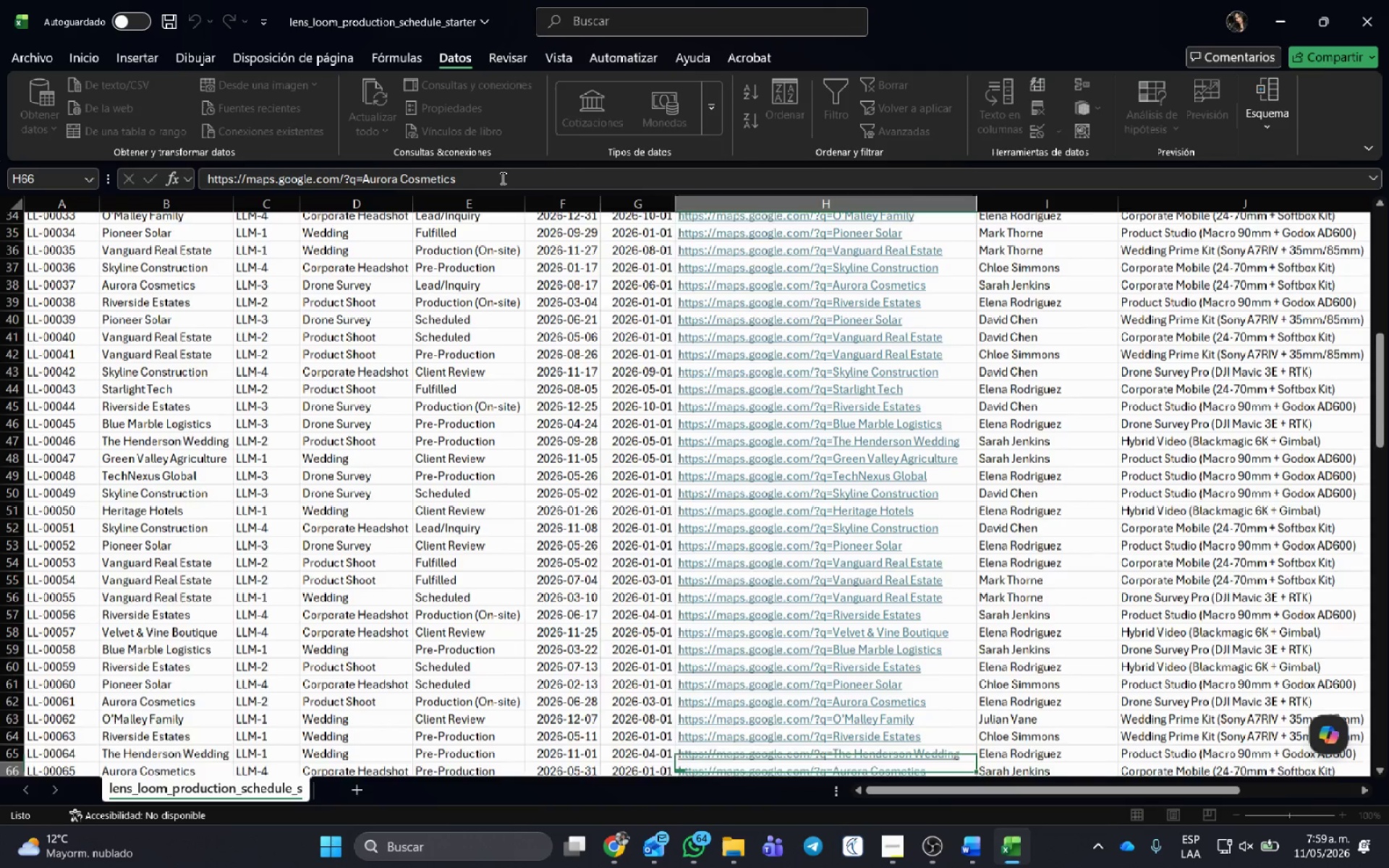 
key(Enter)
 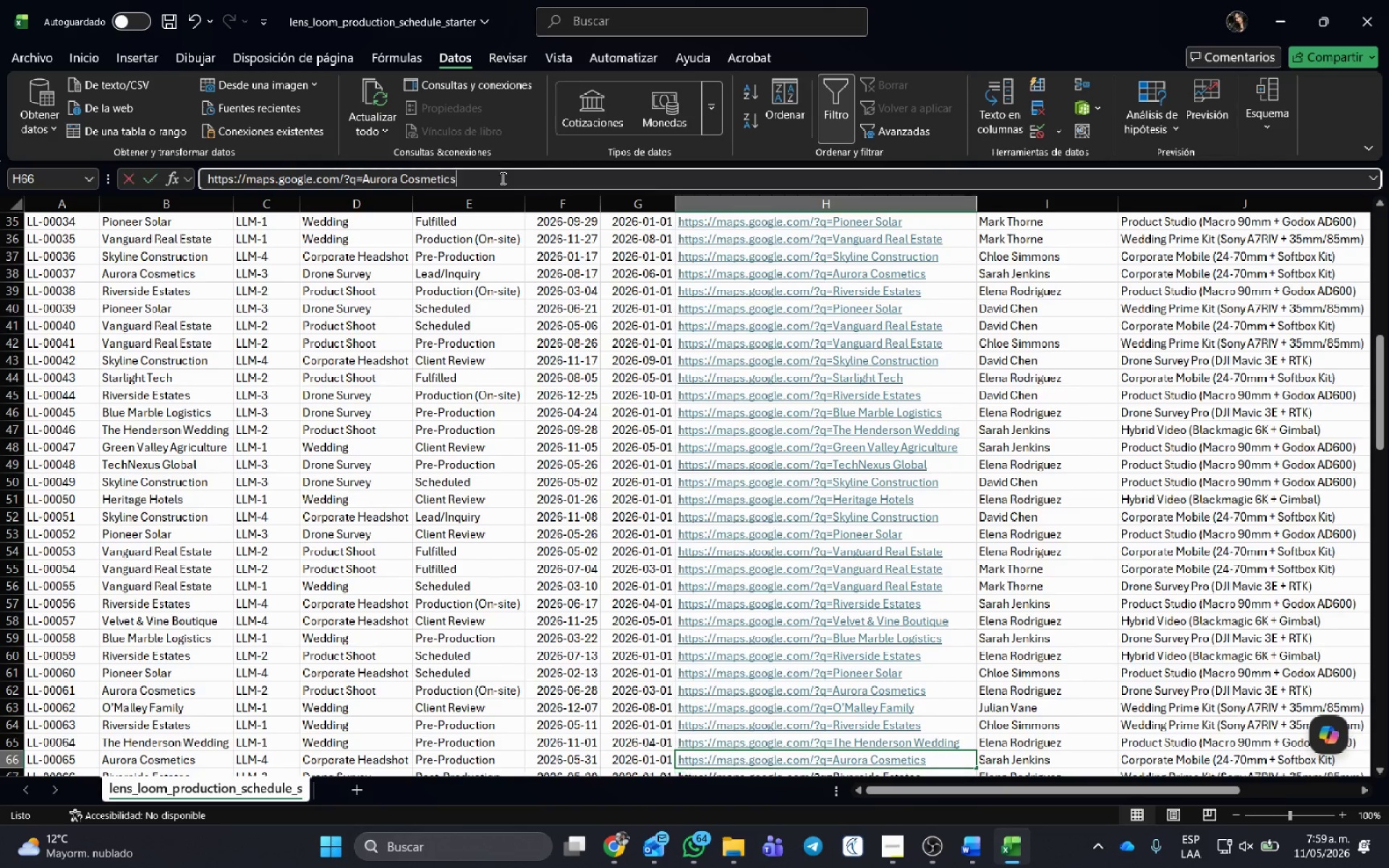 
left_click([501, 178])
 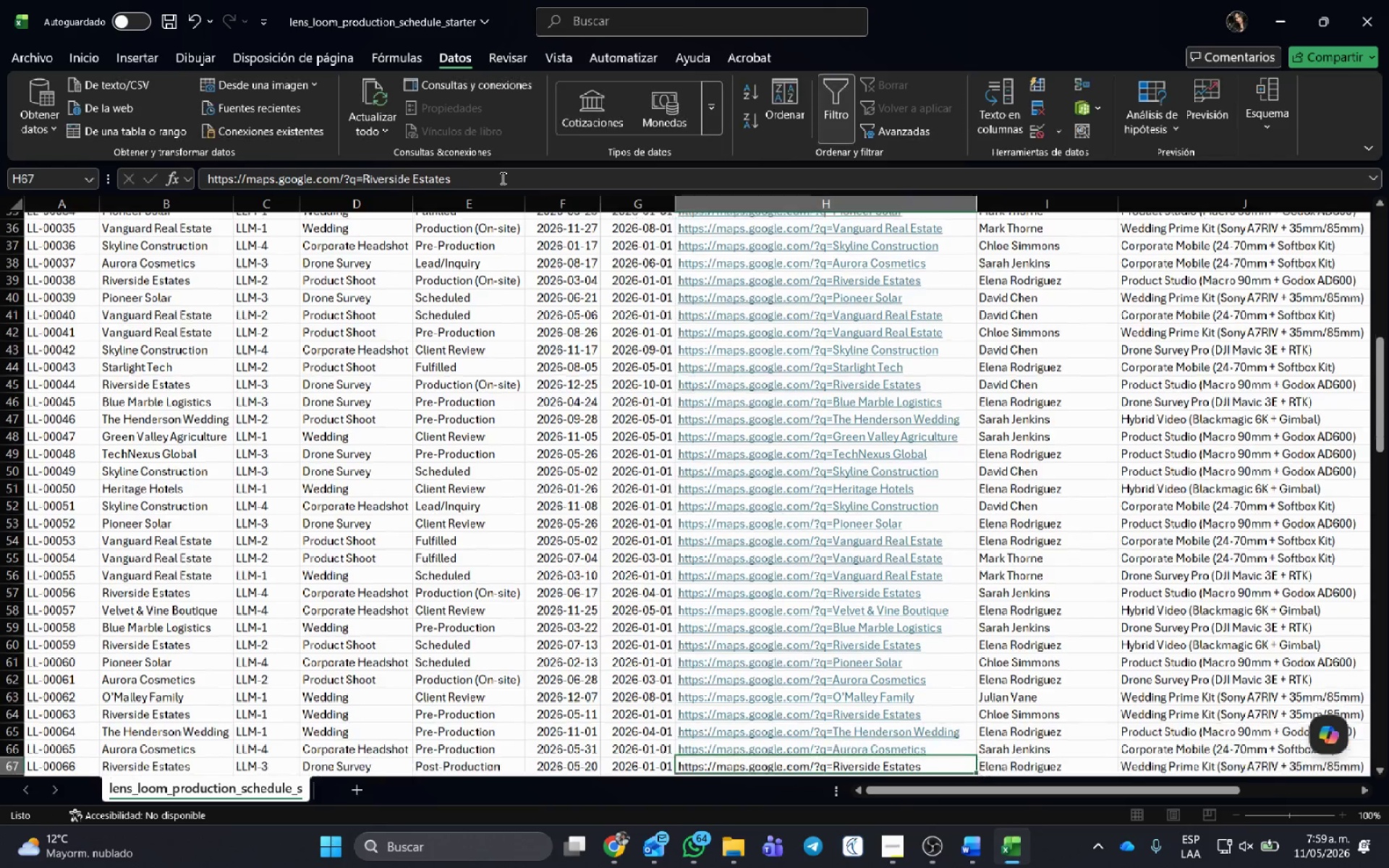 
key(Enter)
 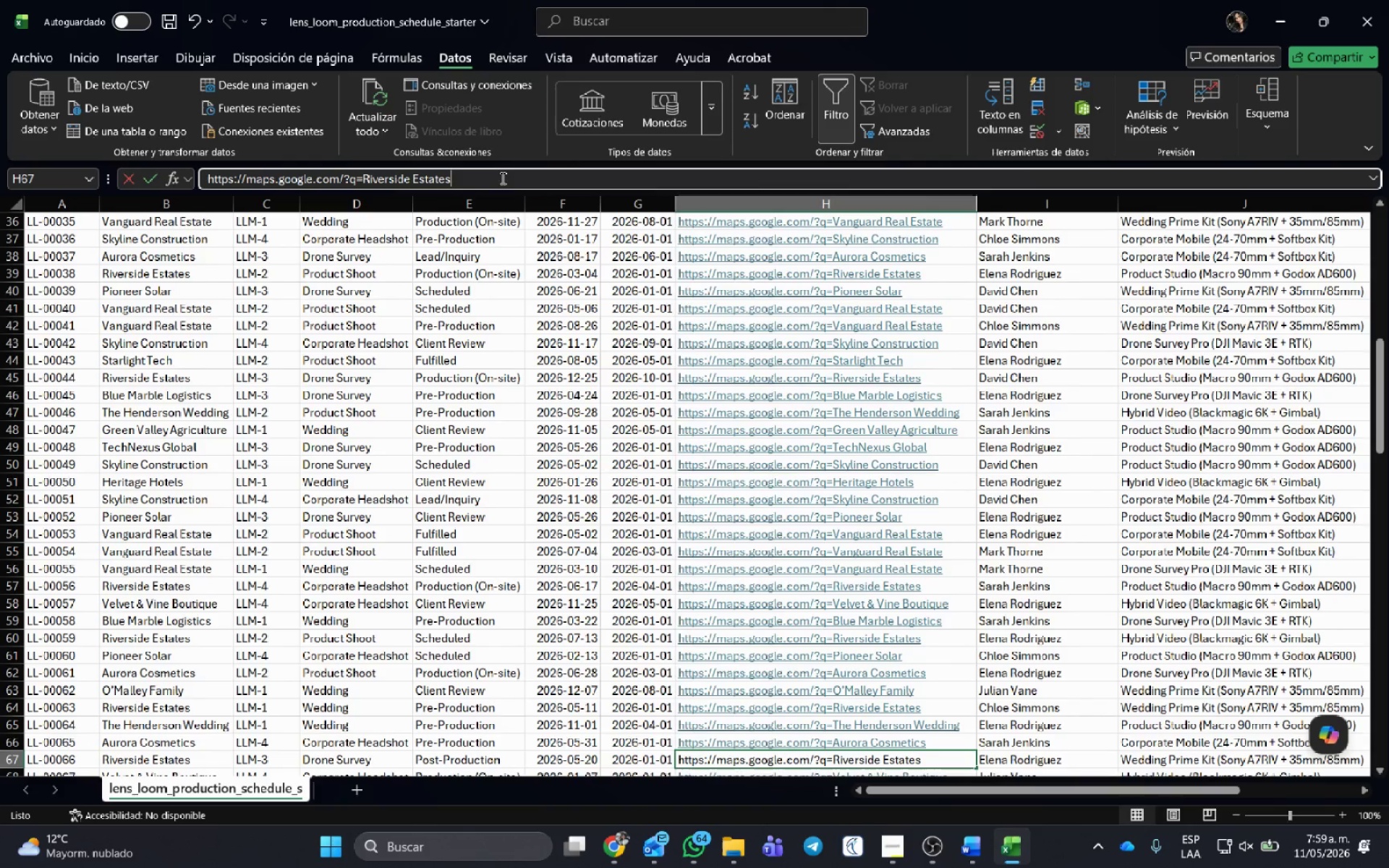 
left_click([501, 178])
 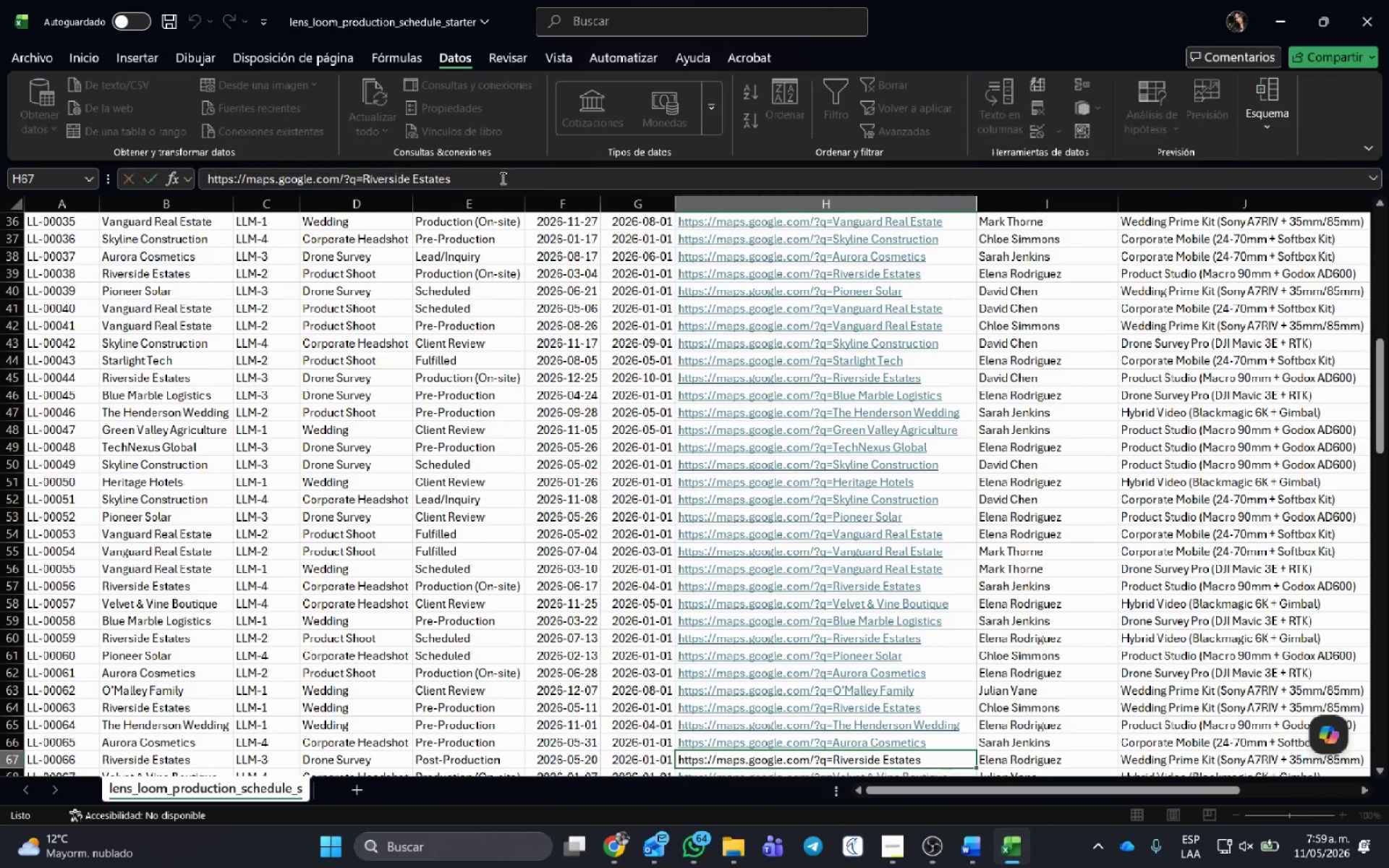 
key(Enter)
 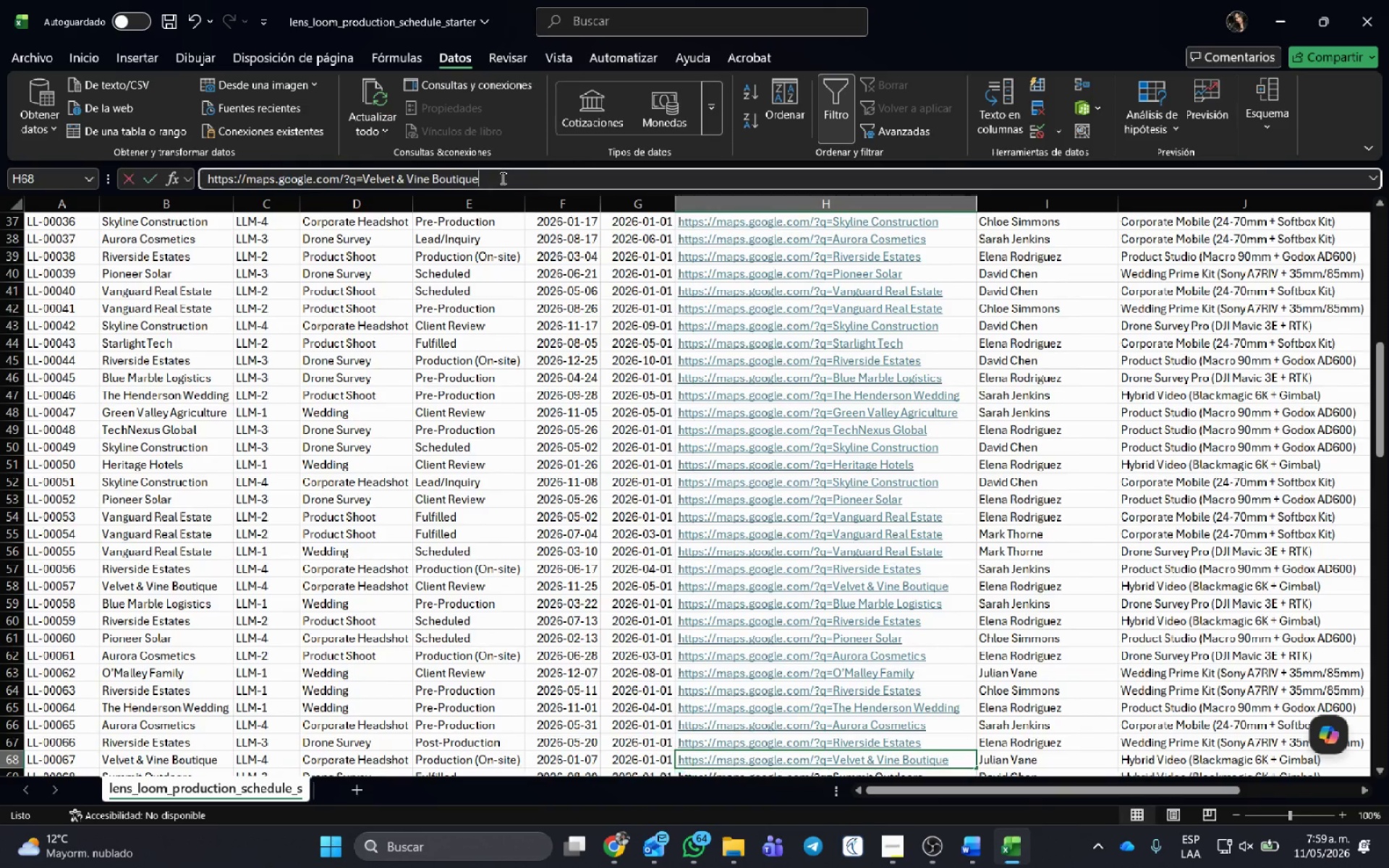 
left_click([501, 178])
 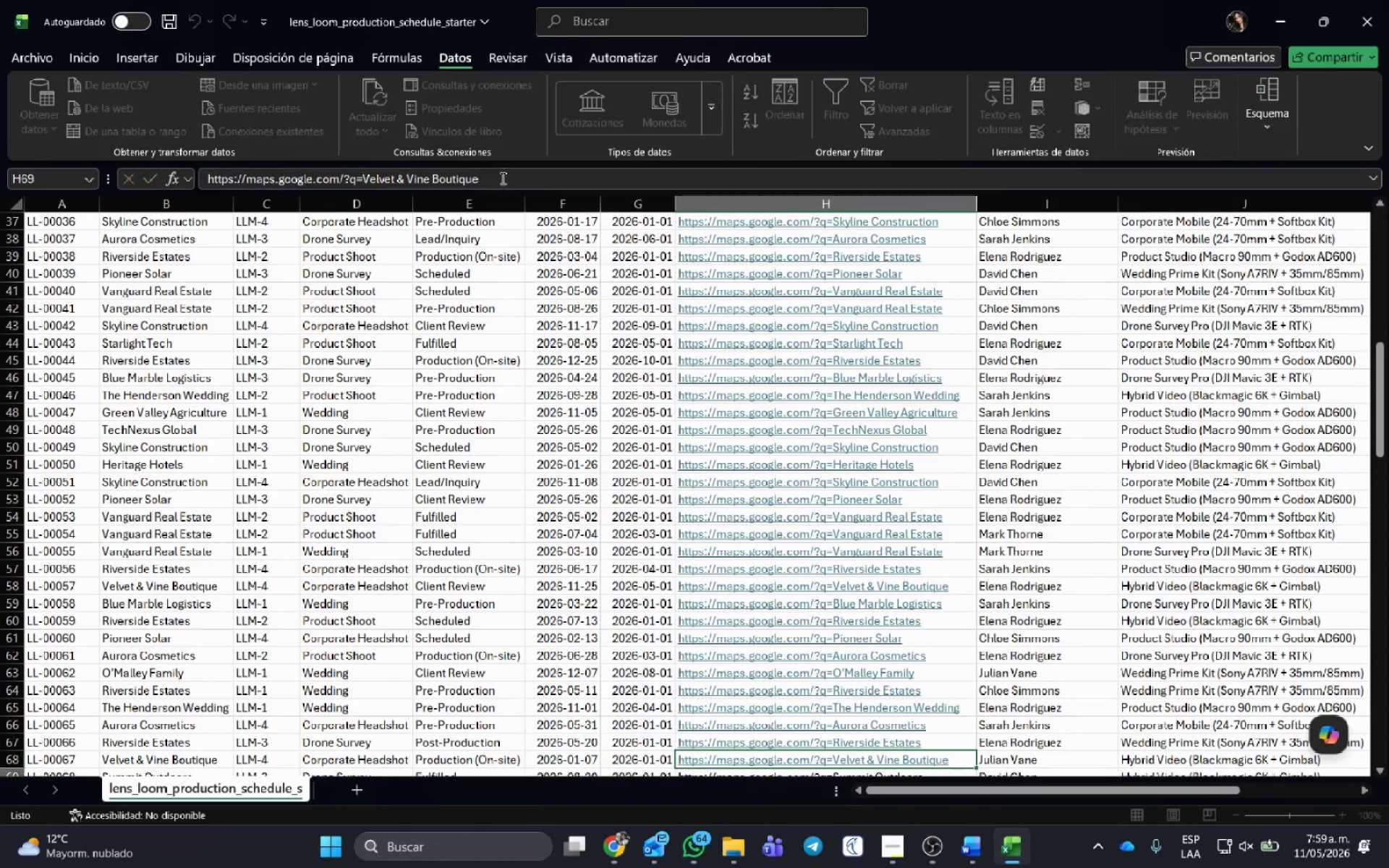 
key(Enter)
 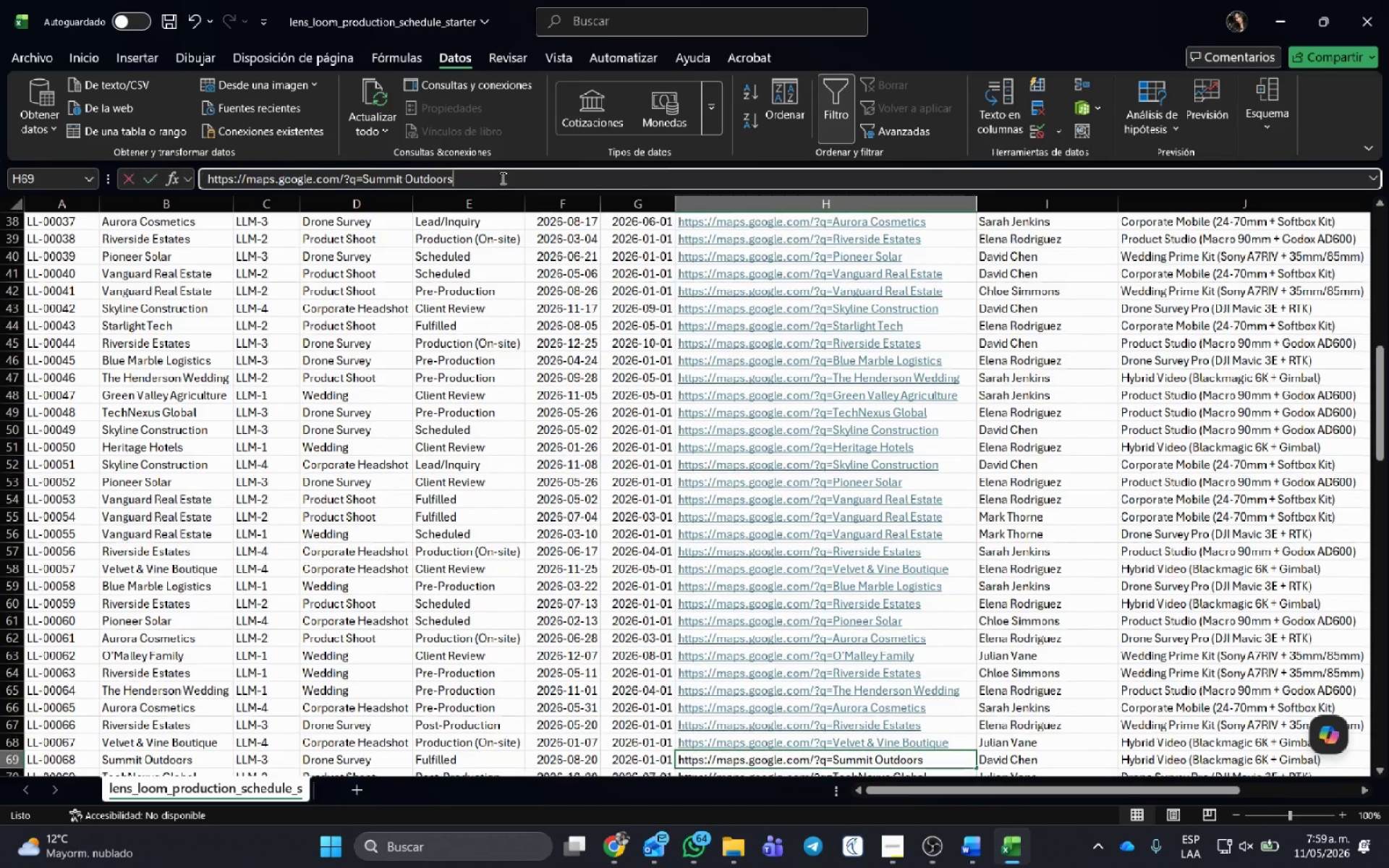 
left_click([501, 178])
 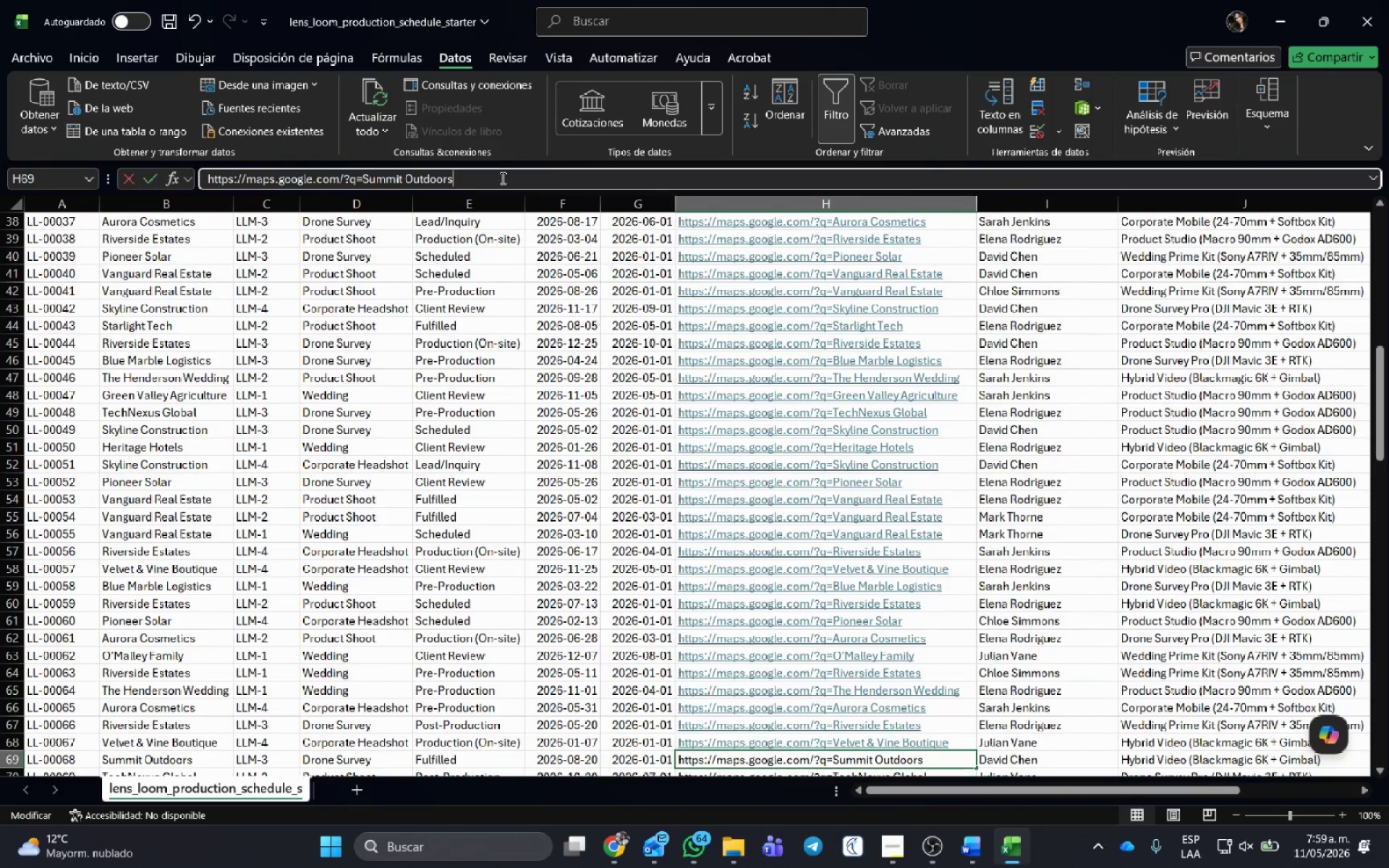 
key(Enter)
 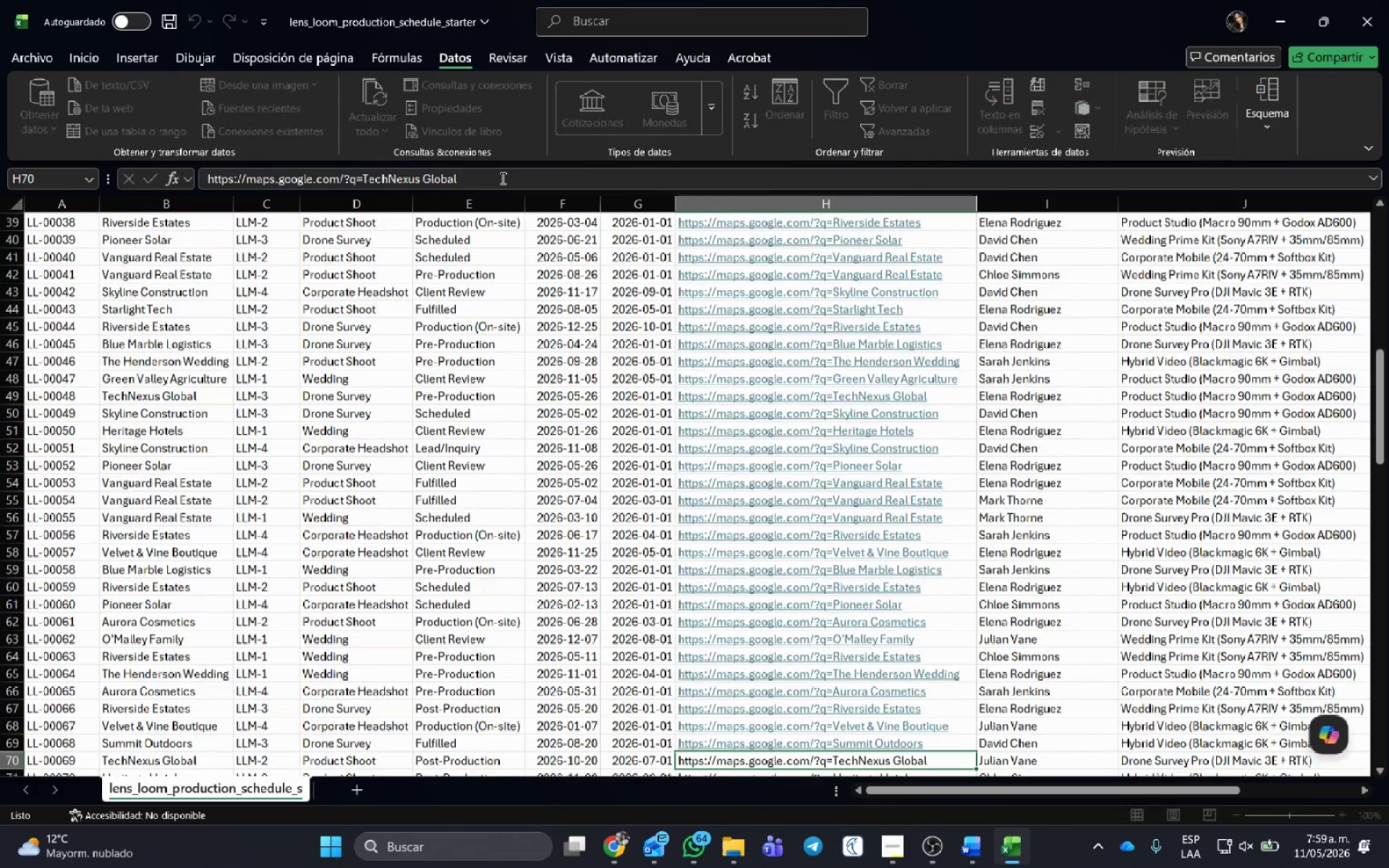 
left_click([501, 178])
 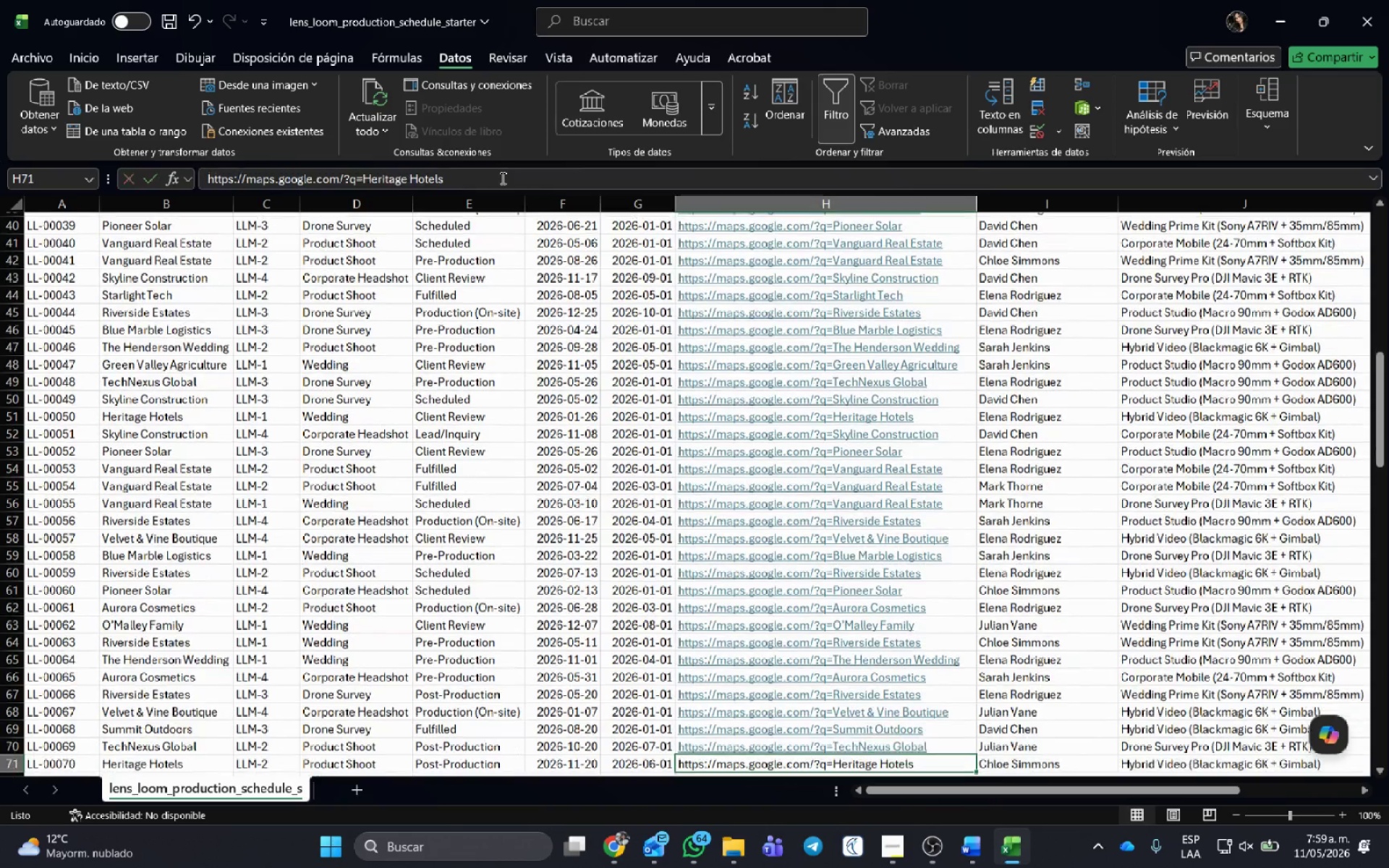 
key(Enter)
 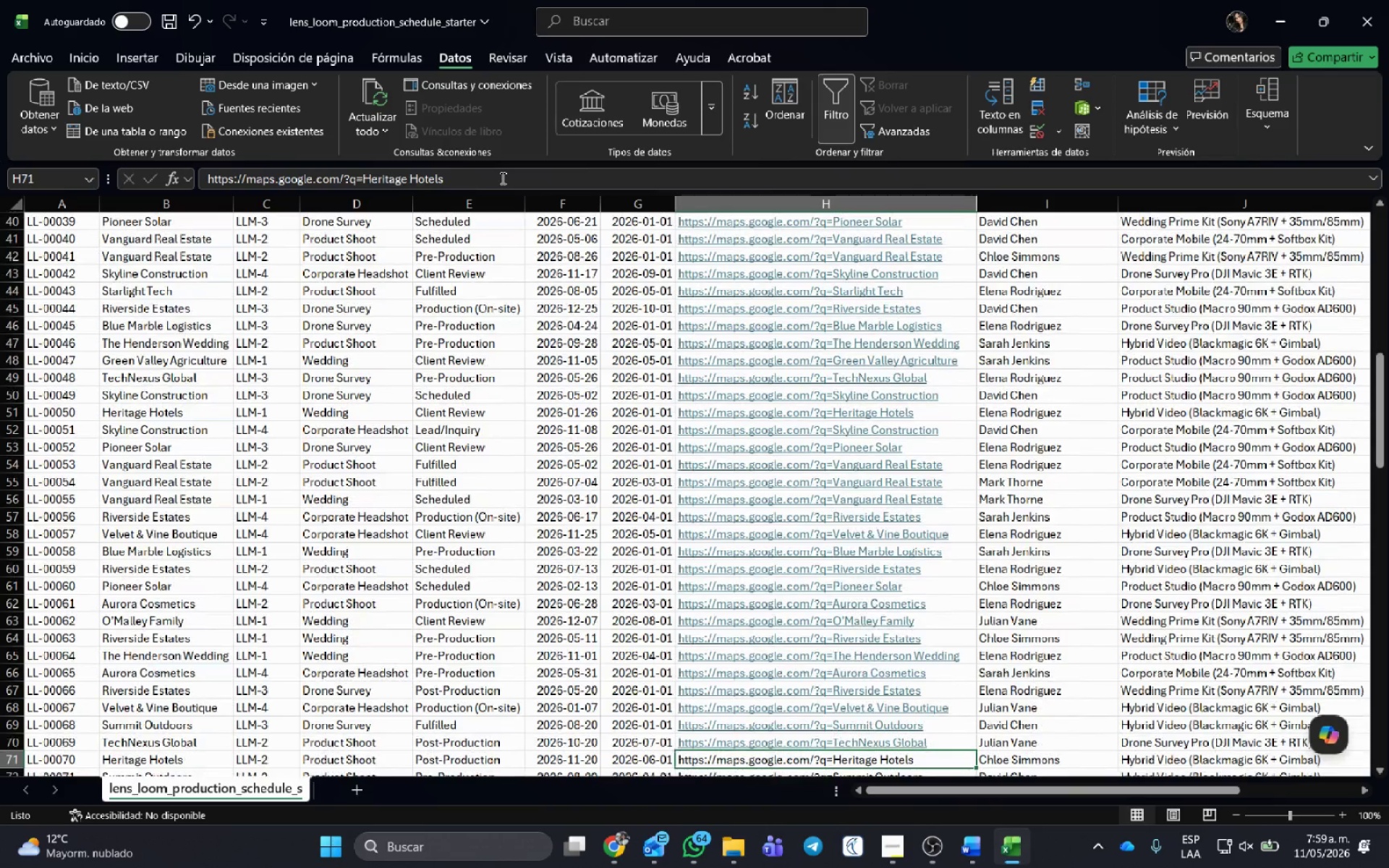 
left_click([501, 178])
 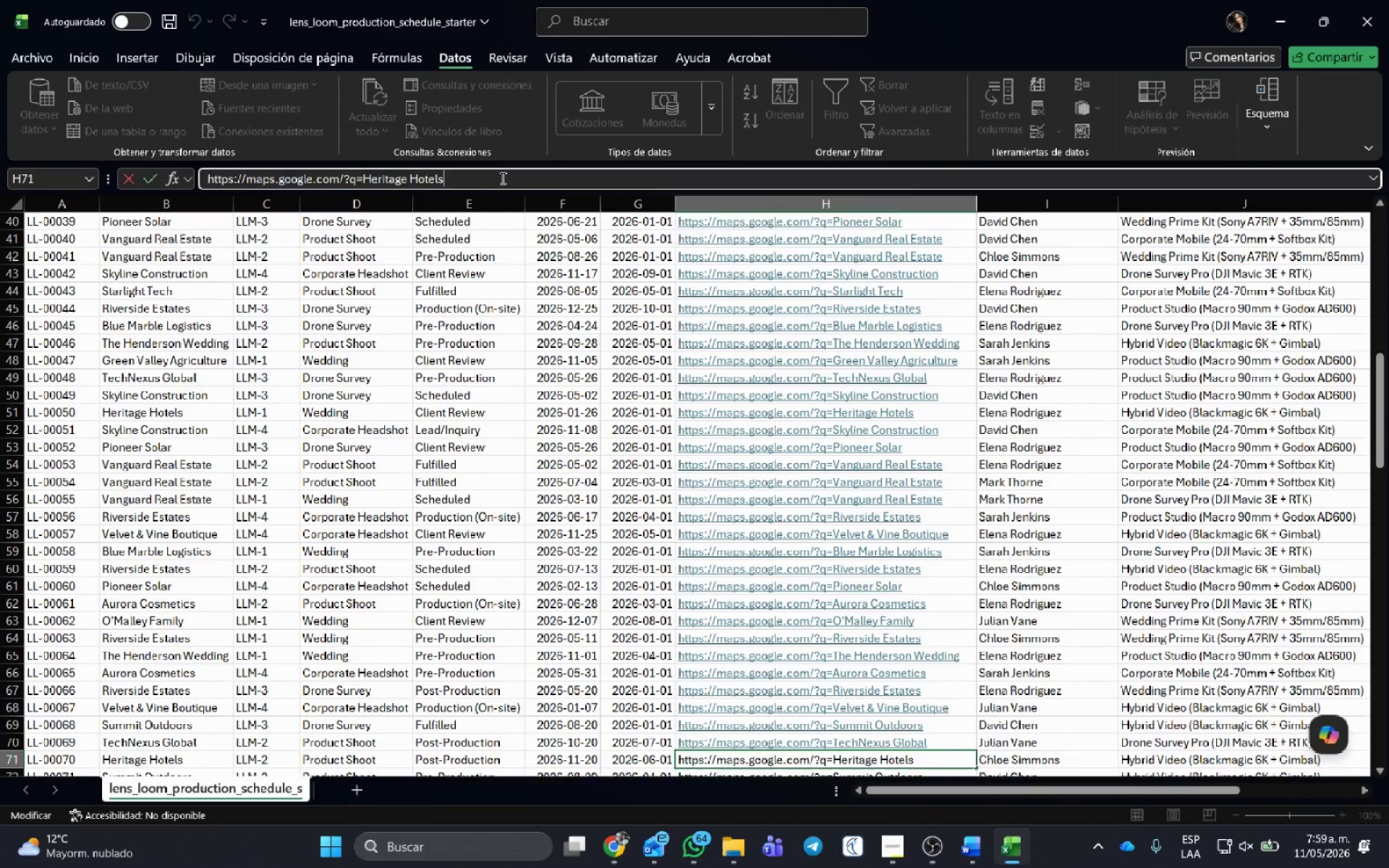 
key(Enter)
 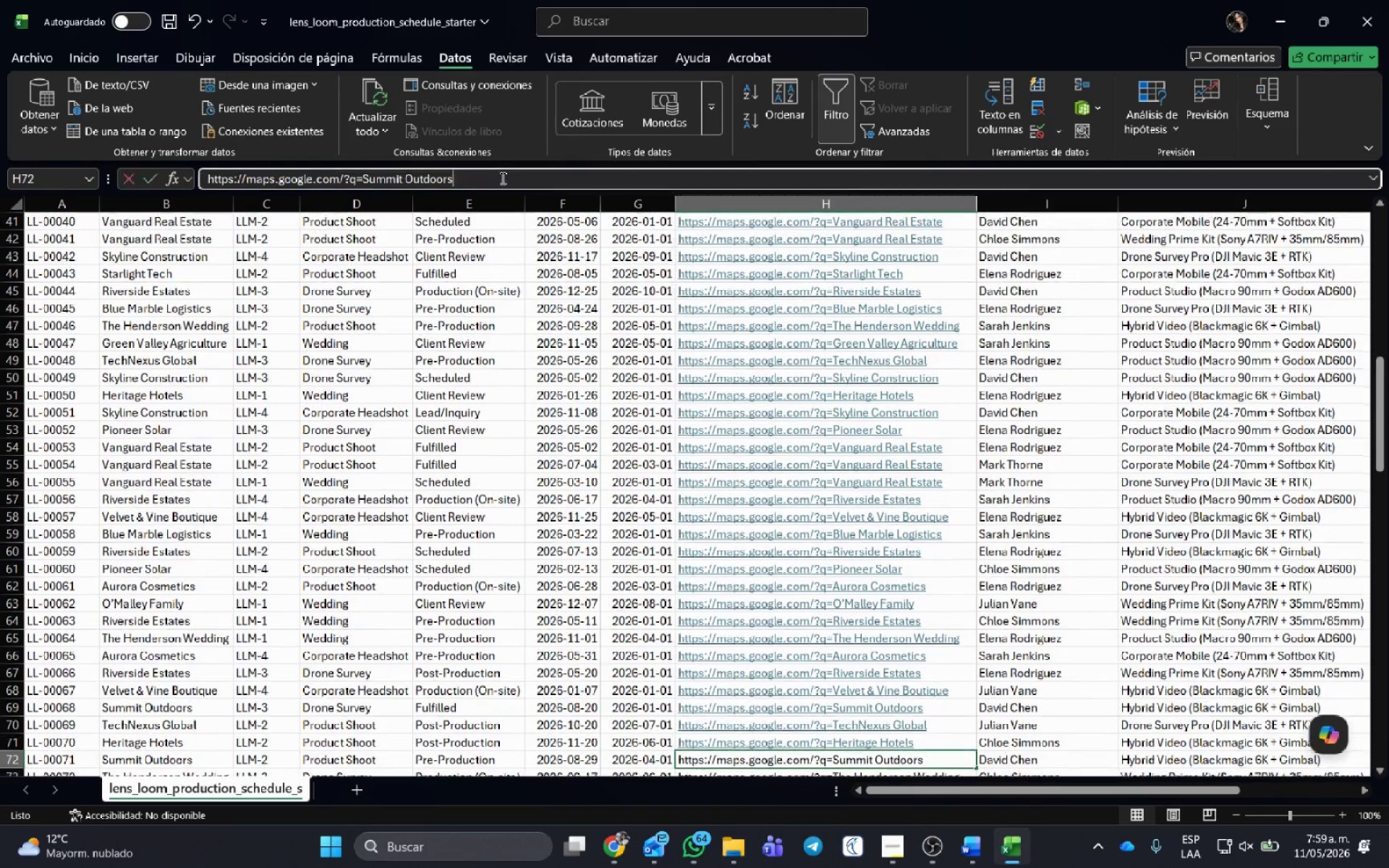 
left_click([501, 178])
 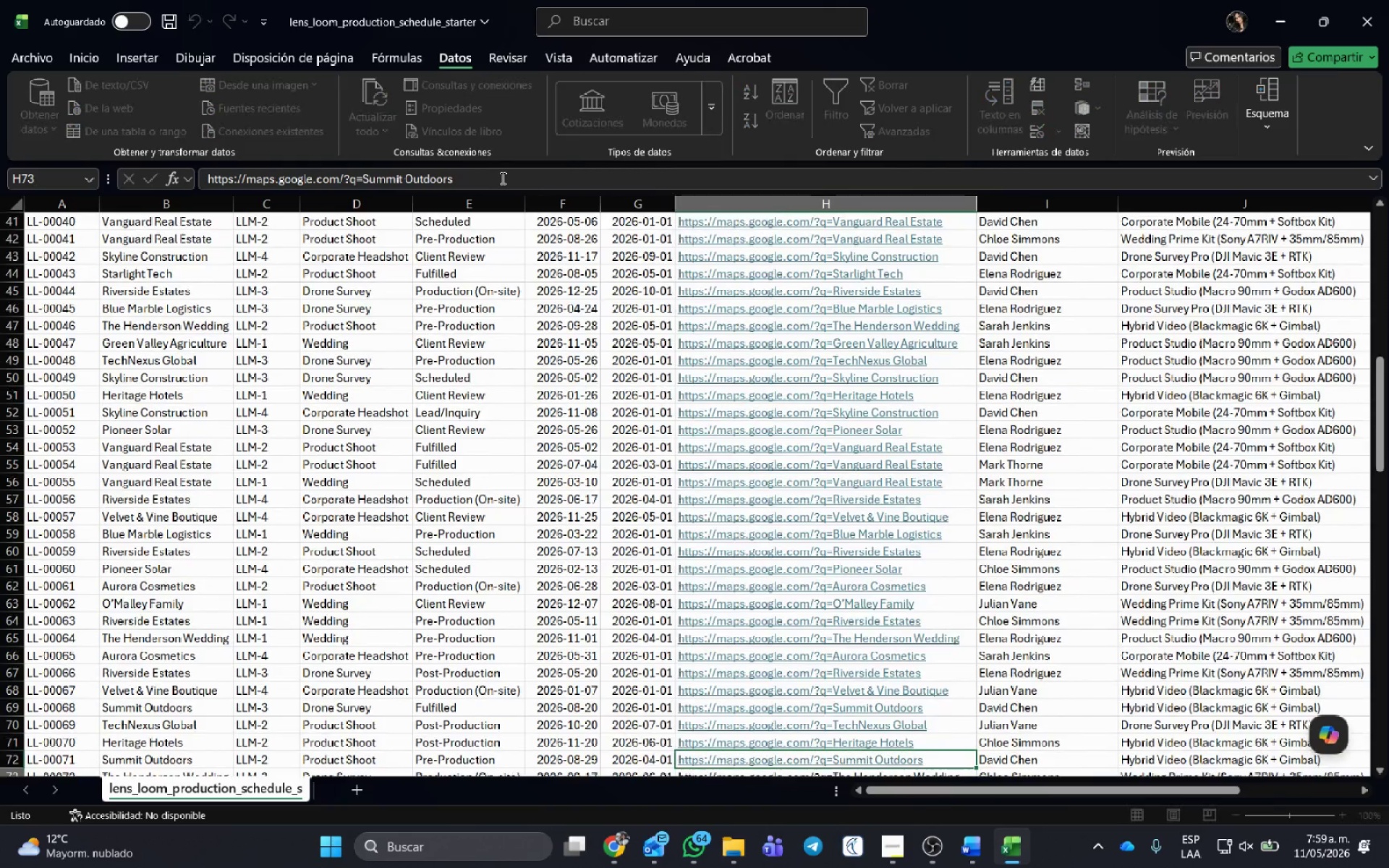 
key(Enter)
 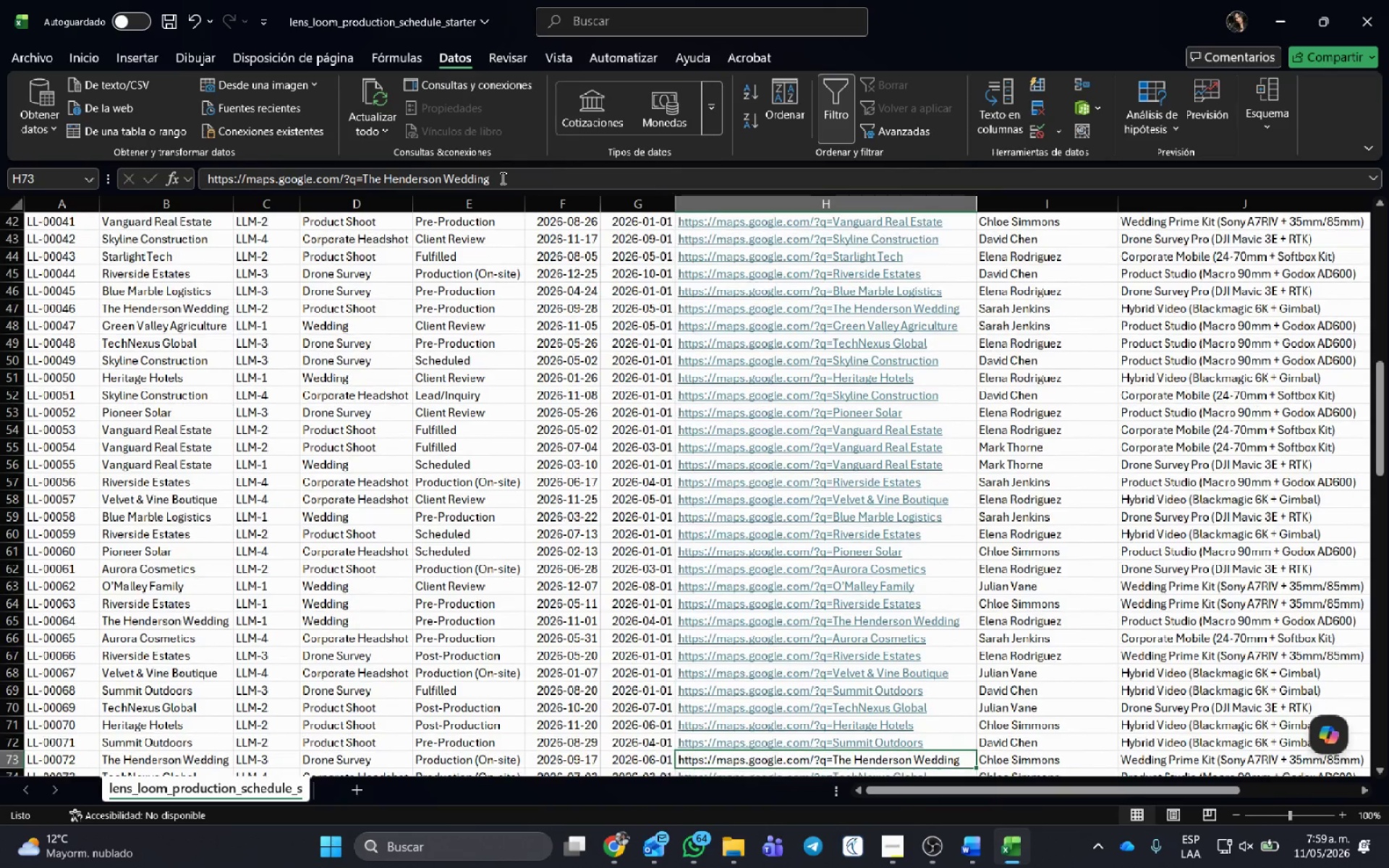 
left_click([501, 178])
 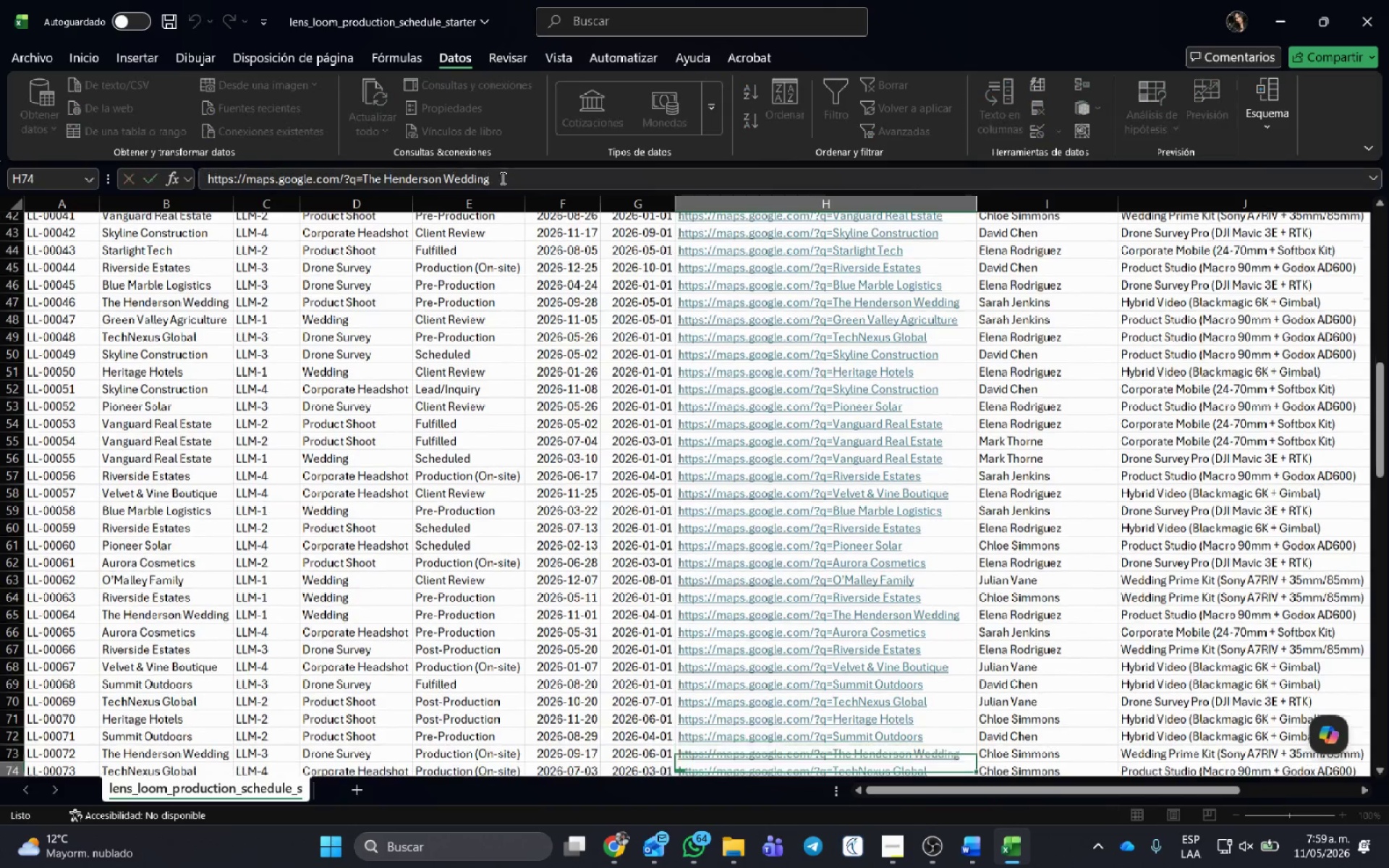 
key(Enter)
 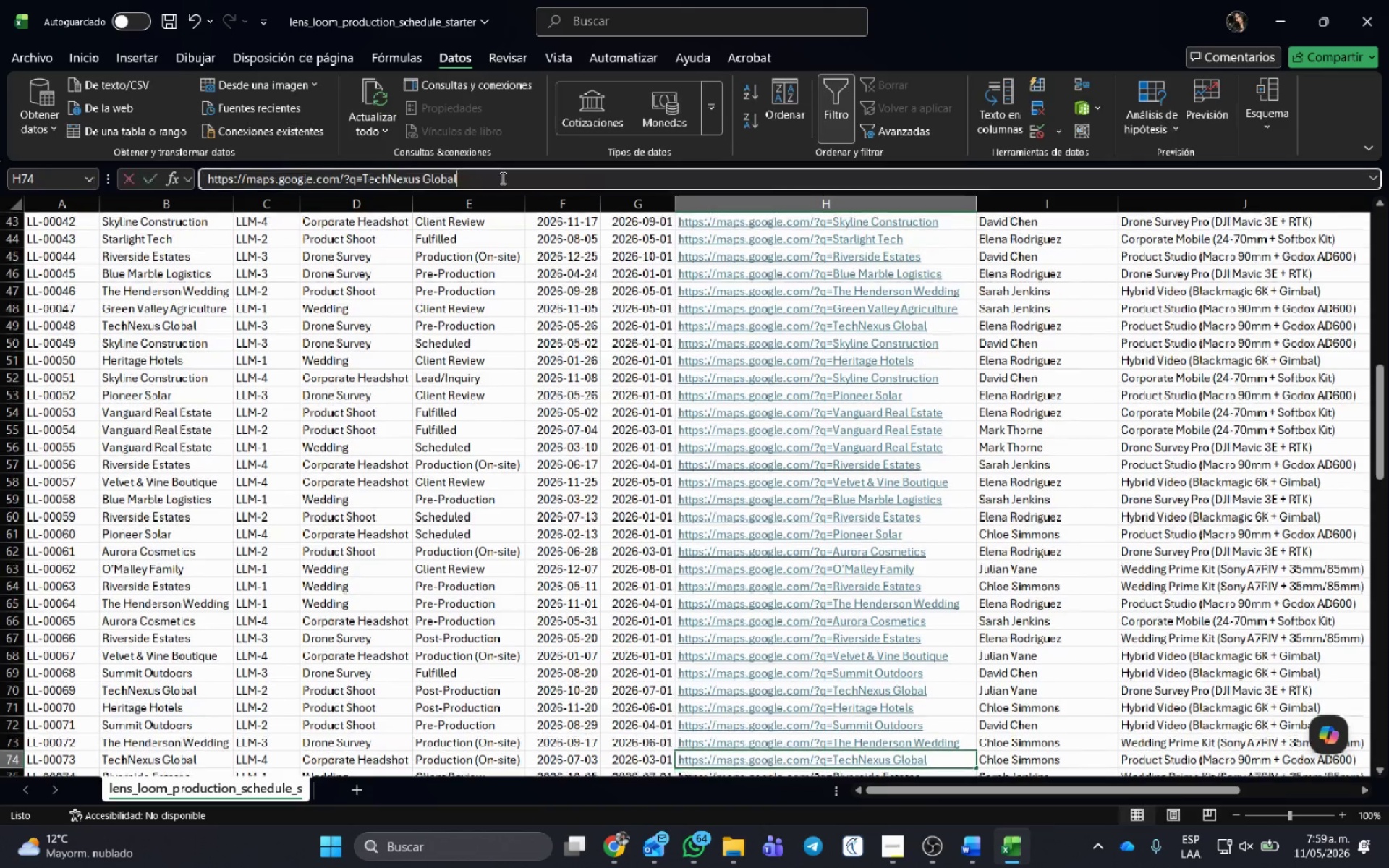 
left_click([501, 178])
 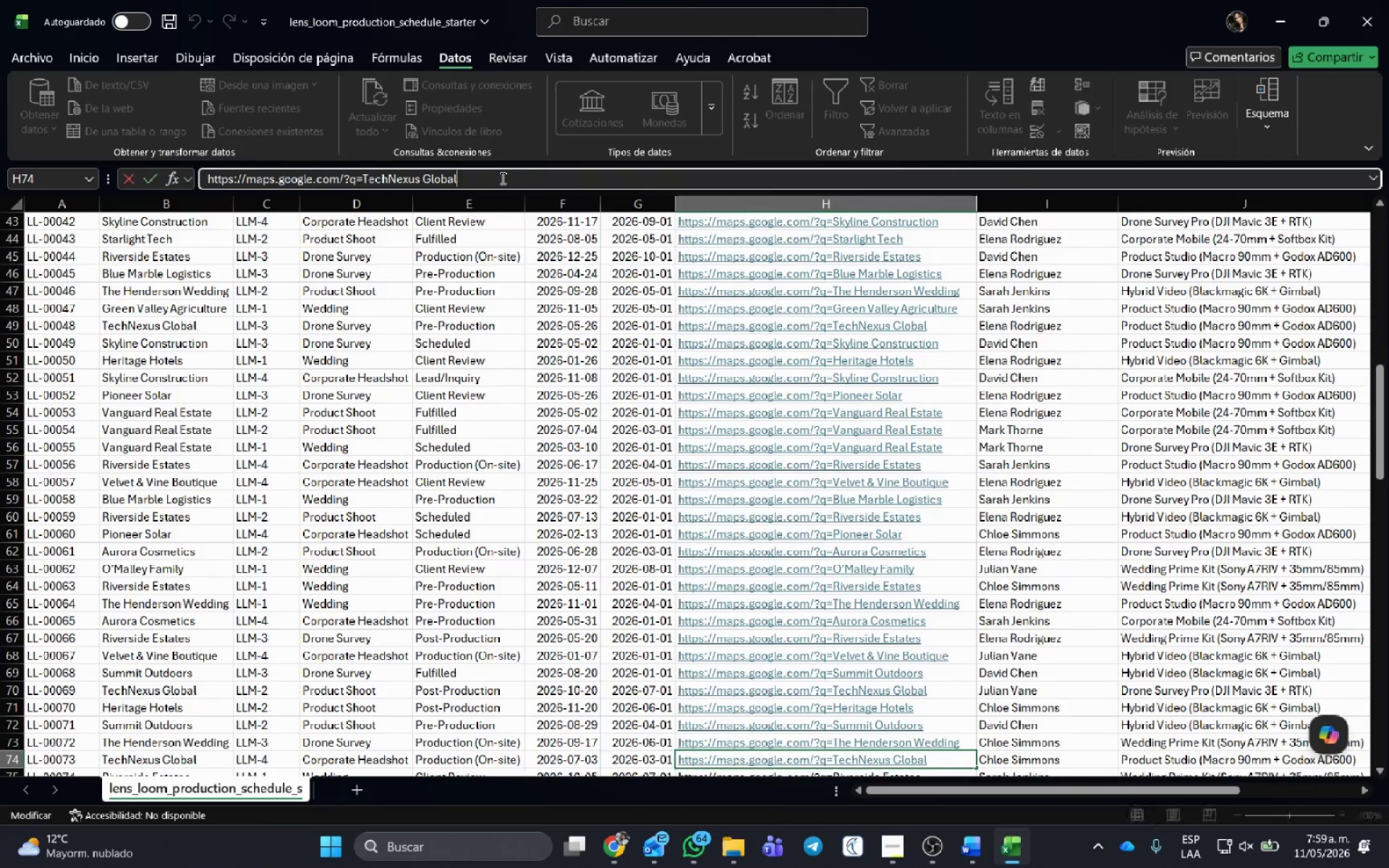 
key(Enter)
 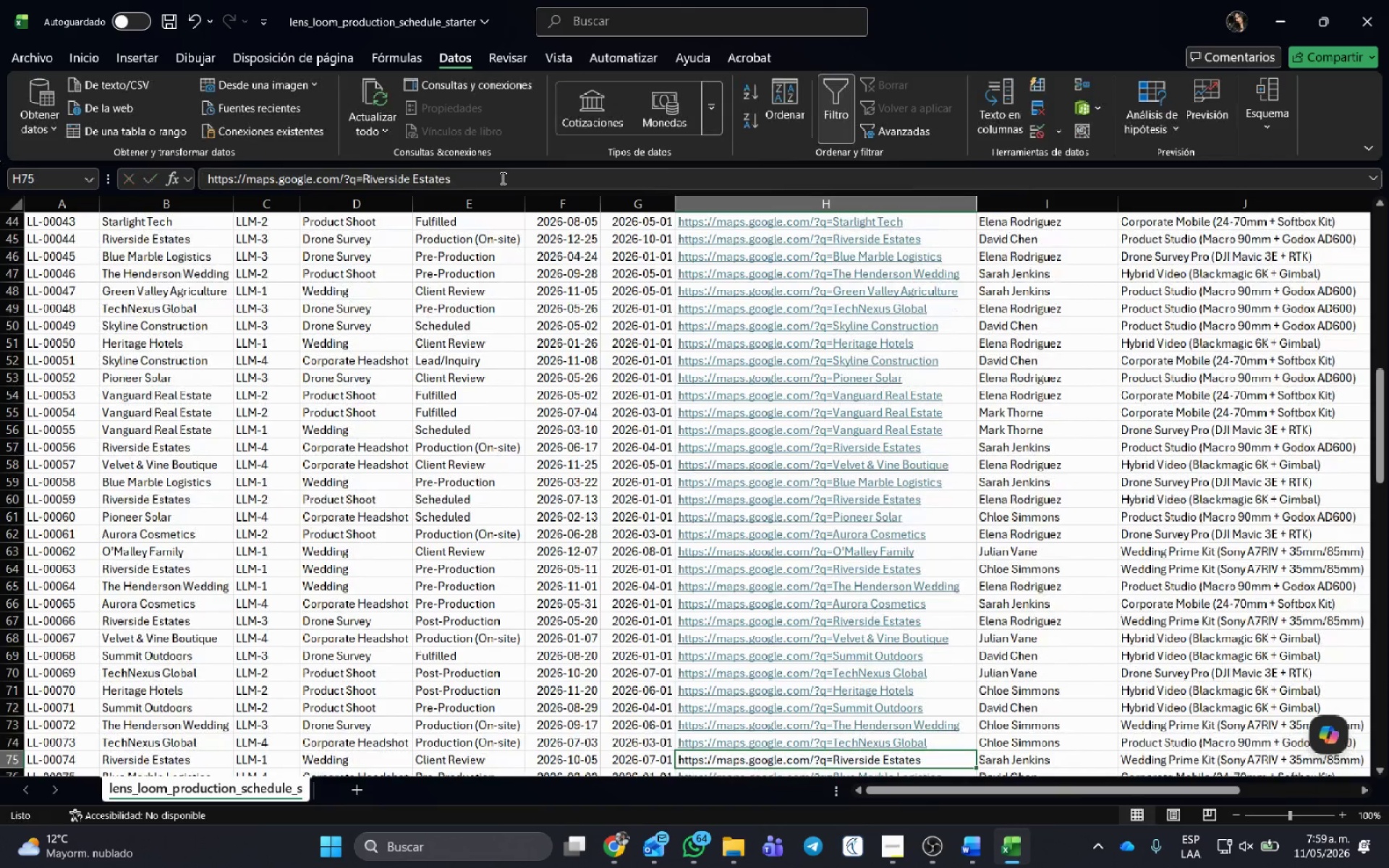 
left_click([501, 178])
 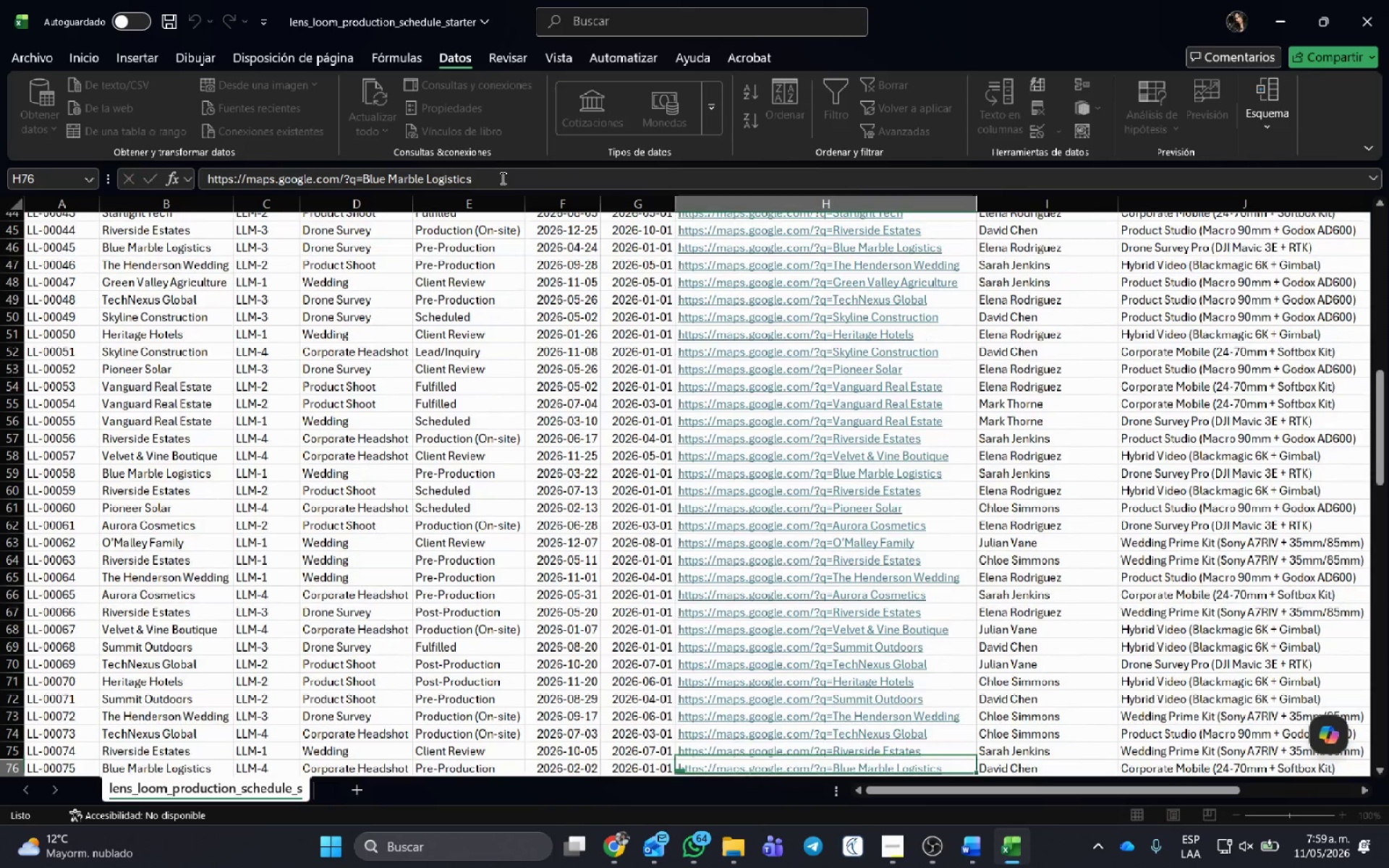 
key(Enter)
 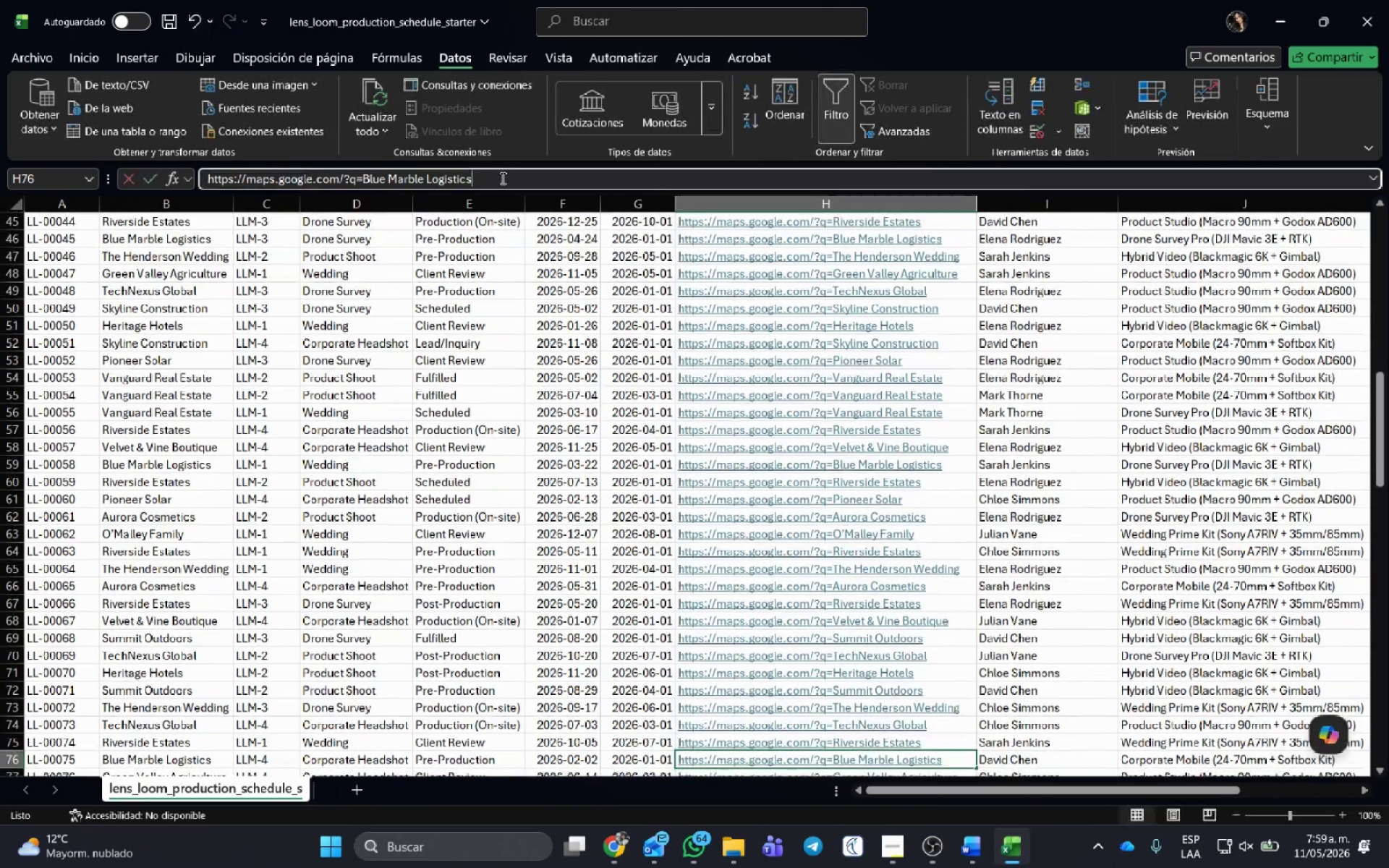 
left_click([501, 178])
 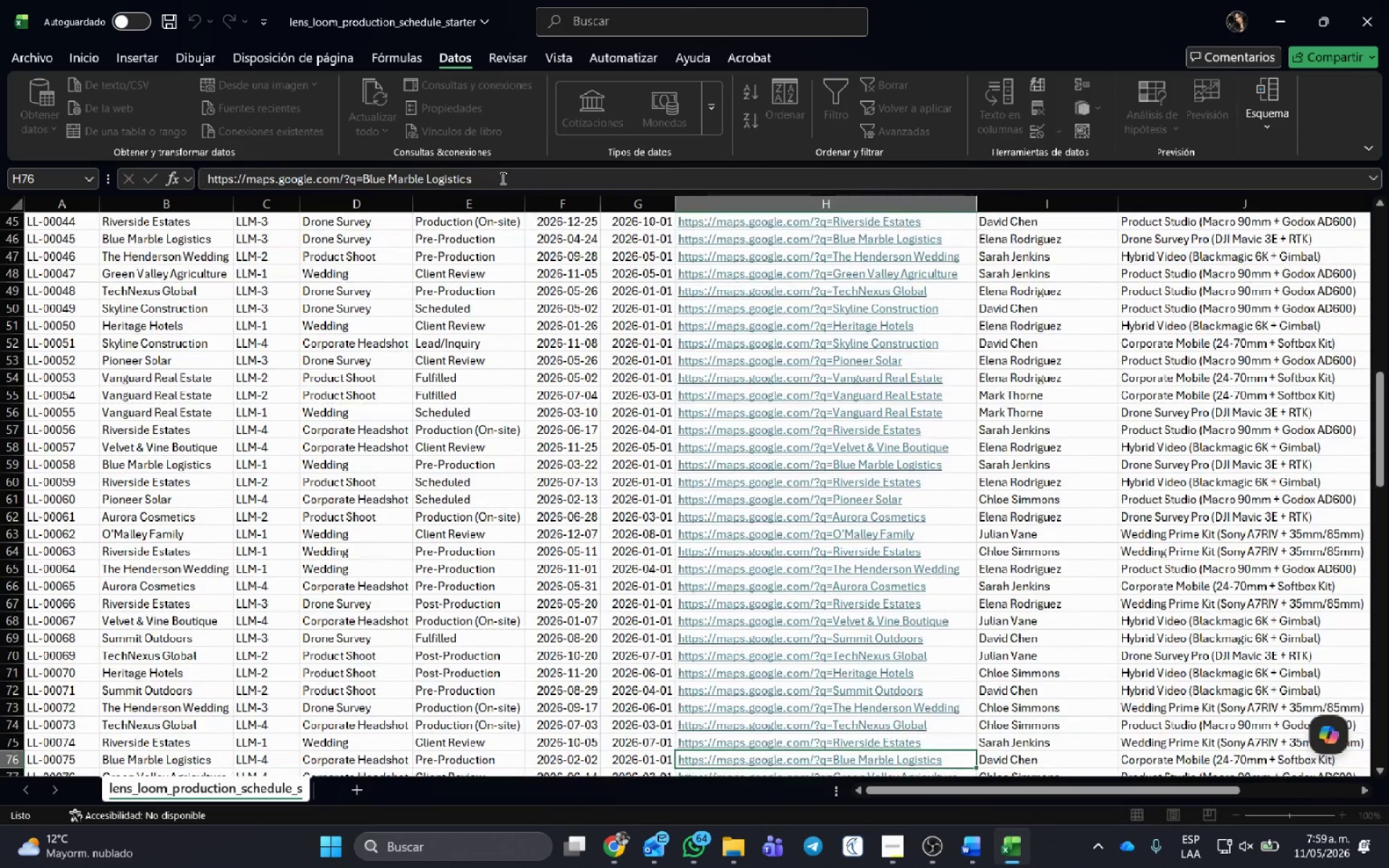 
key(Enter)
 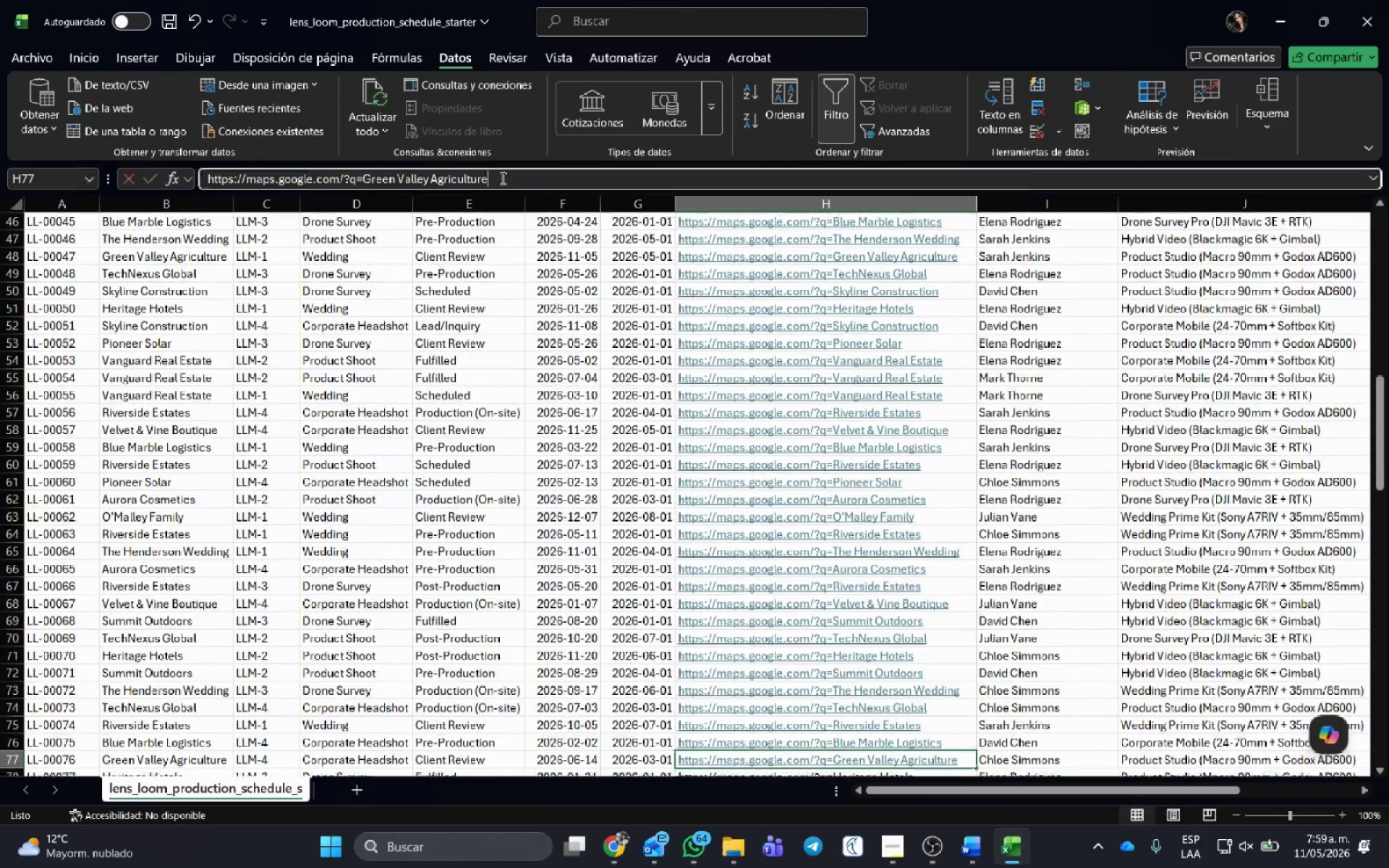 
left_click([501, 178])
 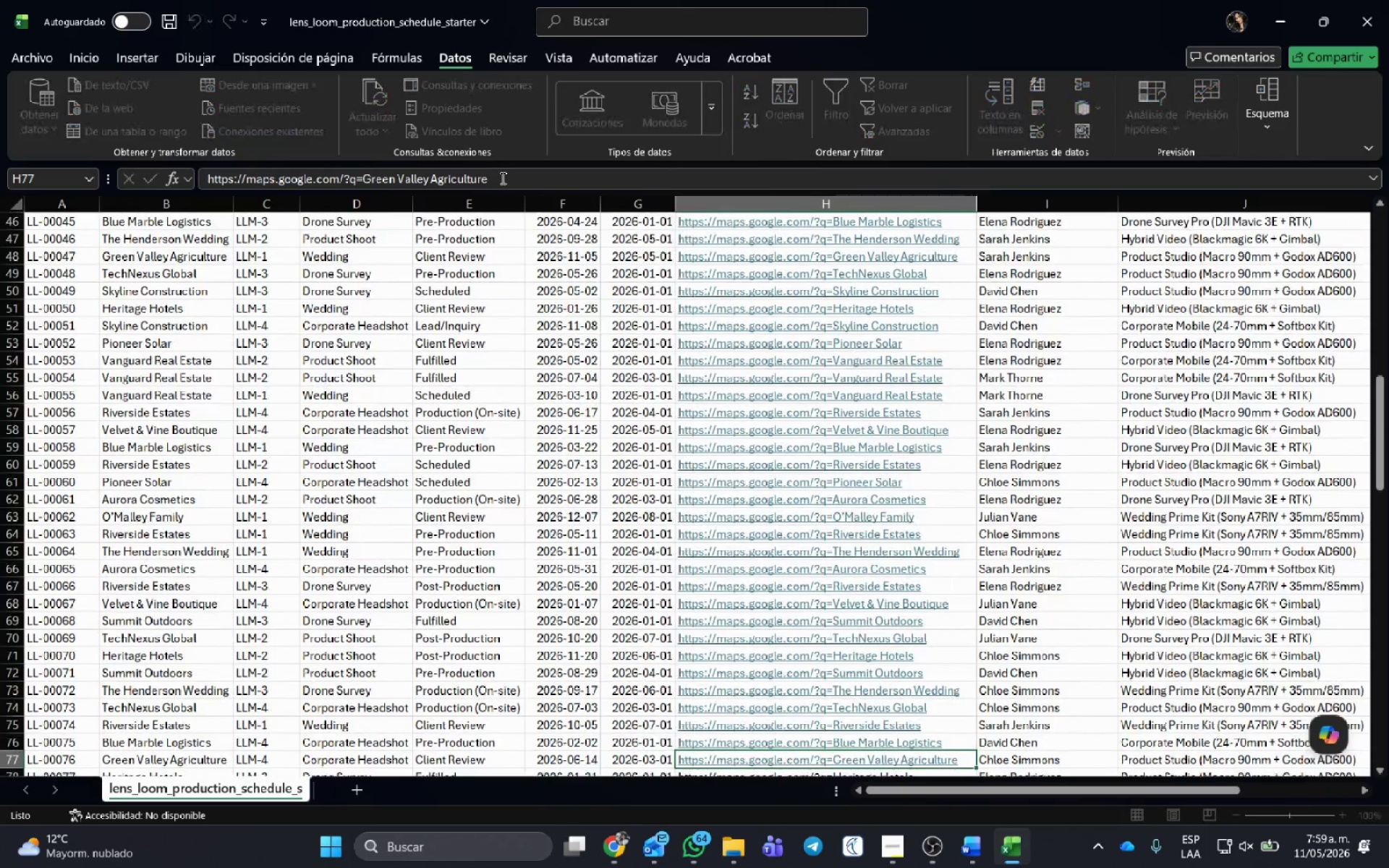 
key(Enter)
 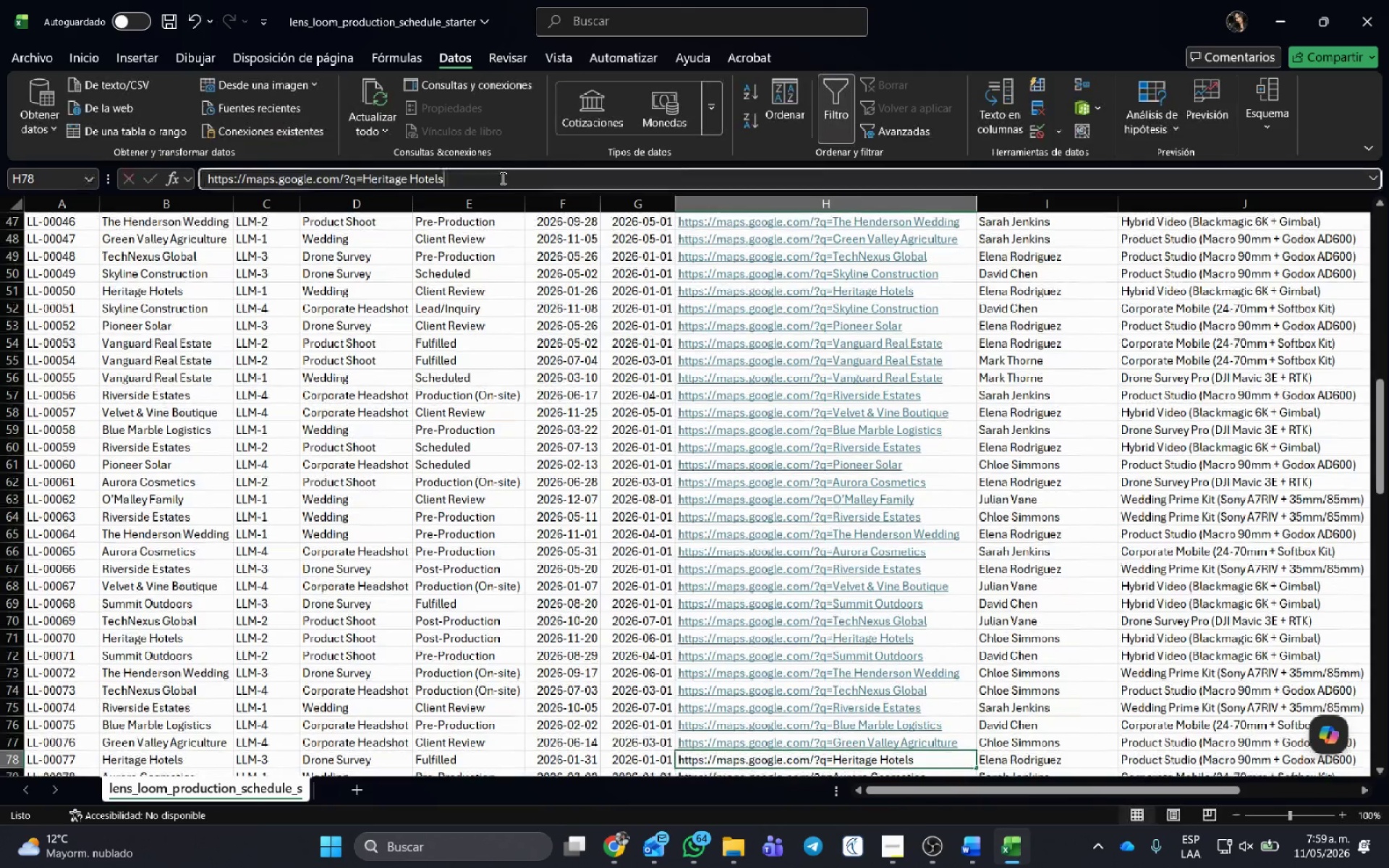 
left_click([501, 178])
 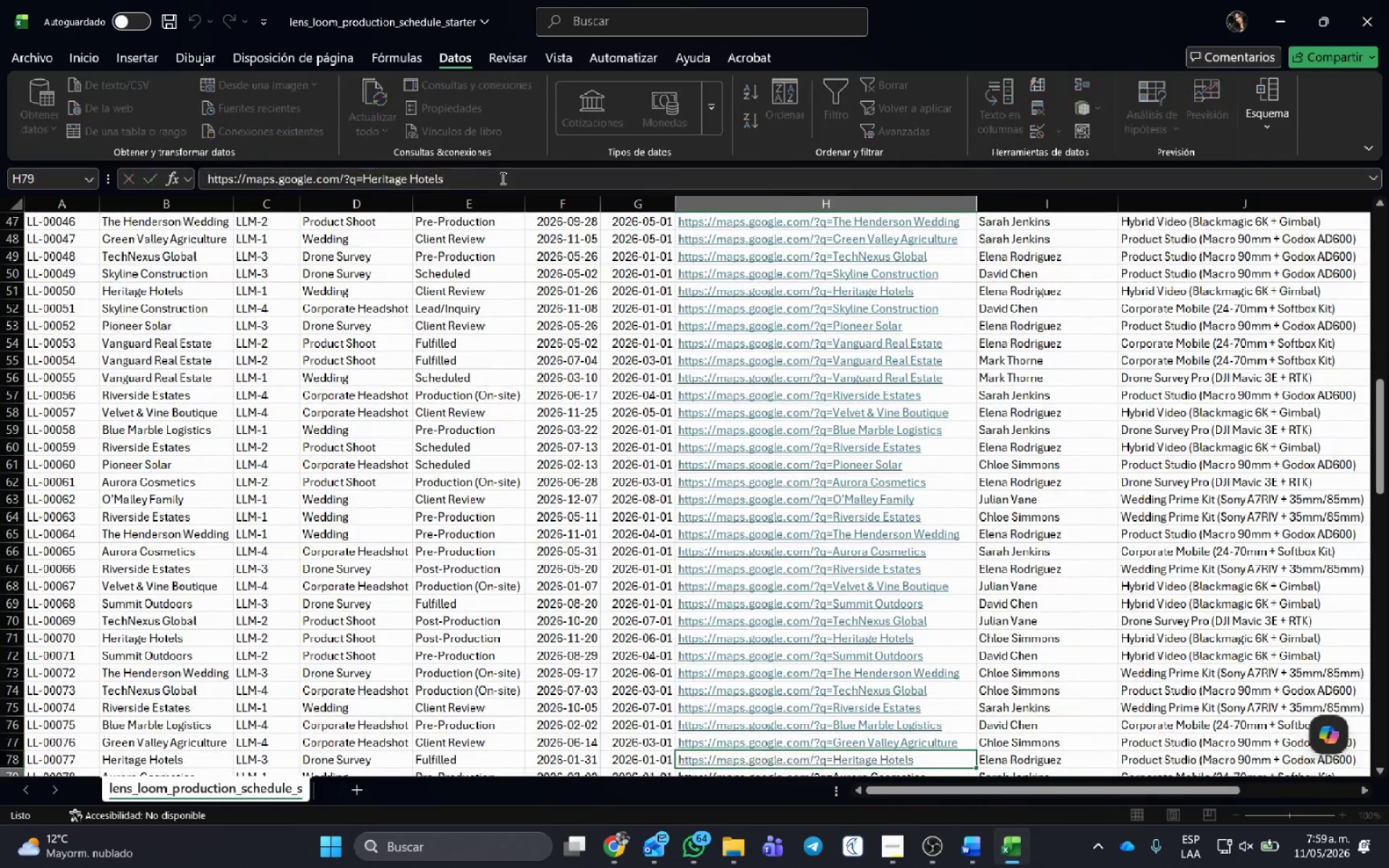 
key(Enter)
 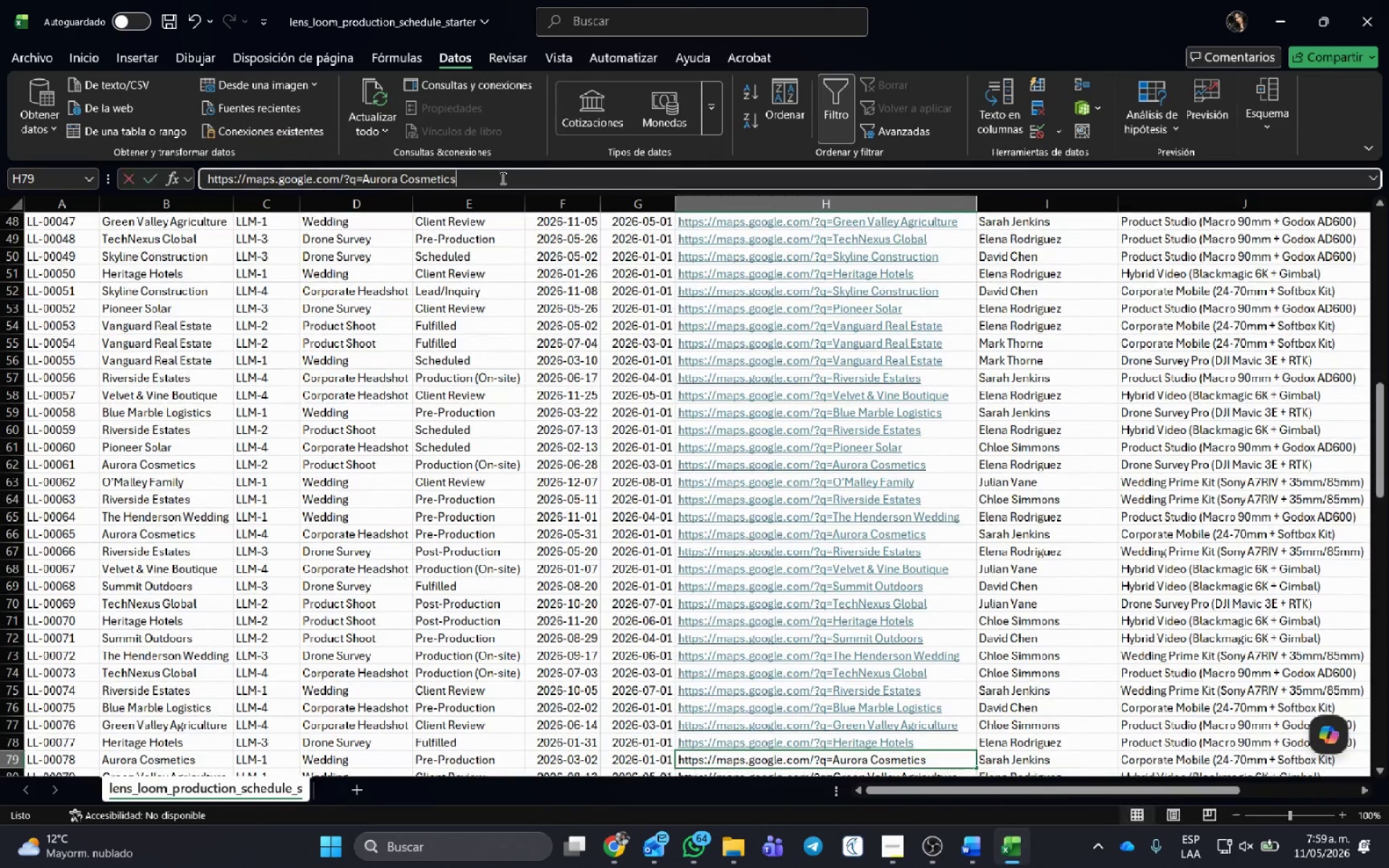 
left_click([501, 178])
 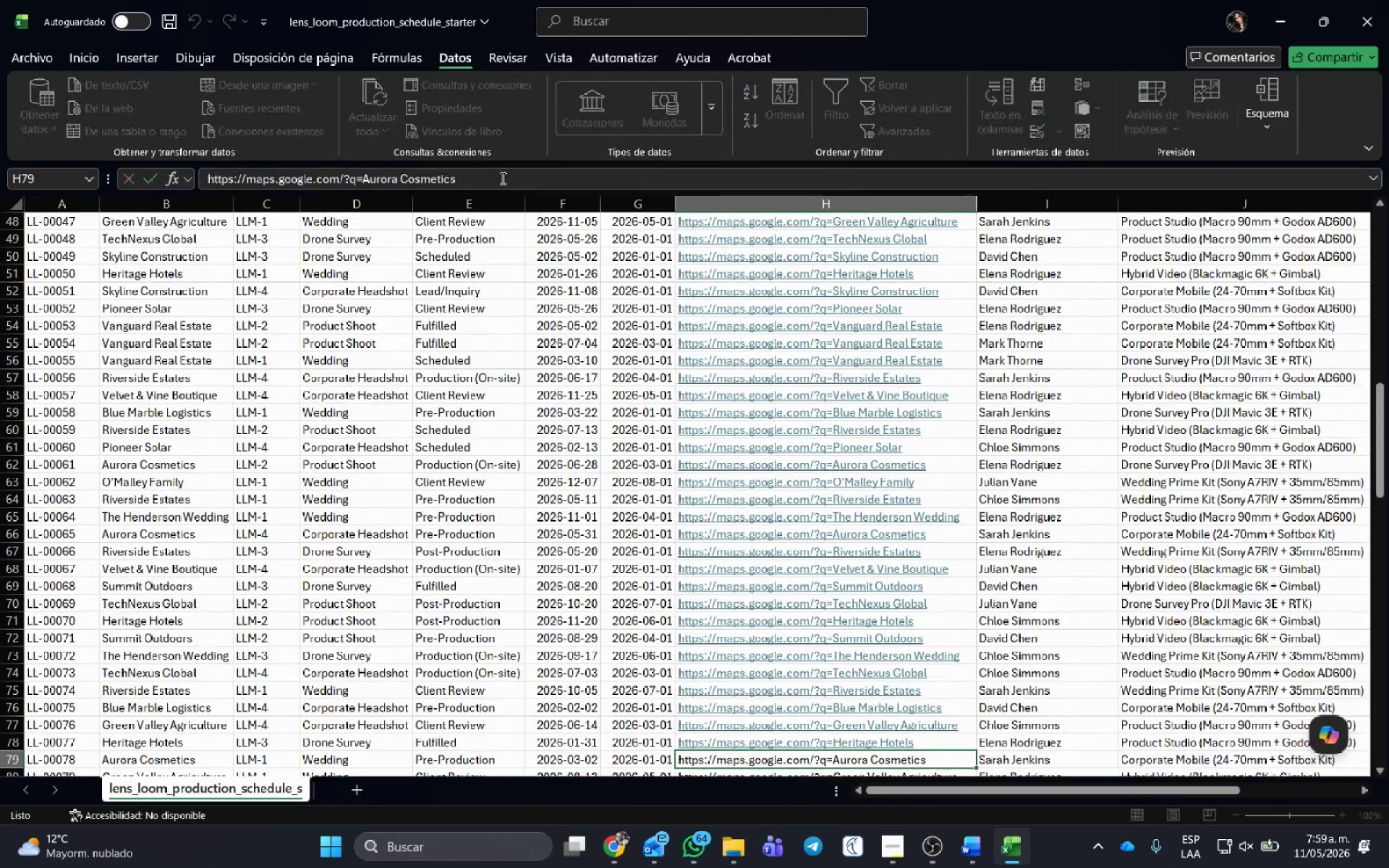 
key(Enter)
 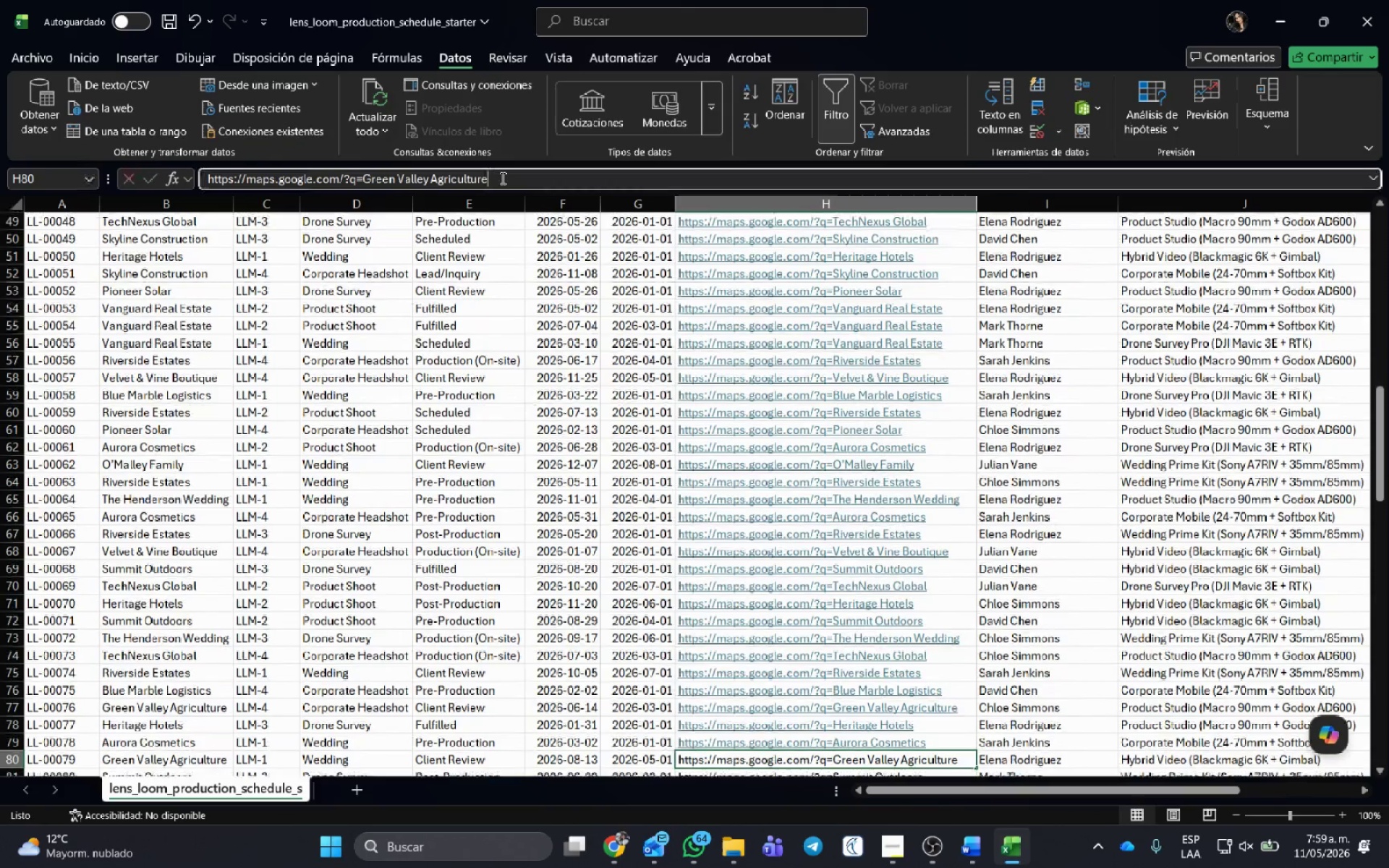 
left_click([501, 178])
 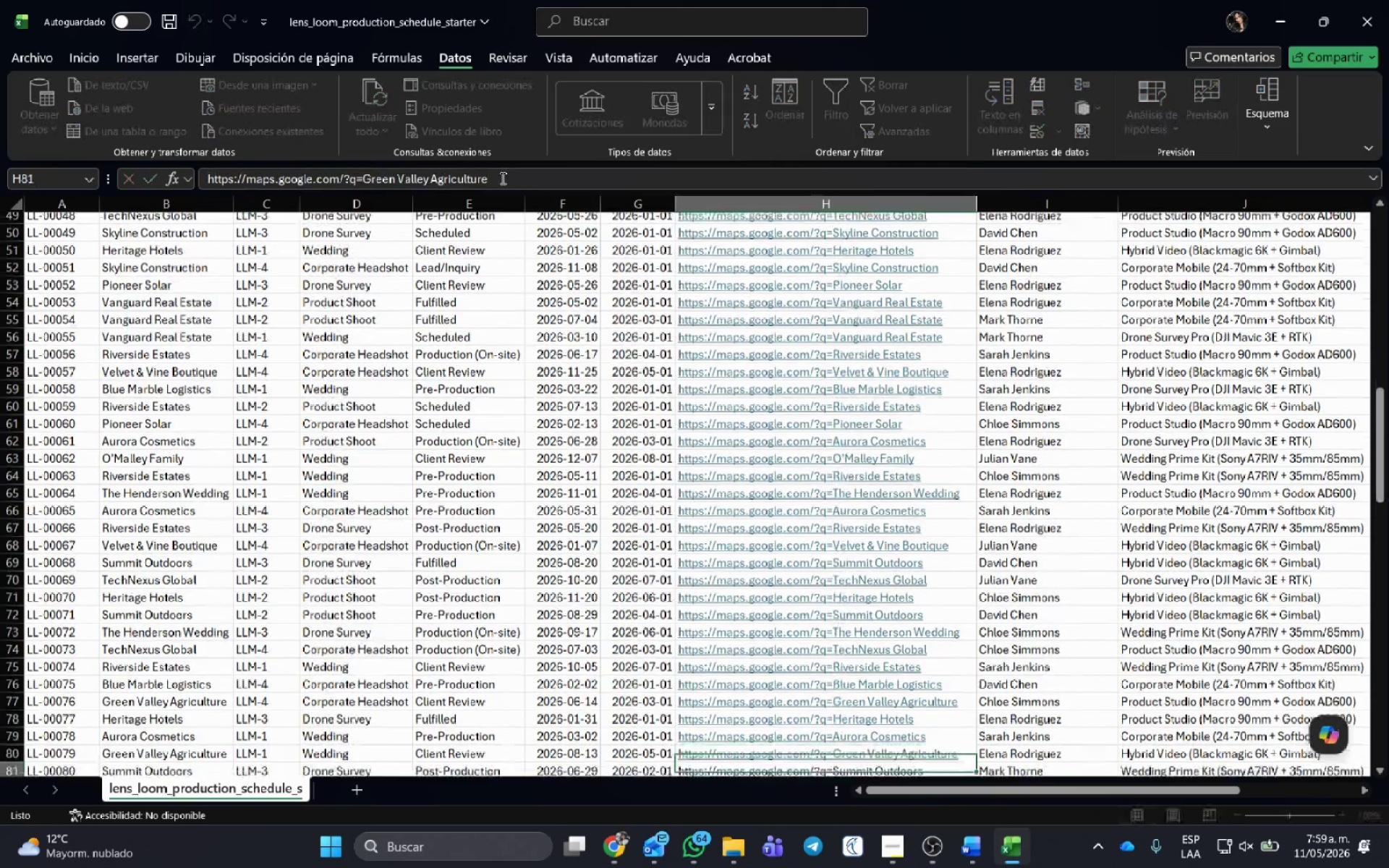 
key(Enter)
 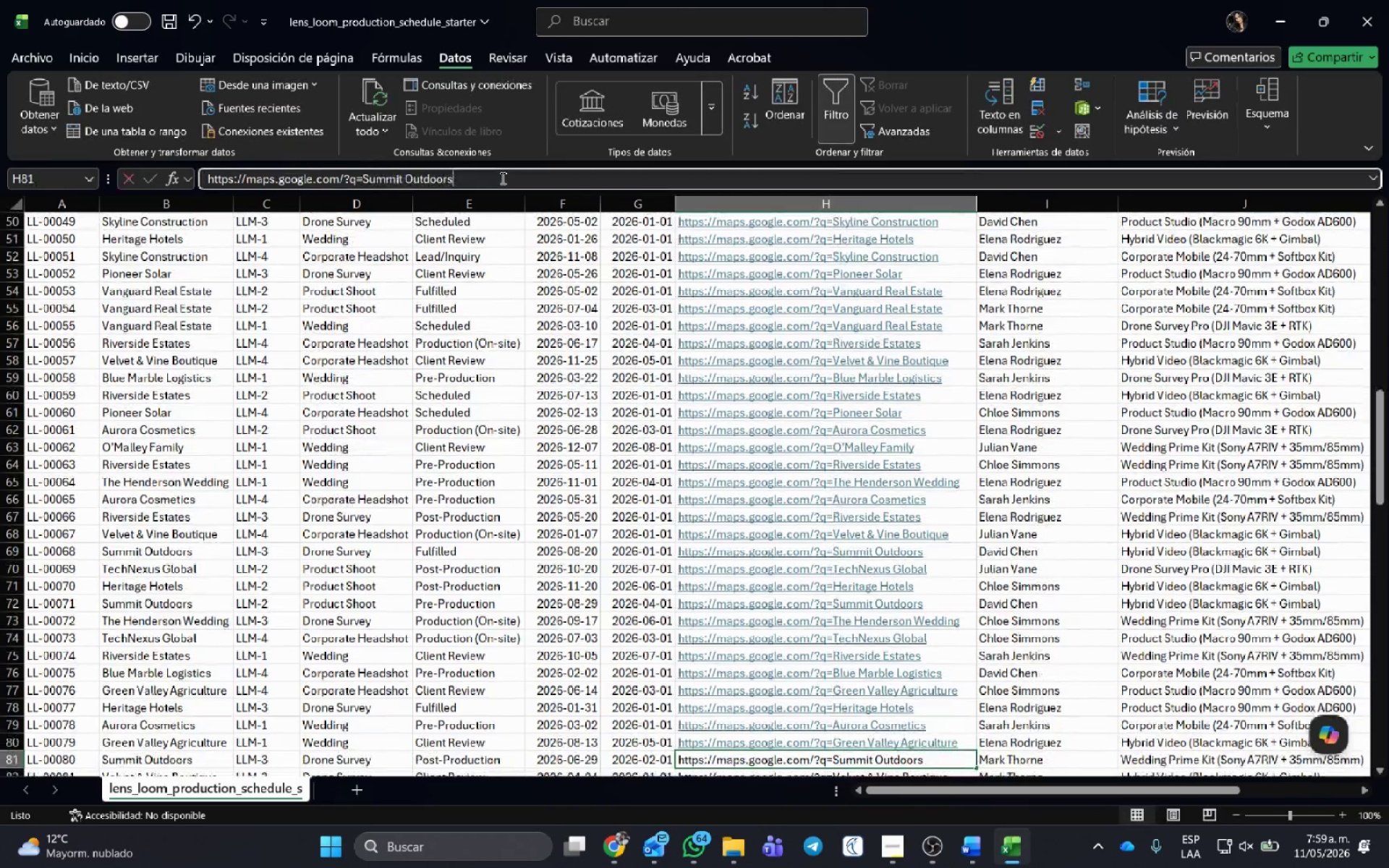 
left_click([501, 178])
 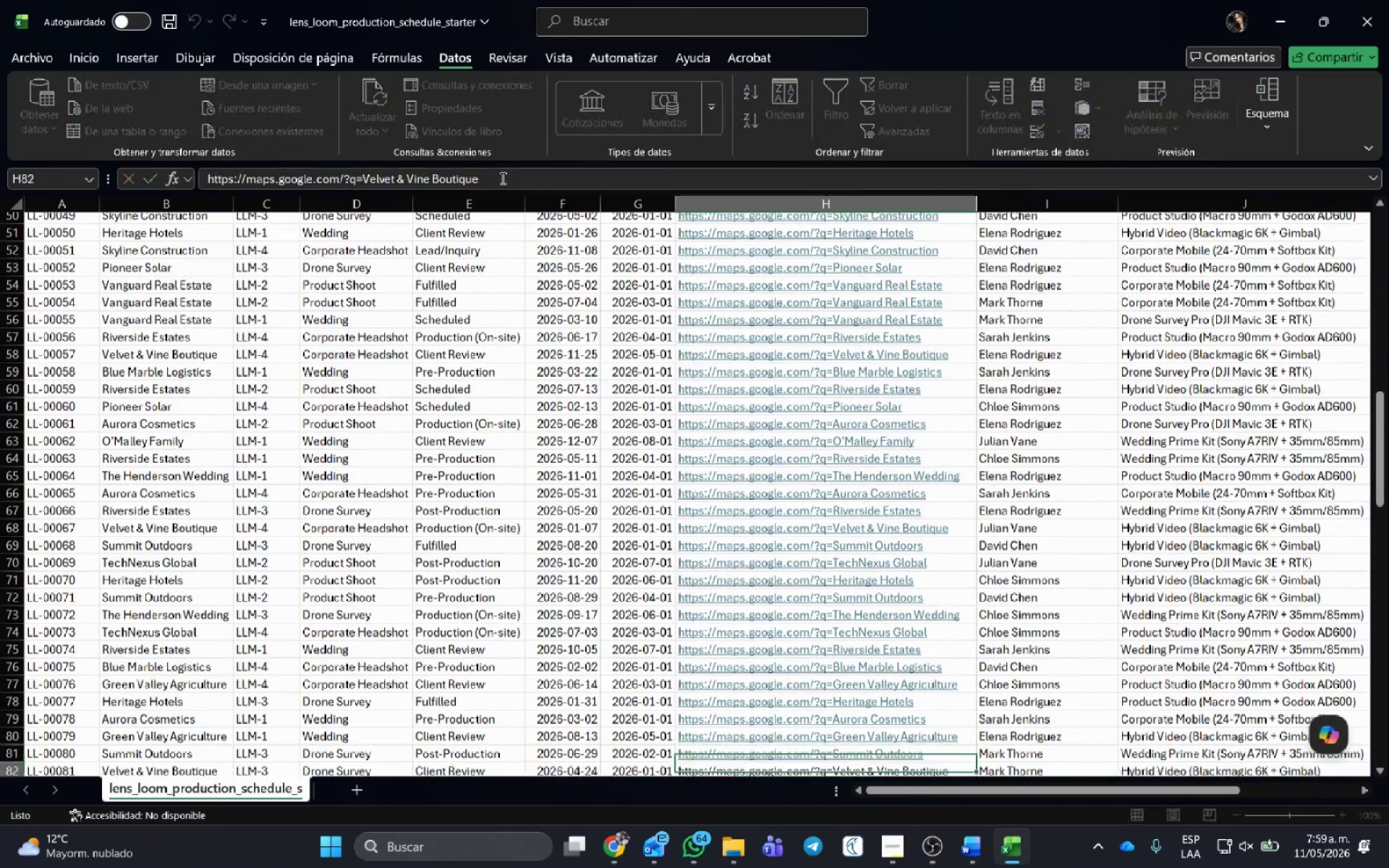 
key(Enter)
 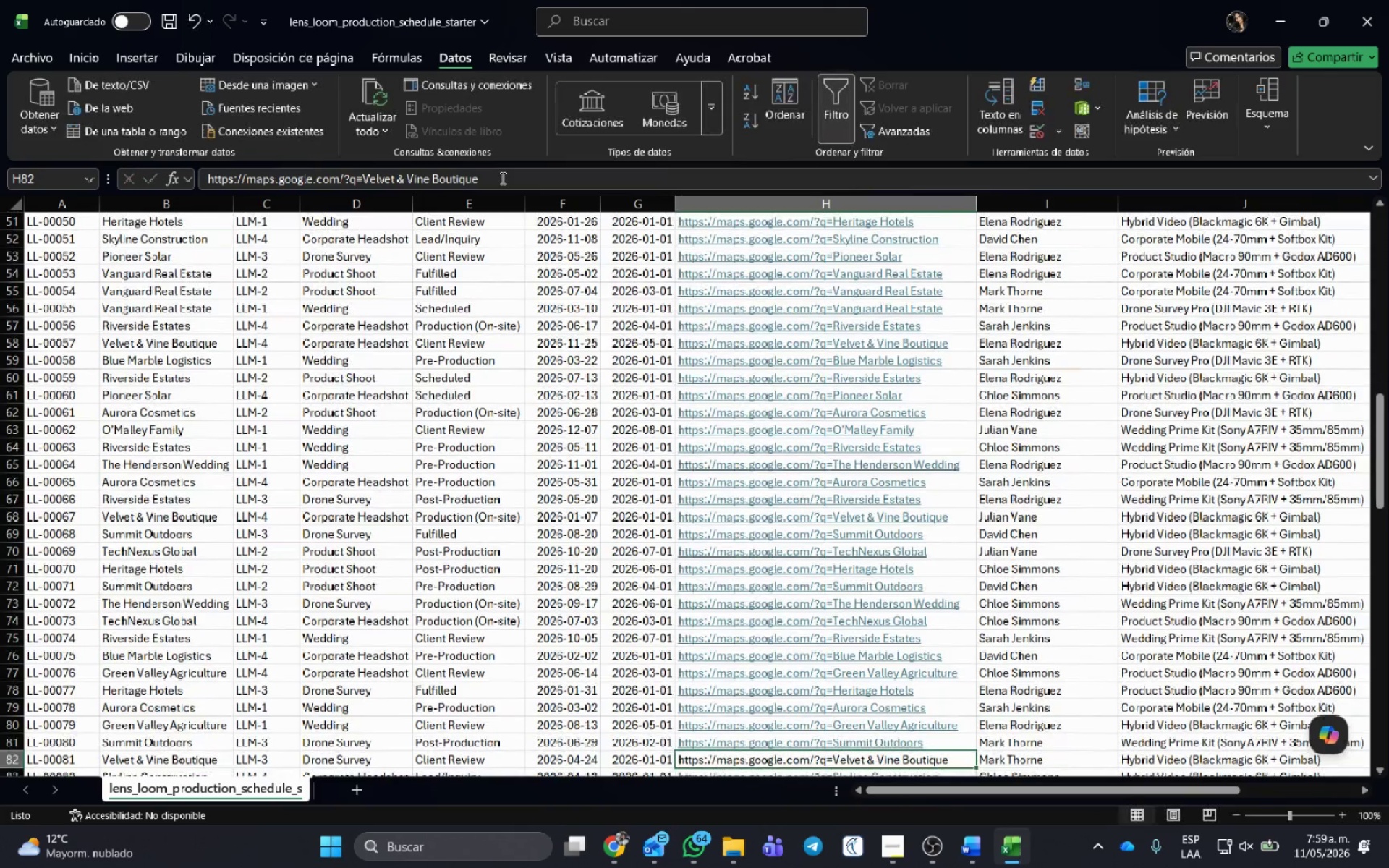 
left_click([501, 178])
 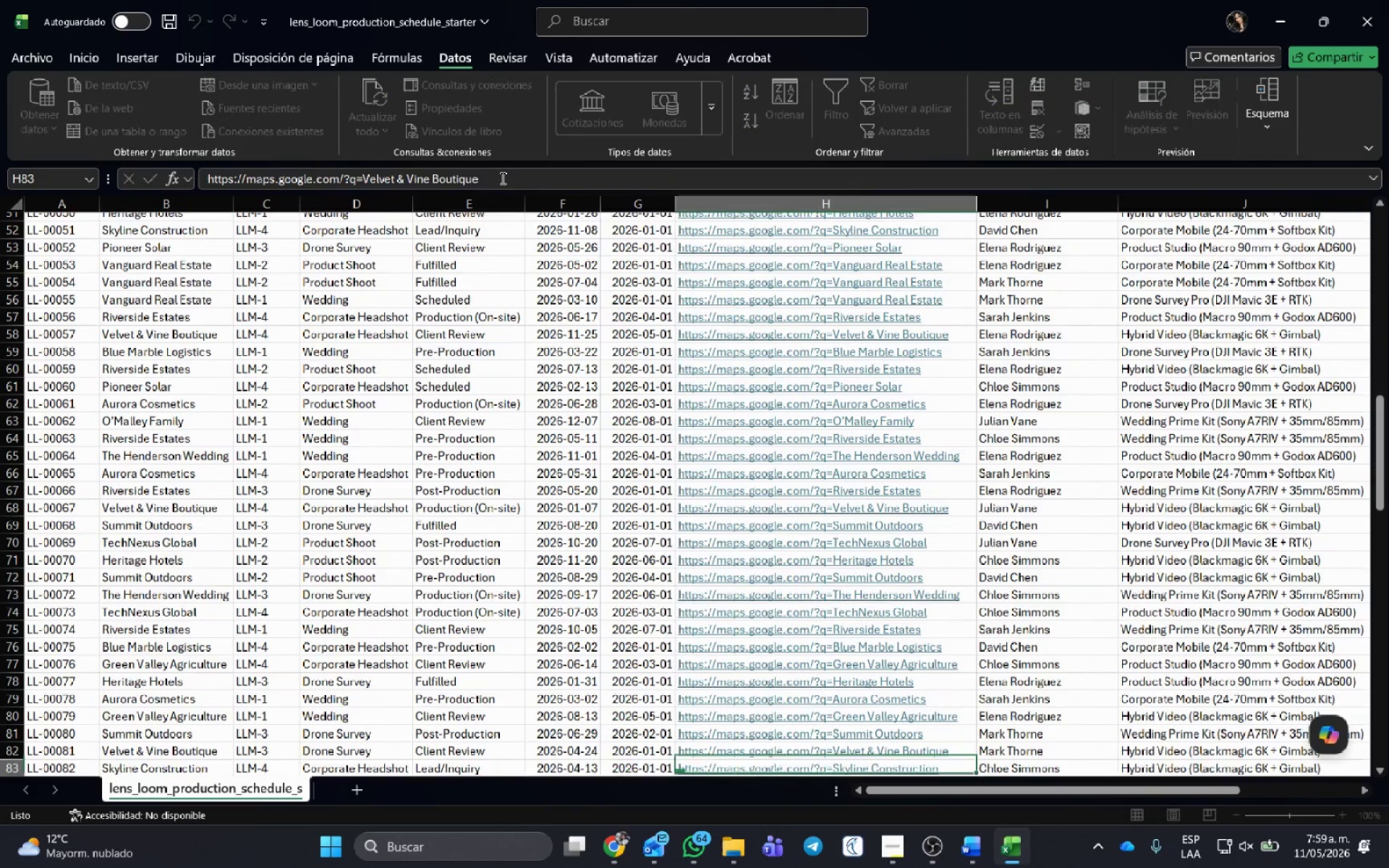 
key(Enter)
 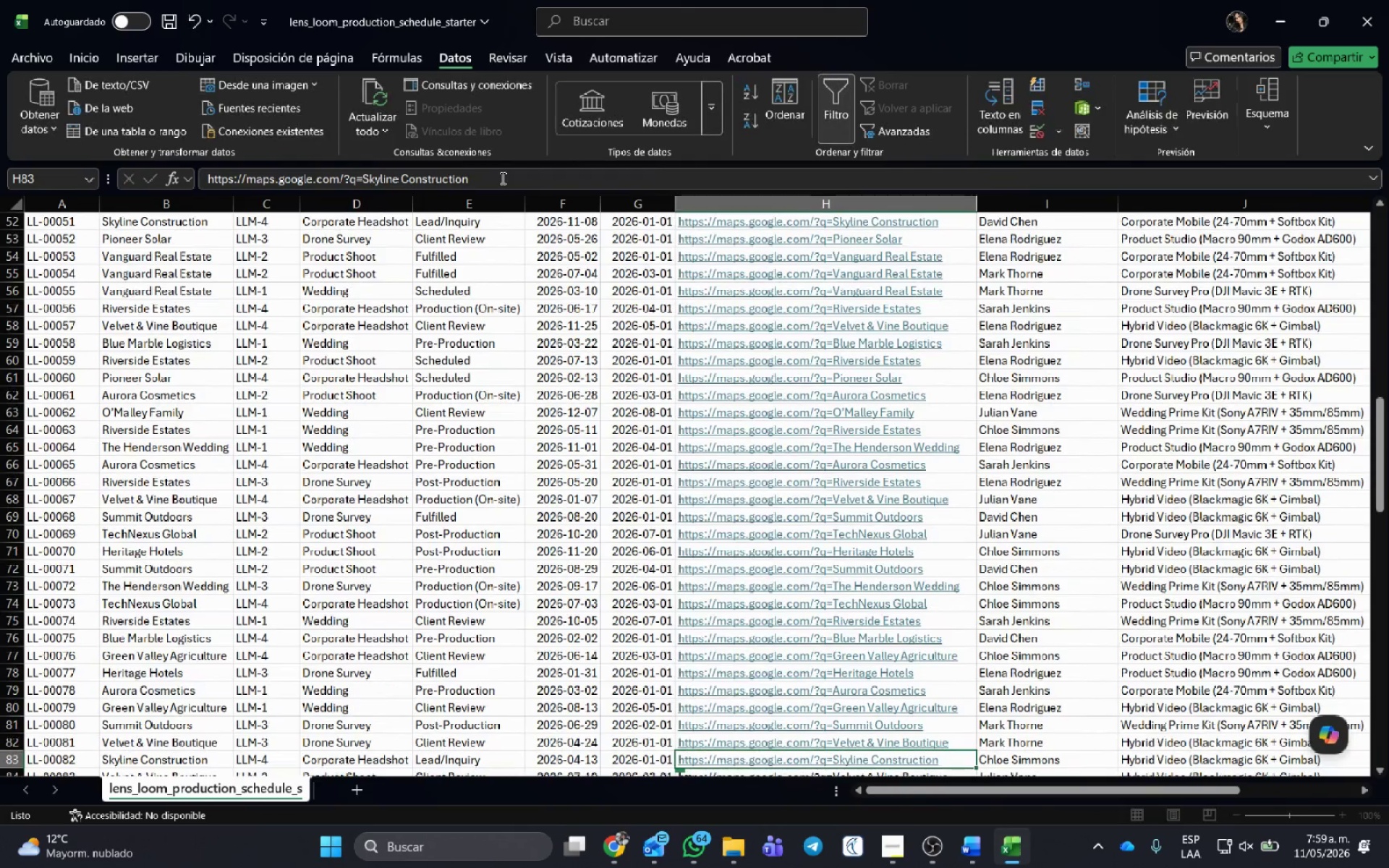 
left_click([501, 178])
 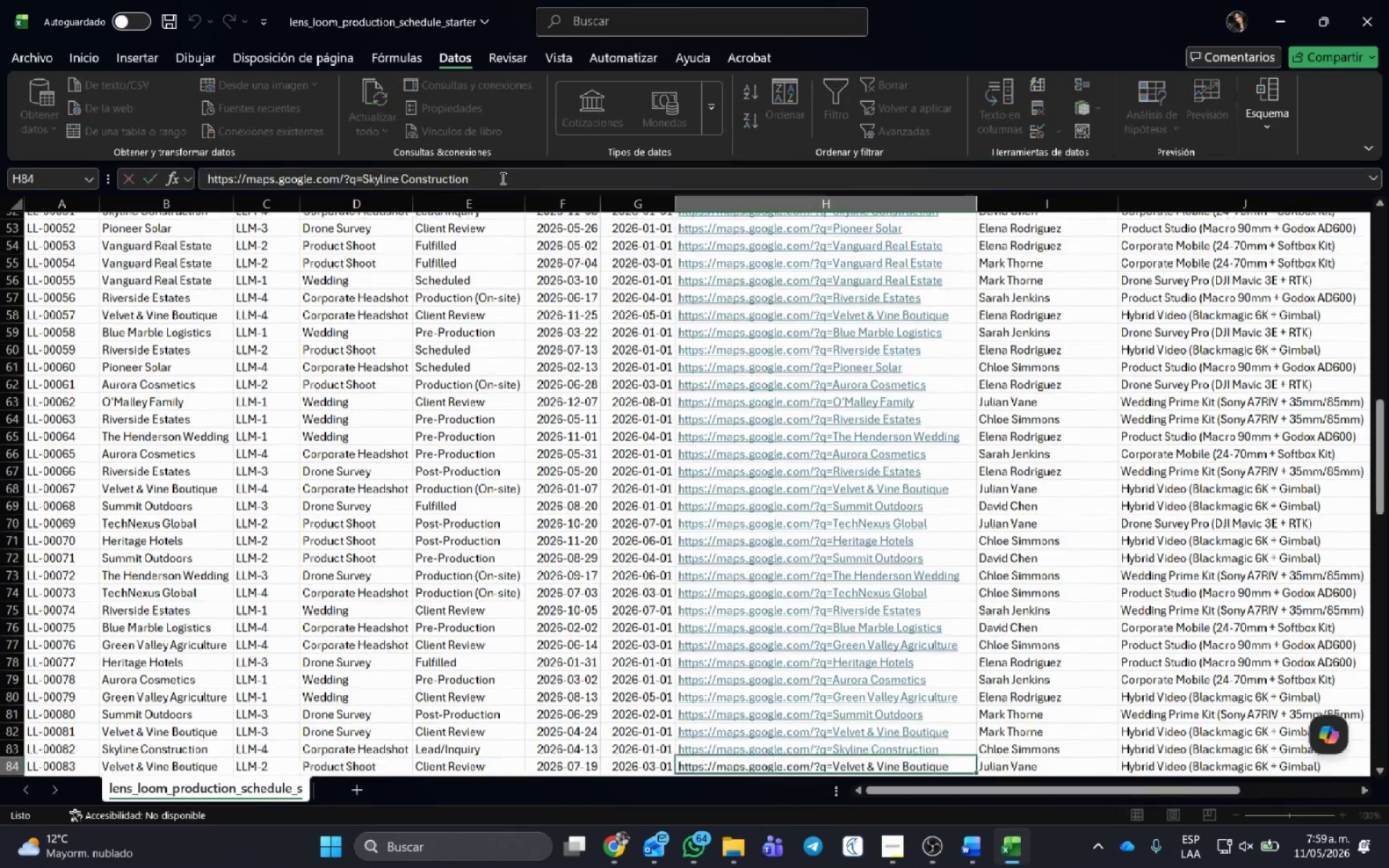 
key(Enter)
 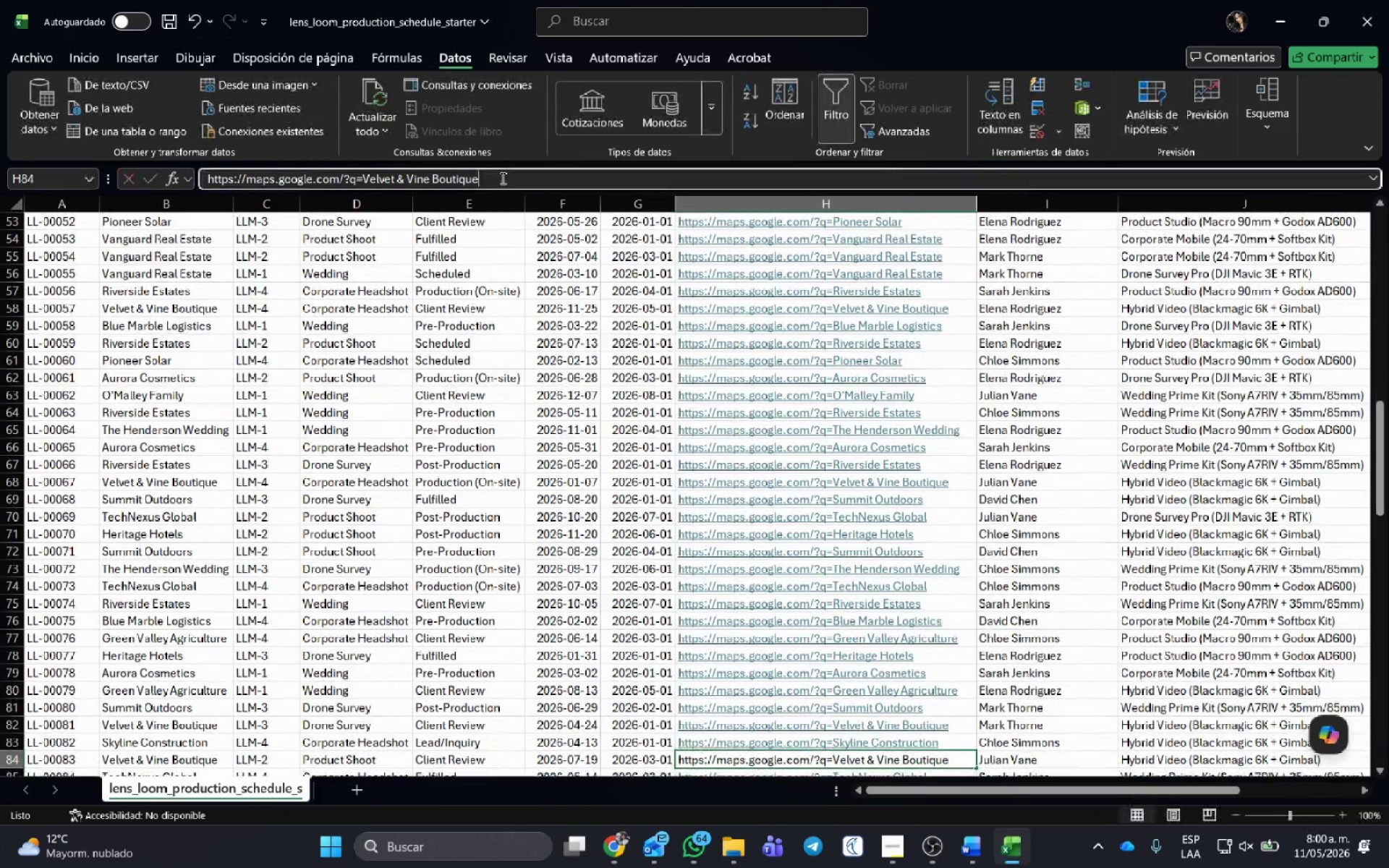 
left_click([501, 178])
 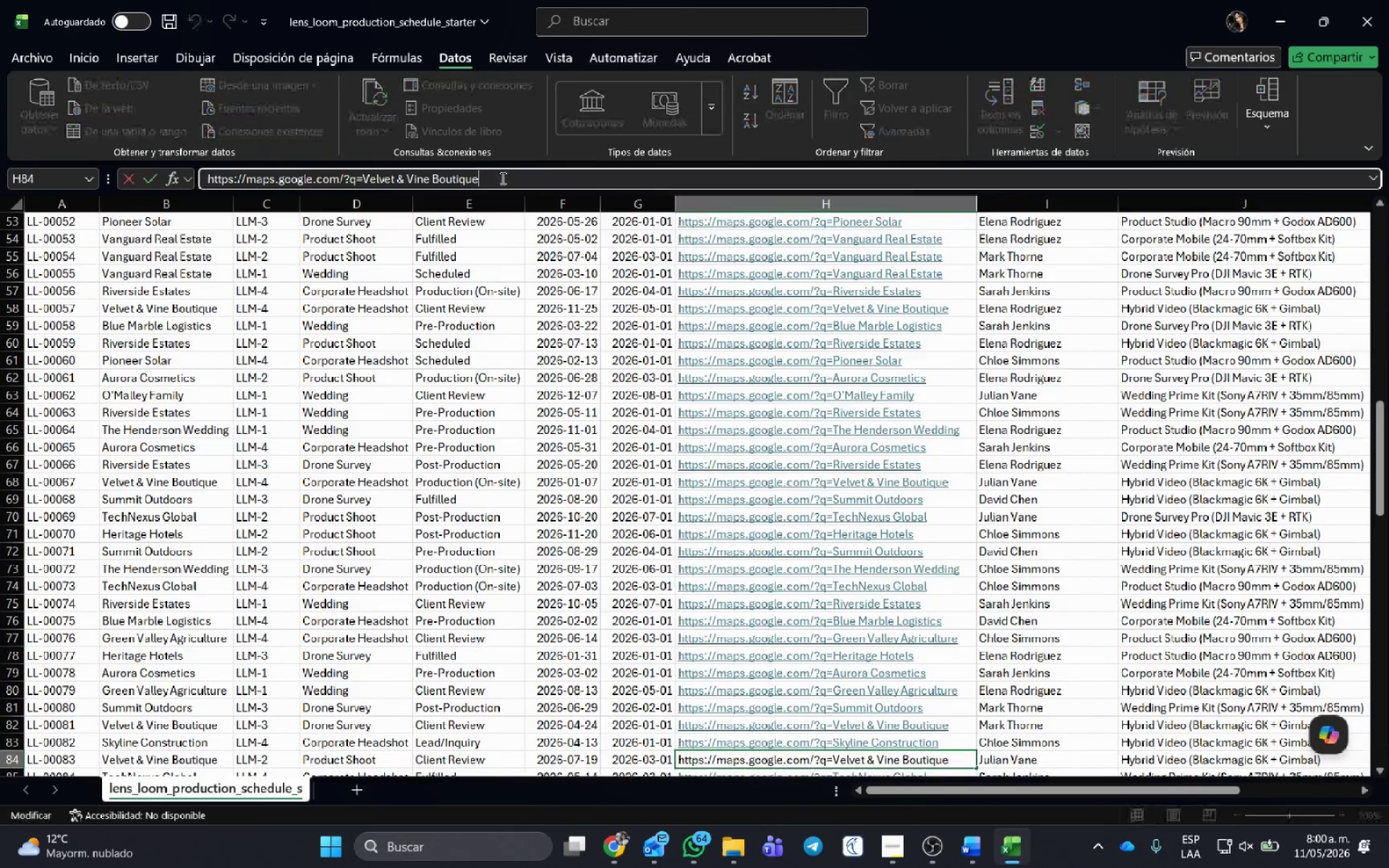 
key(Enter)
 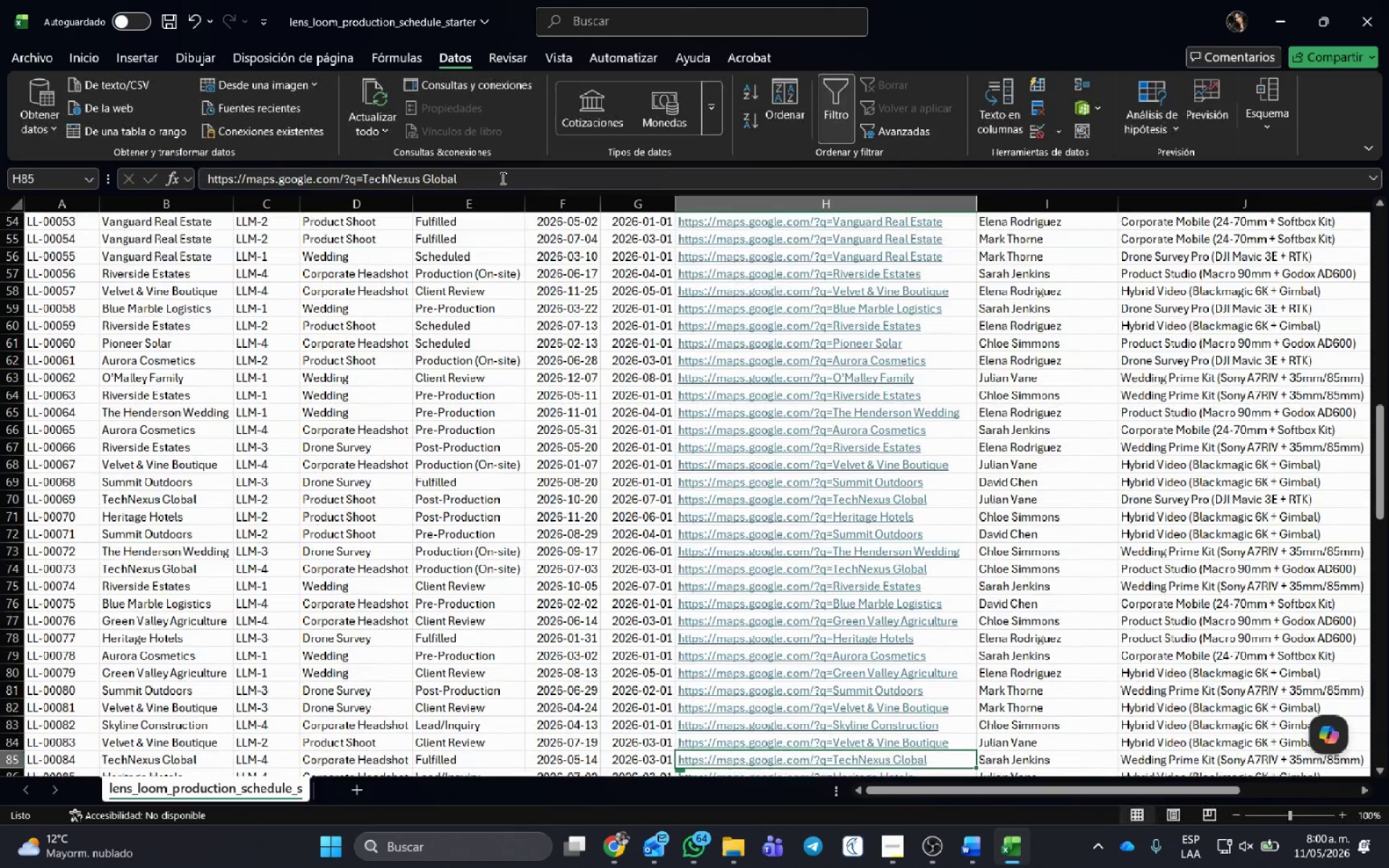 
double_click([501, 178])
 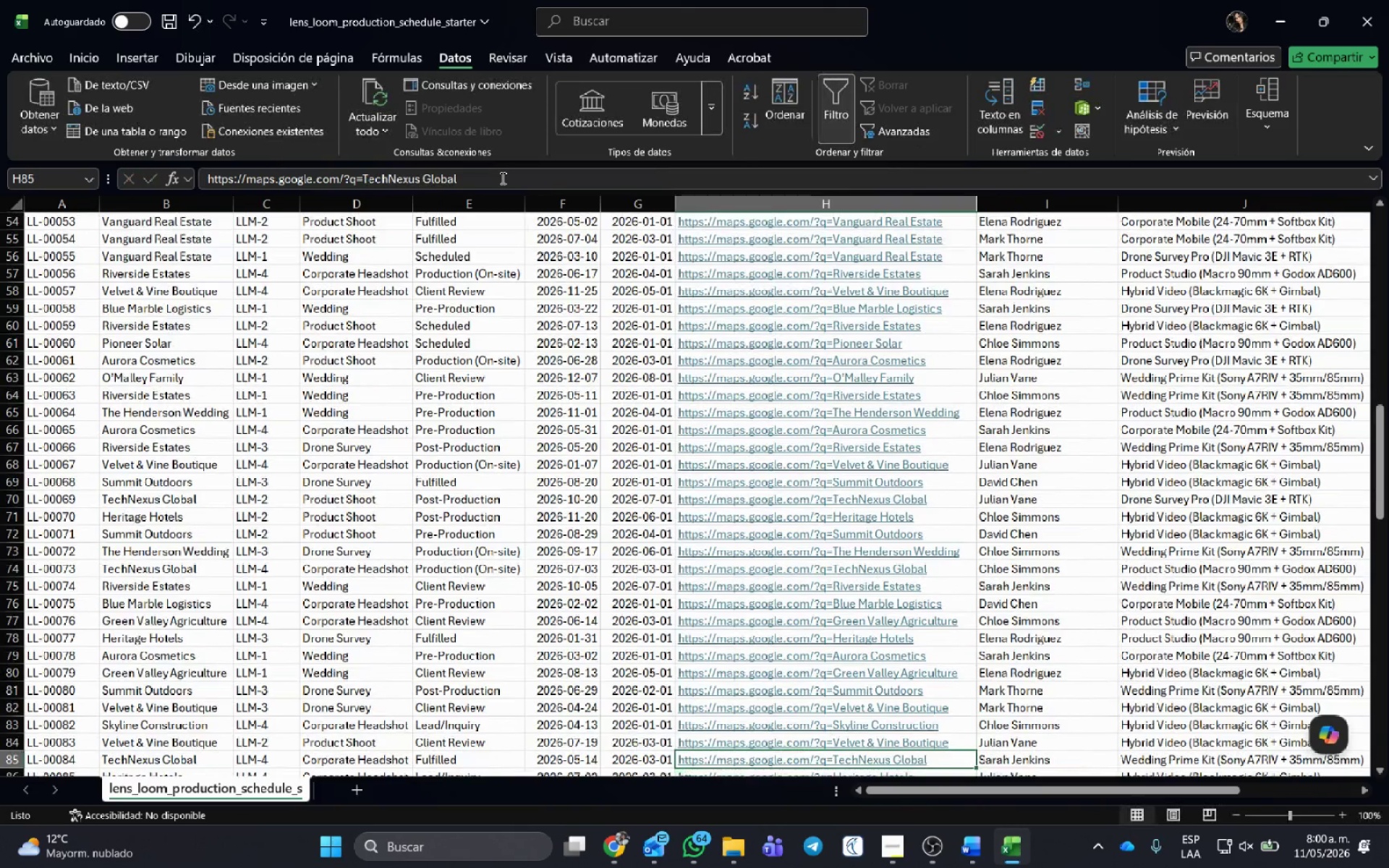 
key(Enter)
 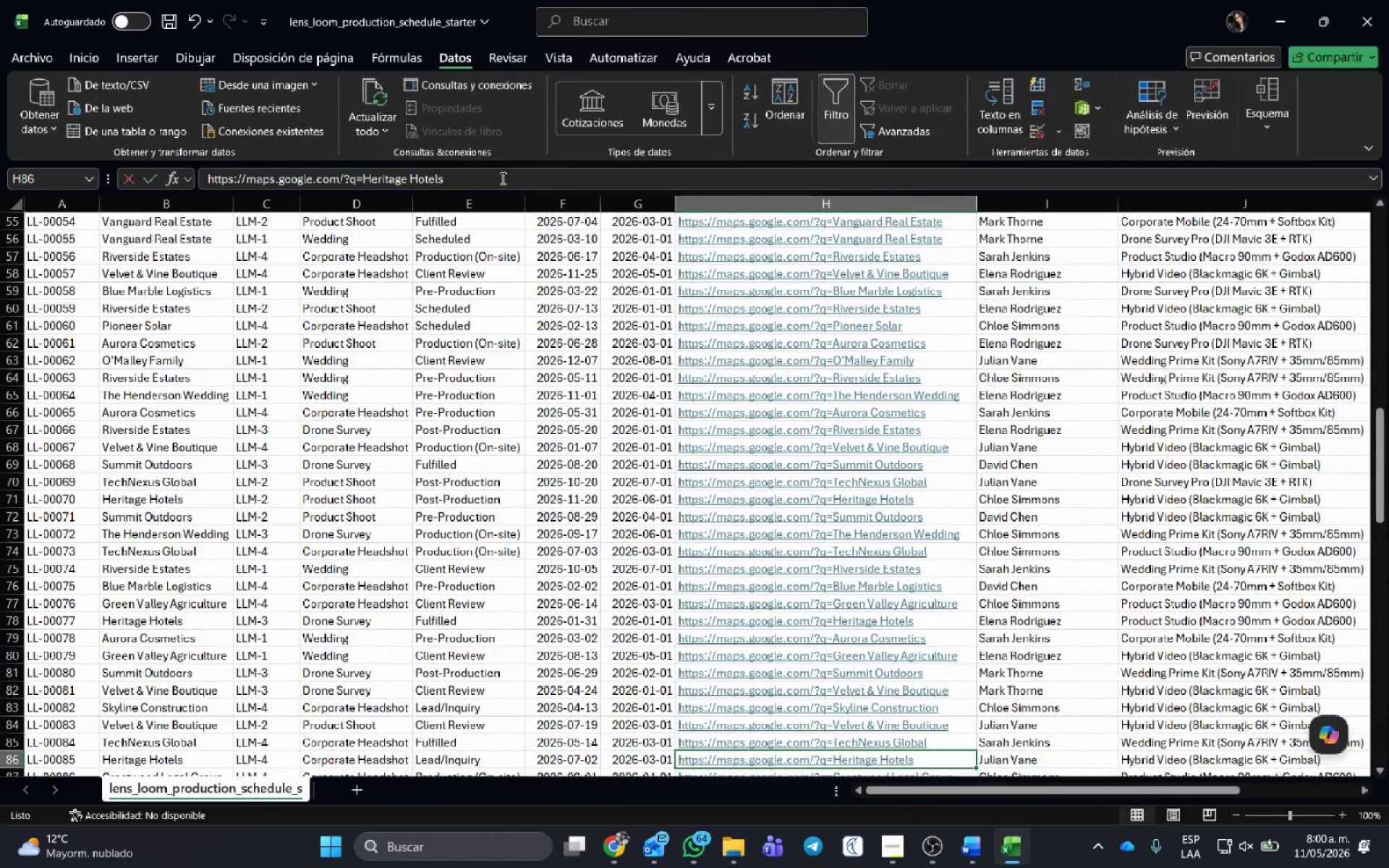 
left_click([501, 178])
 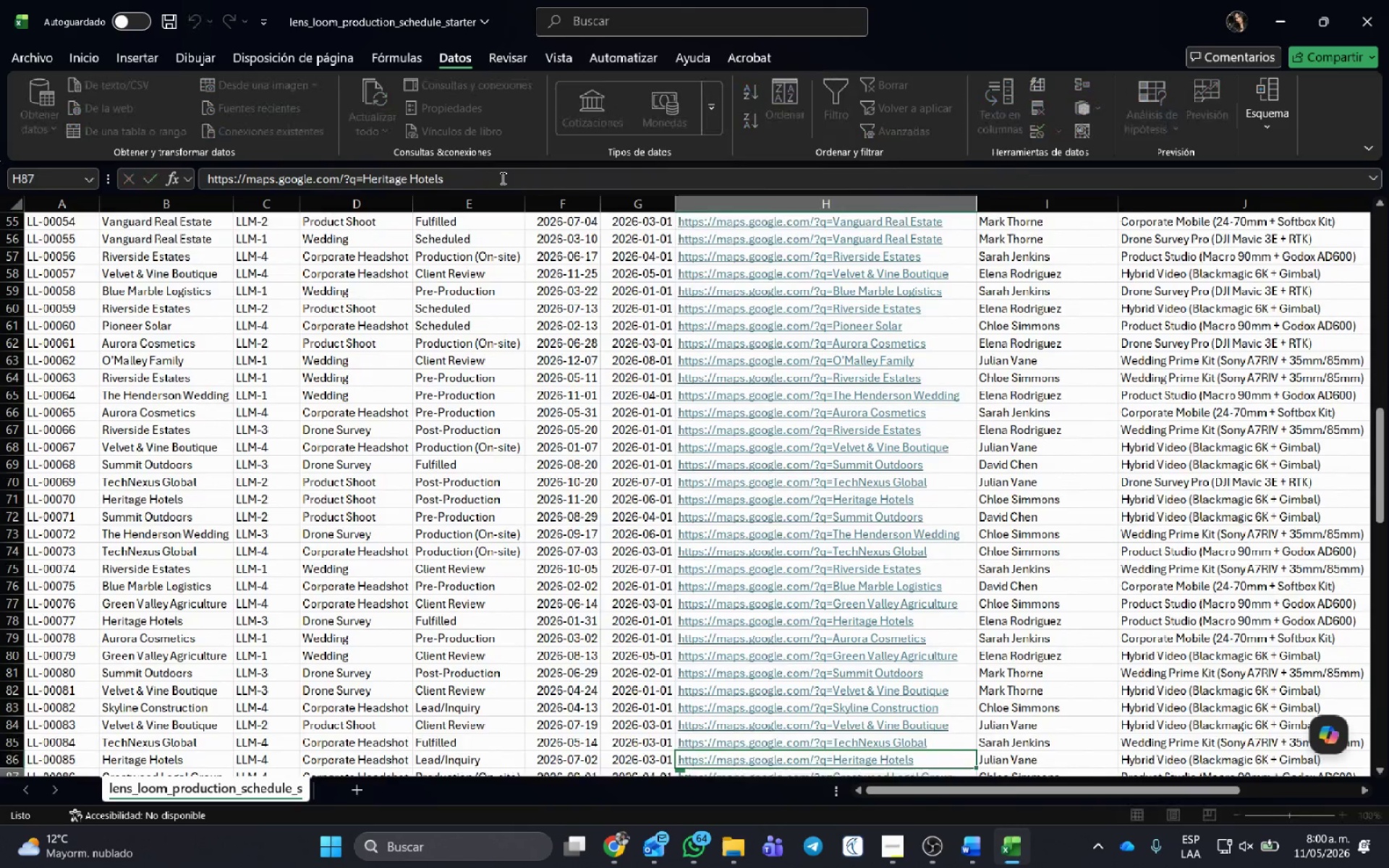 
key(Enter)
 